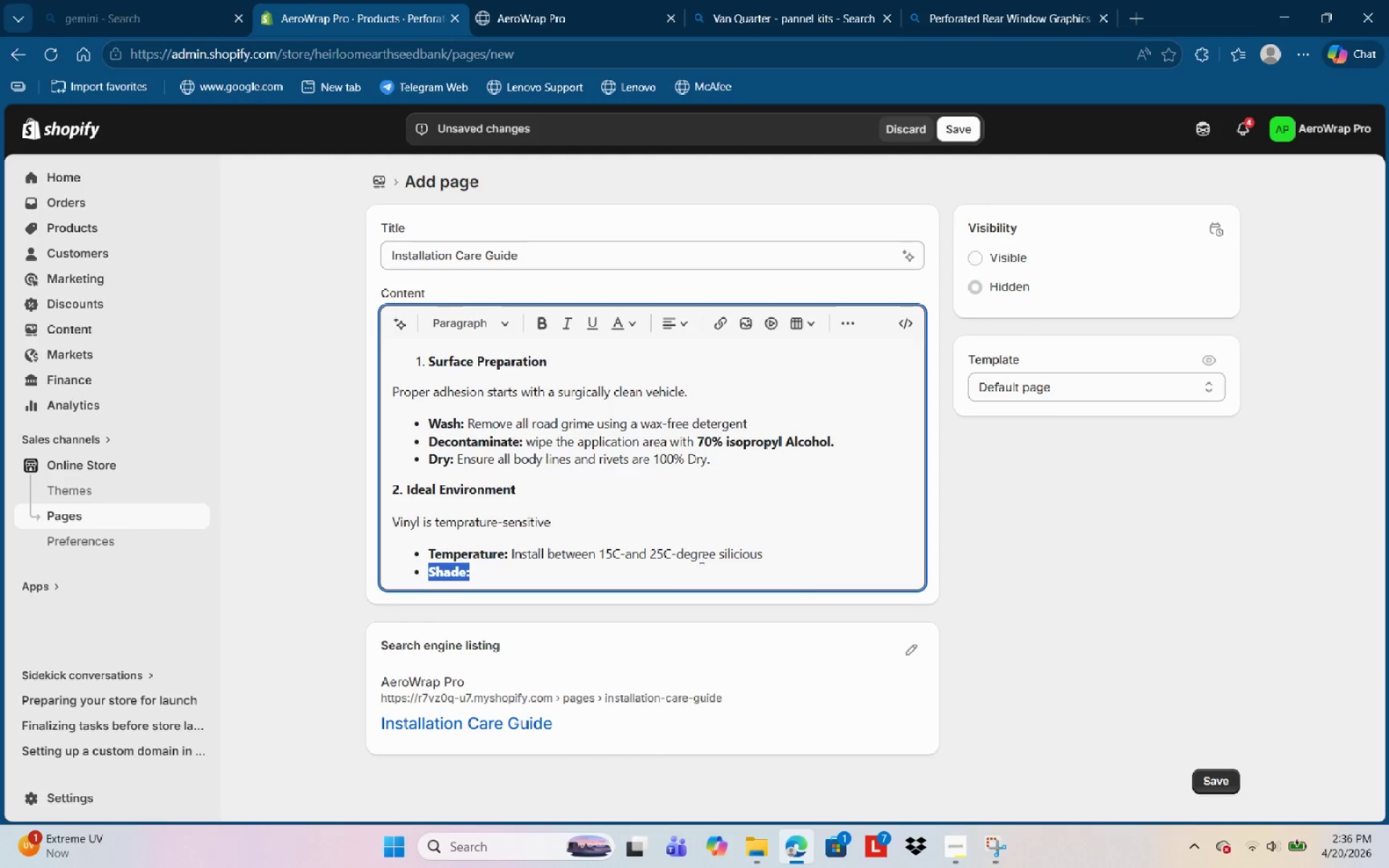 
left_click([666, 553])
 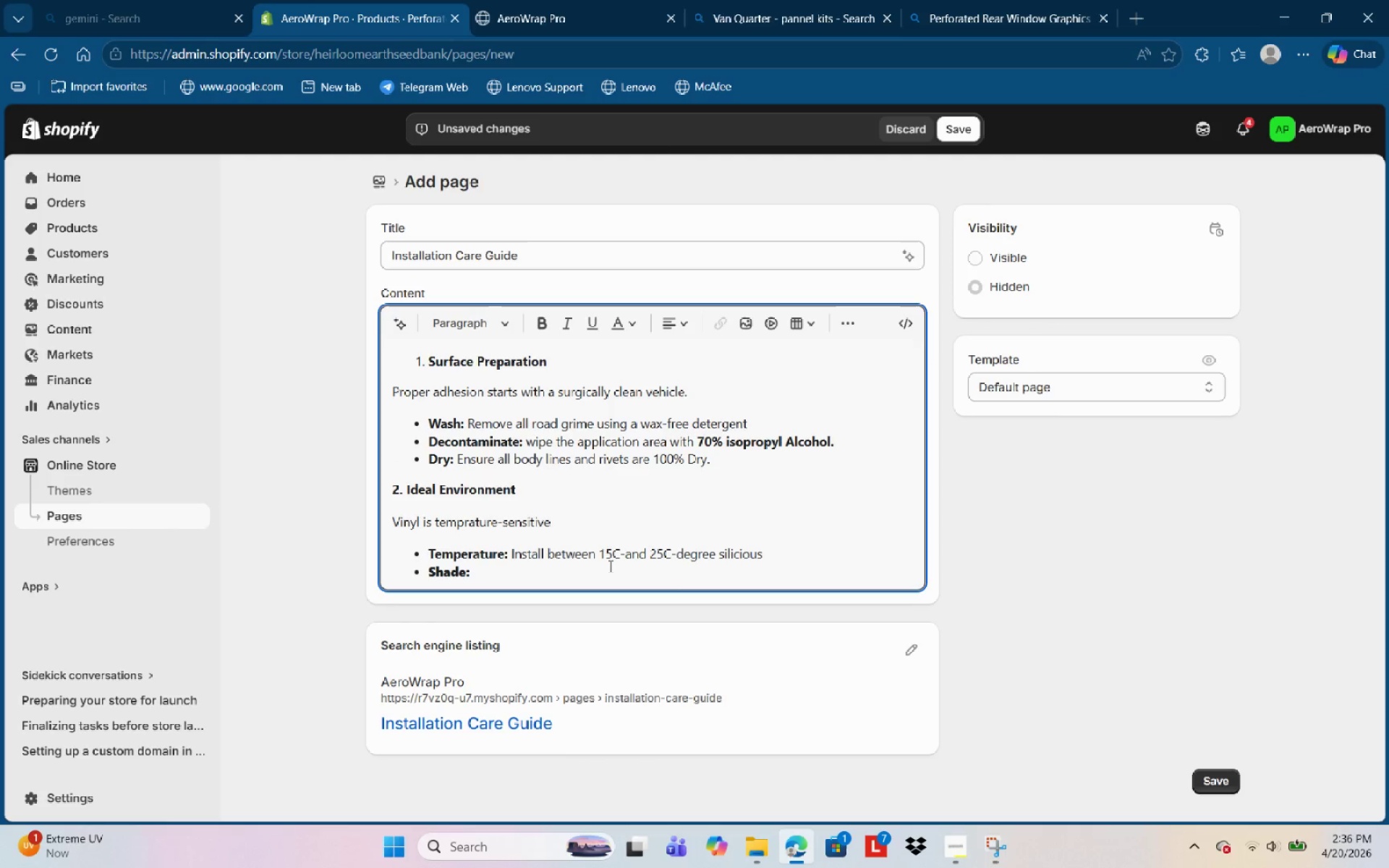 
left_click([609, 566])
 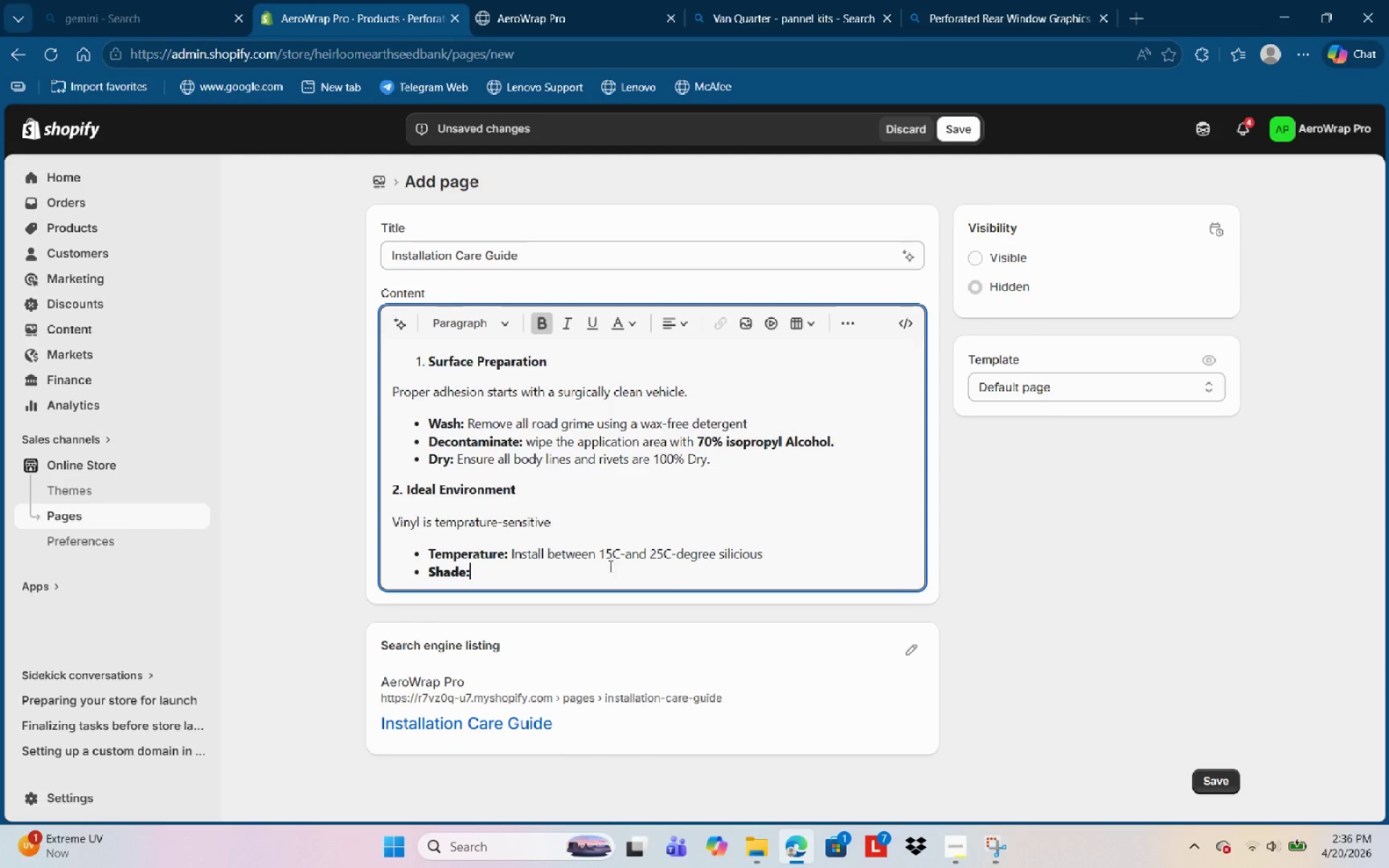 
key(Control+Space)
 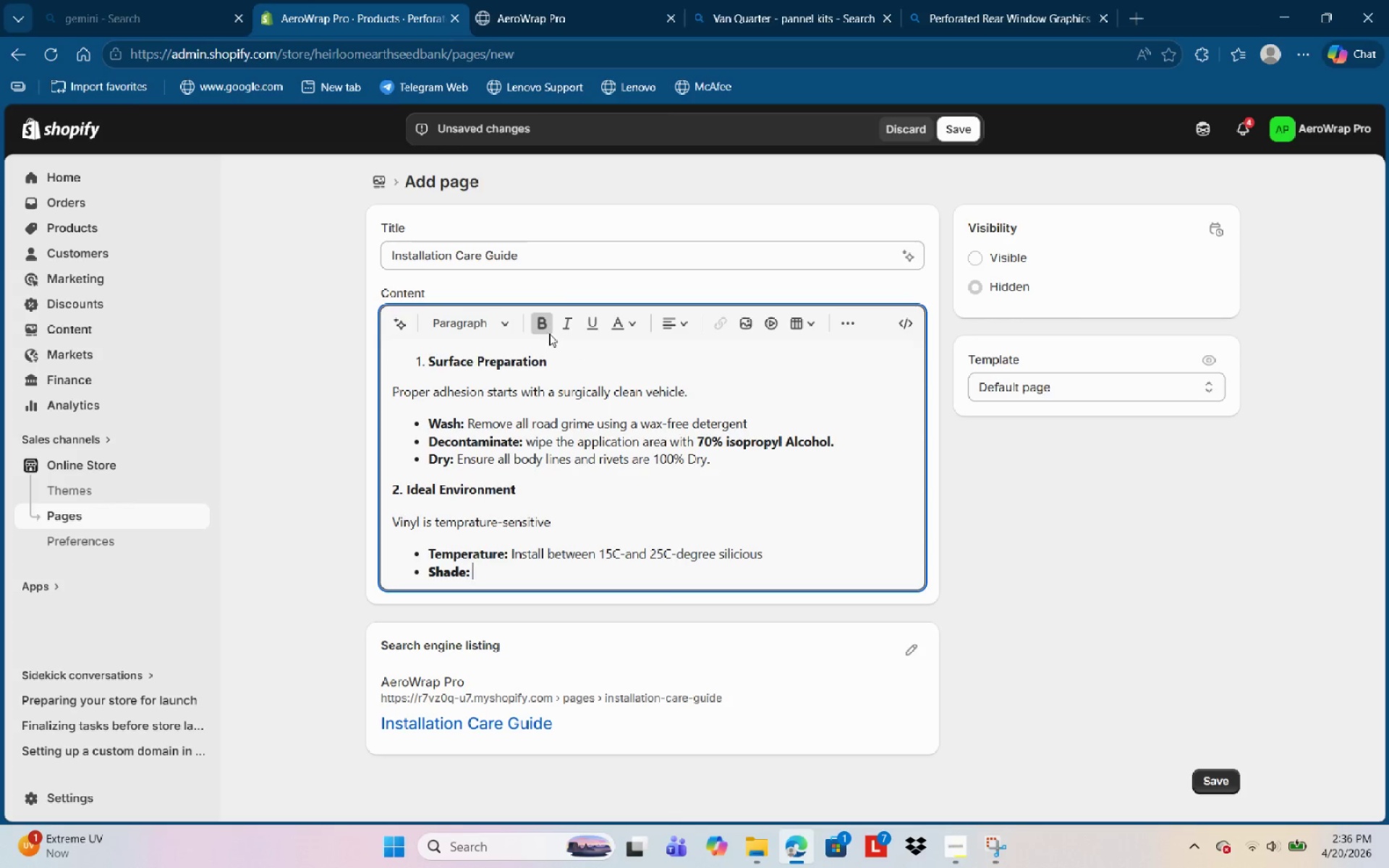 
left_click([543, 323])
 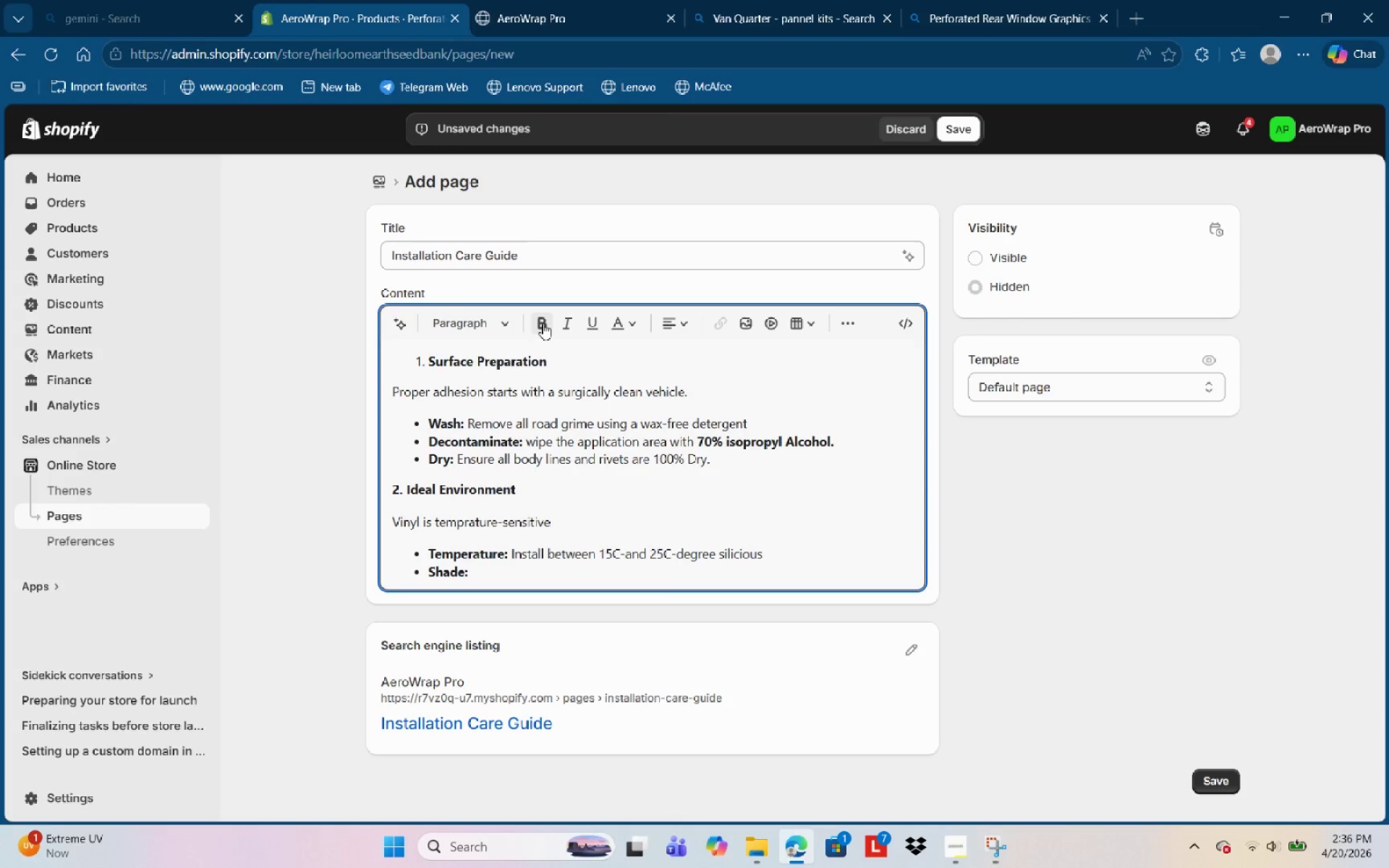 
key(Control+Shift+ShiftLeft)
 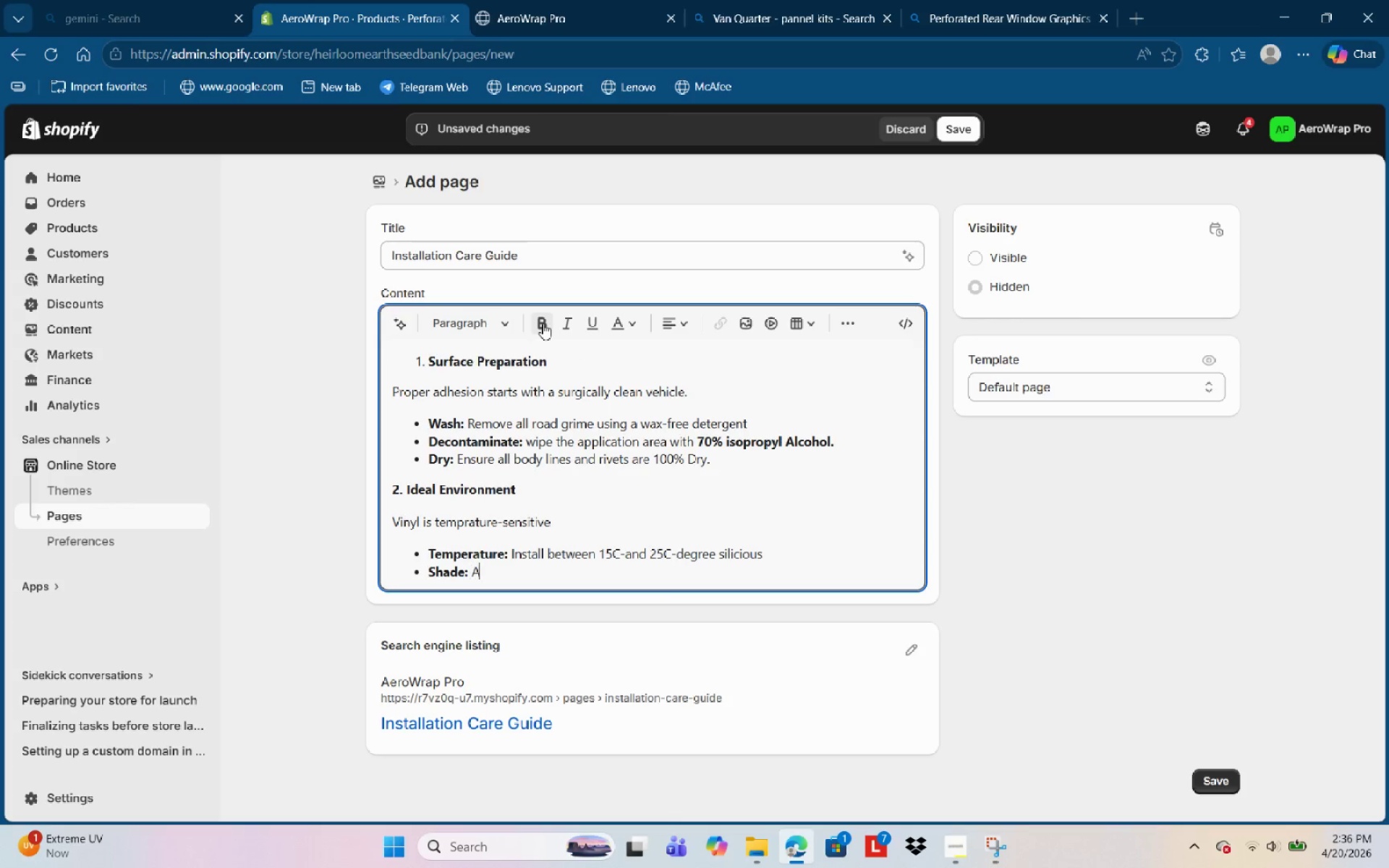 
key(Control+Shift+A)
 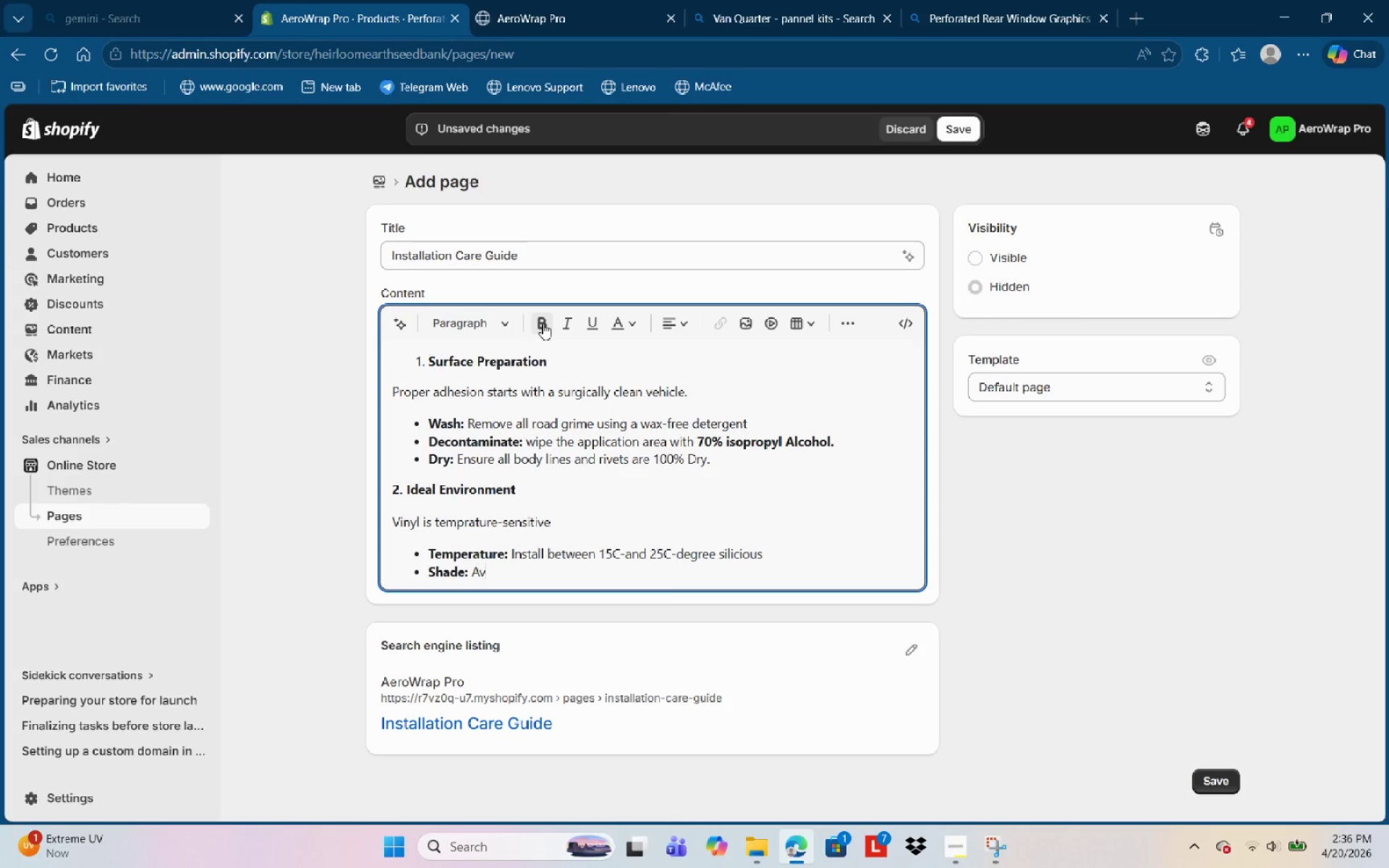 
key(Control+V)
 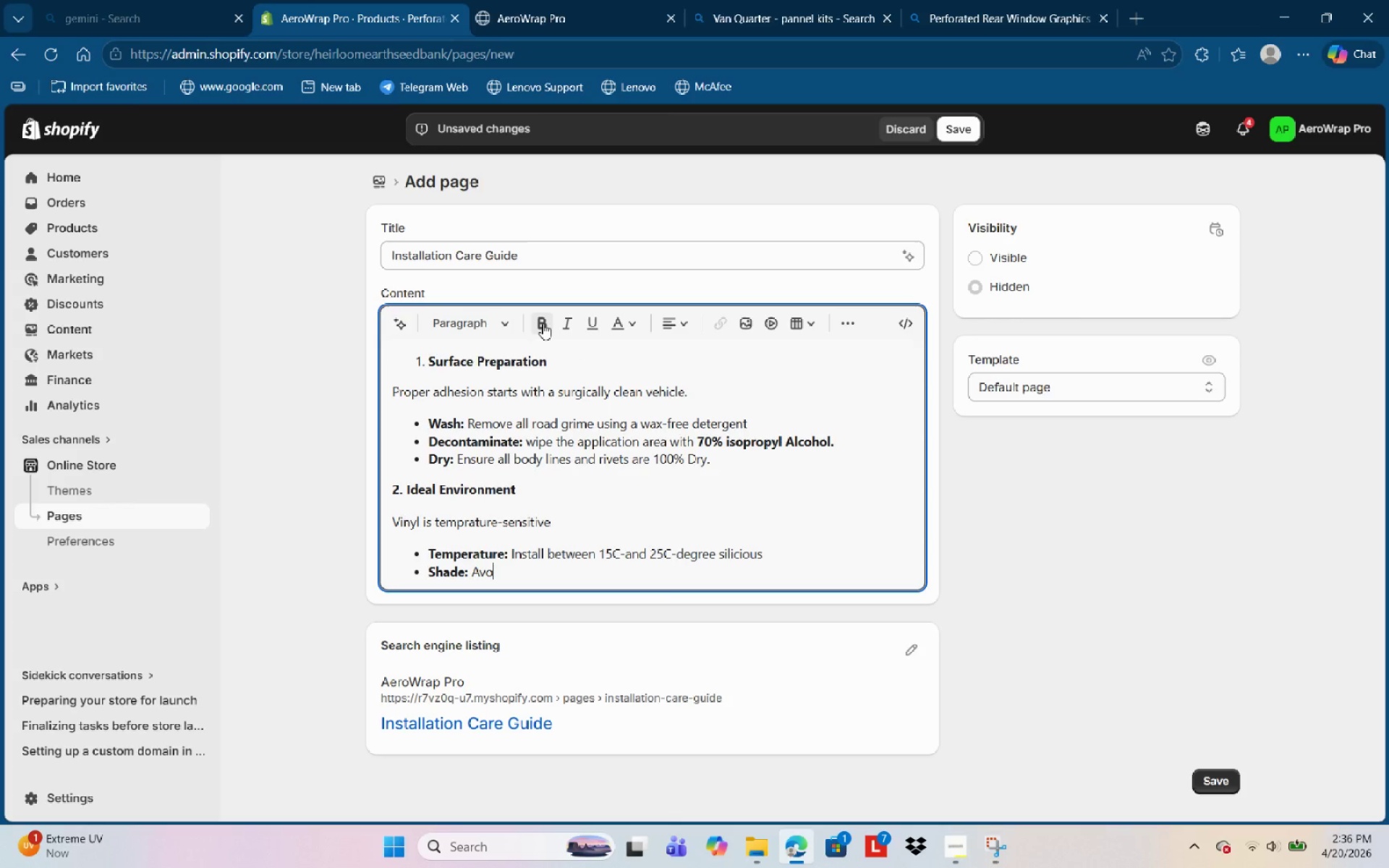 
key(Control+O)
 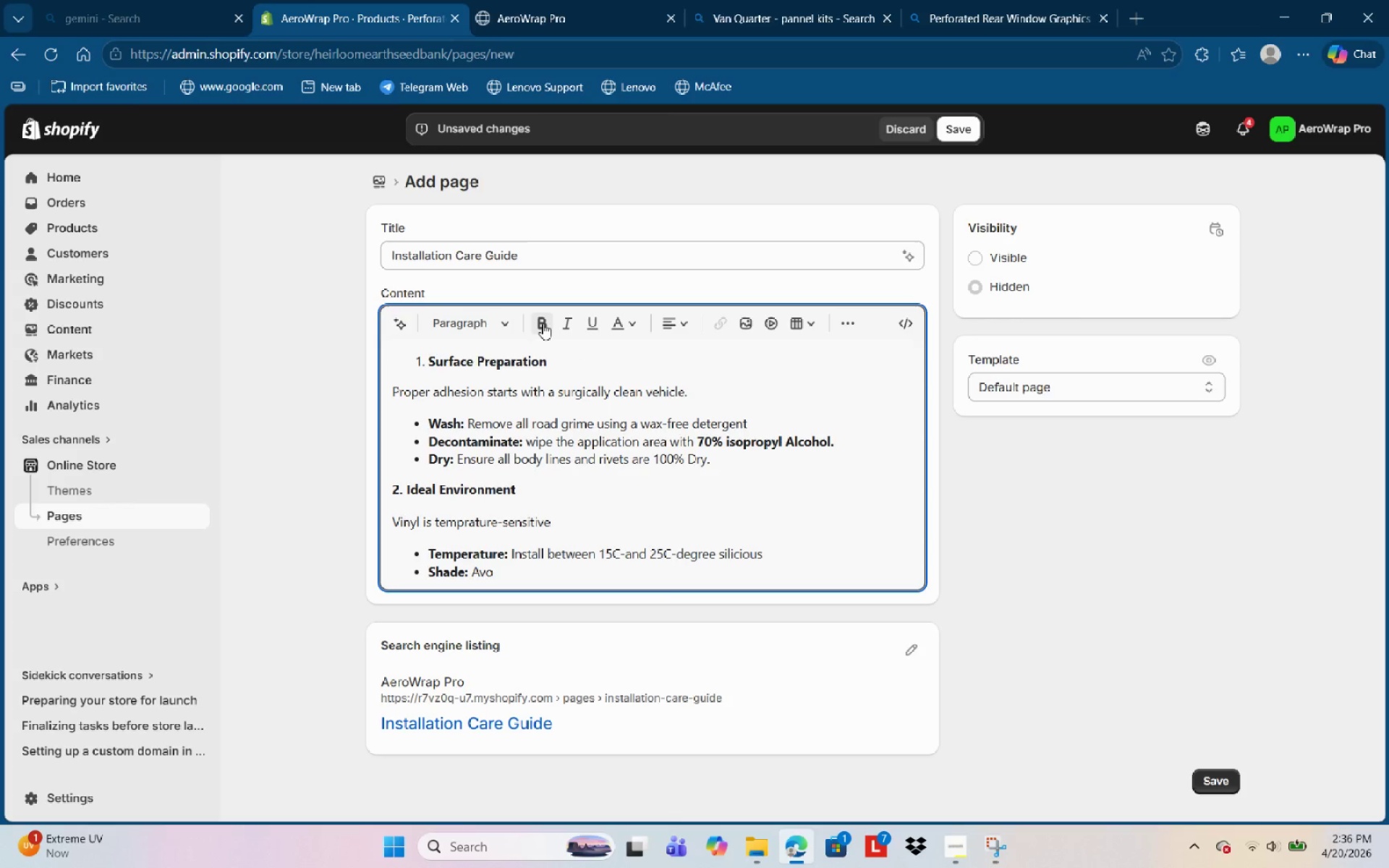 
key(Control+I)
 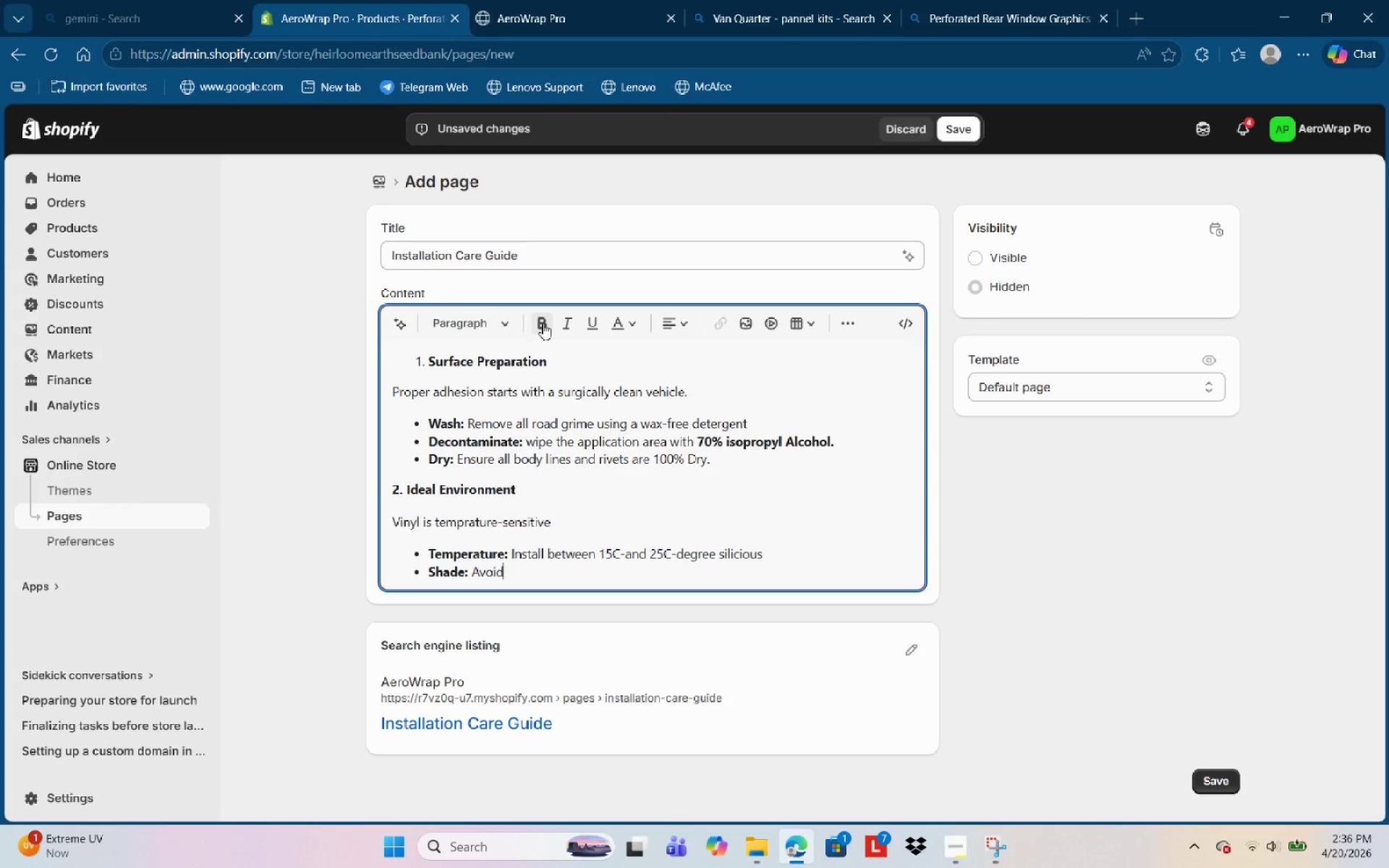 
key(Control+D)
 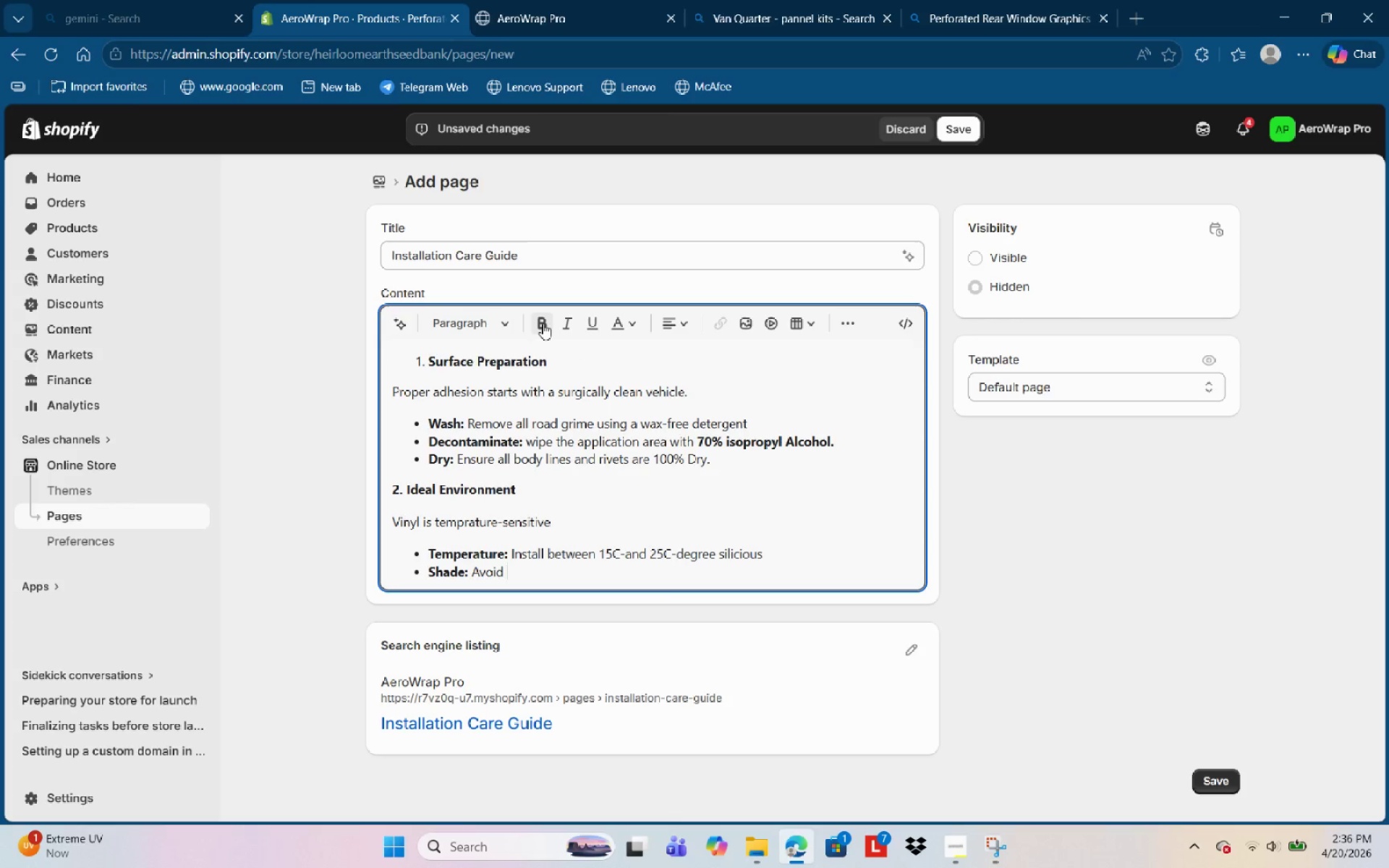 
key(Control+Space)
 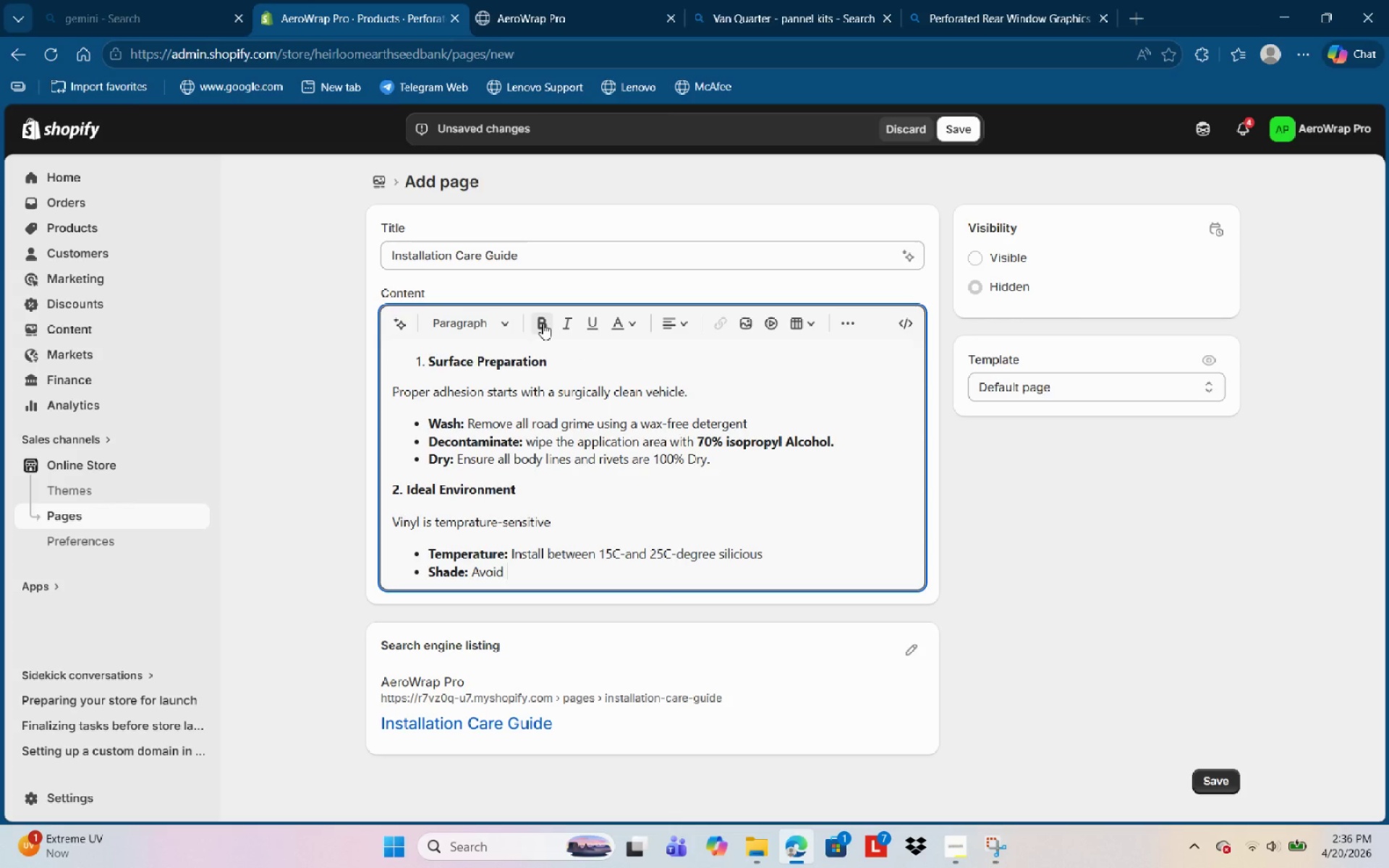 
key(Control+S)
 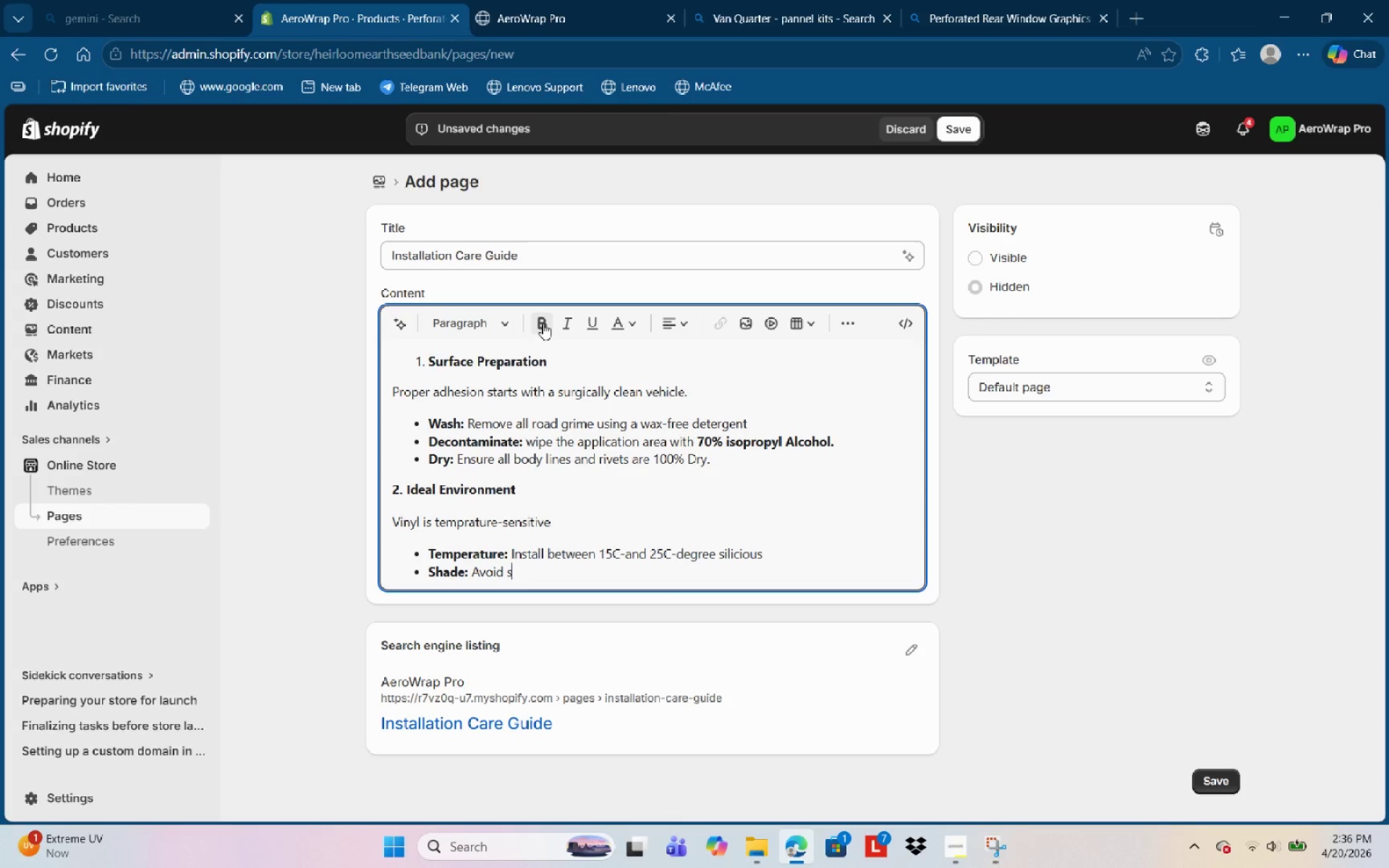 
key(Control+U)
 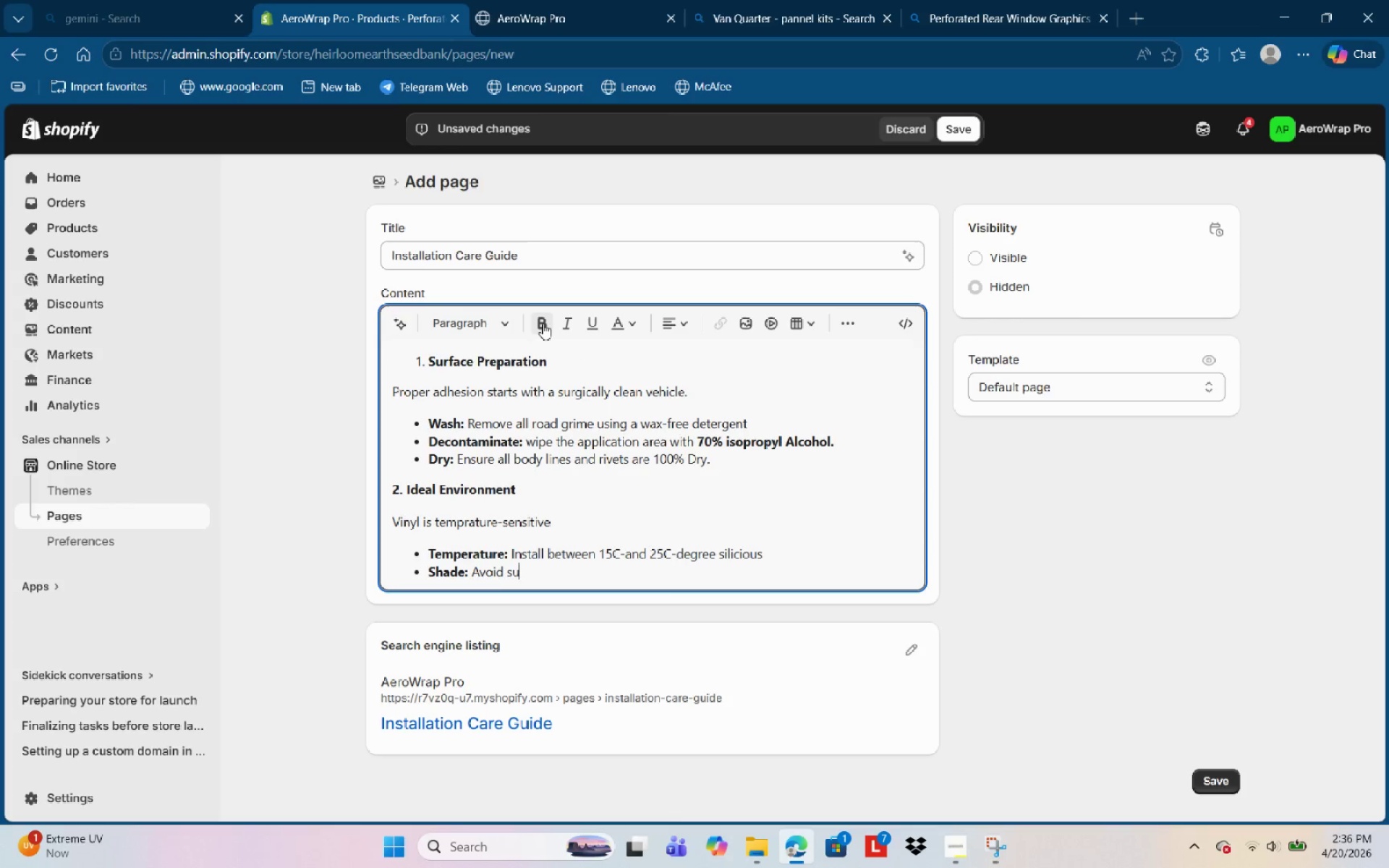 
key(Control+R)
 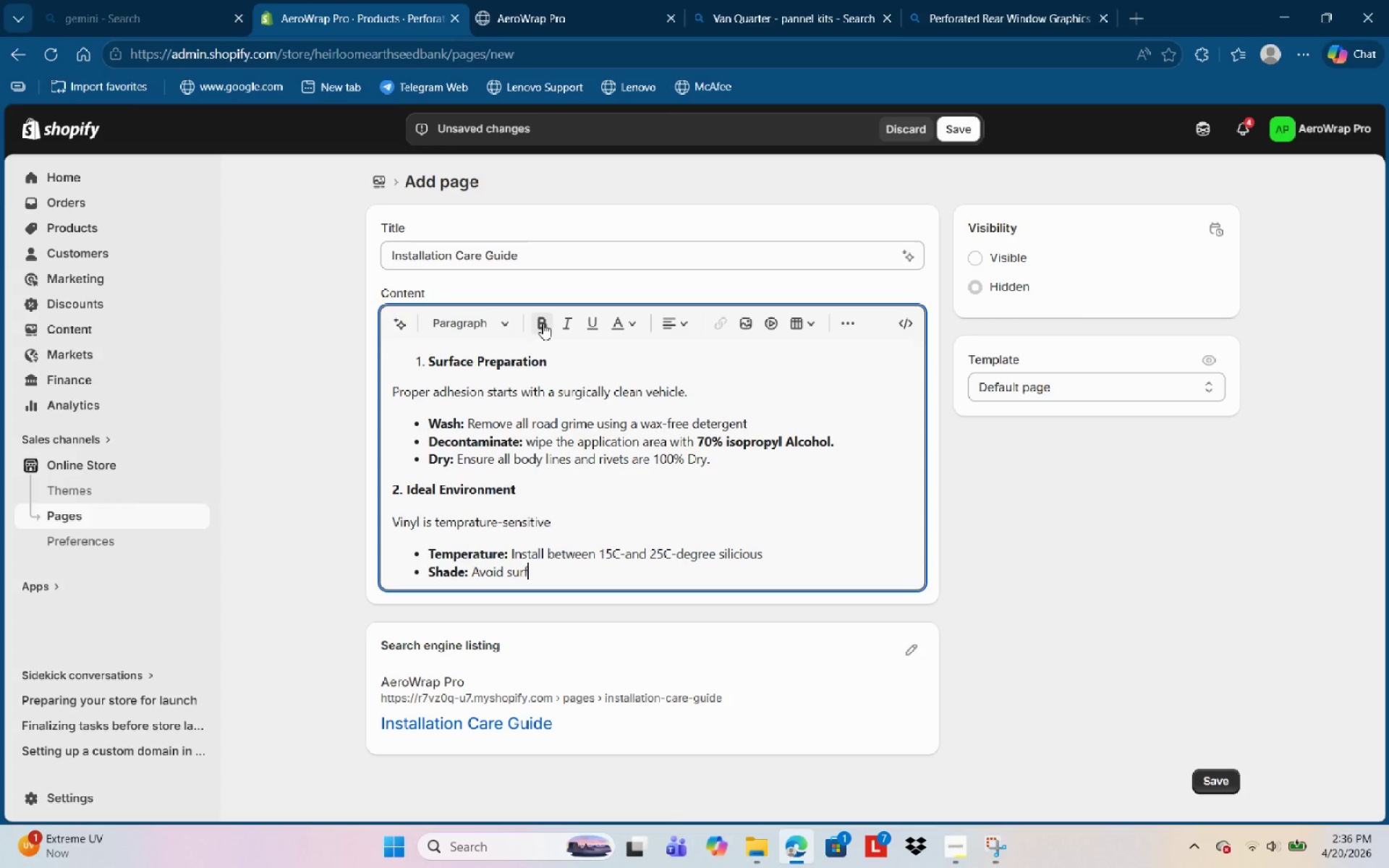 
key(Control+F)
 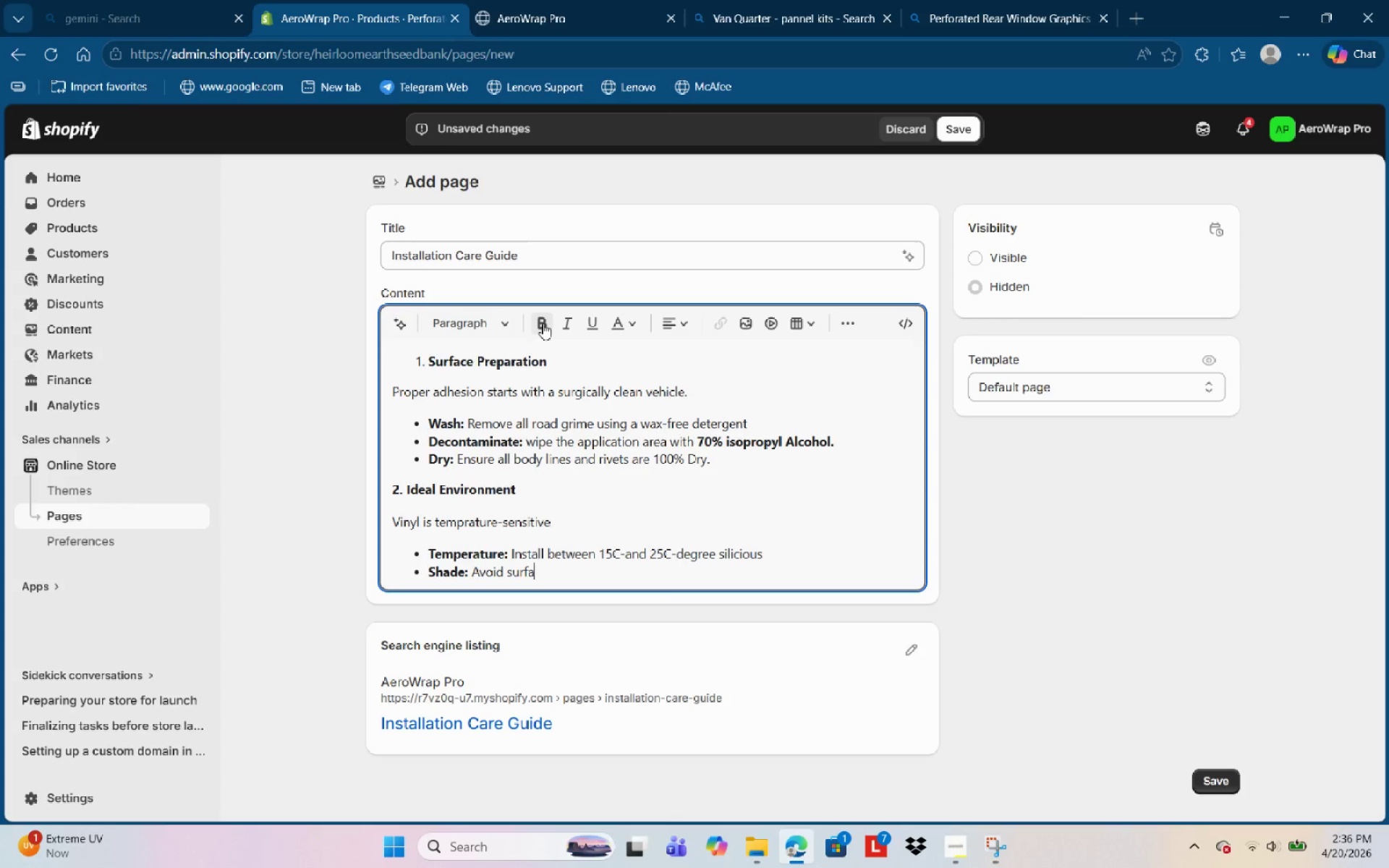 
key(Control+A)
 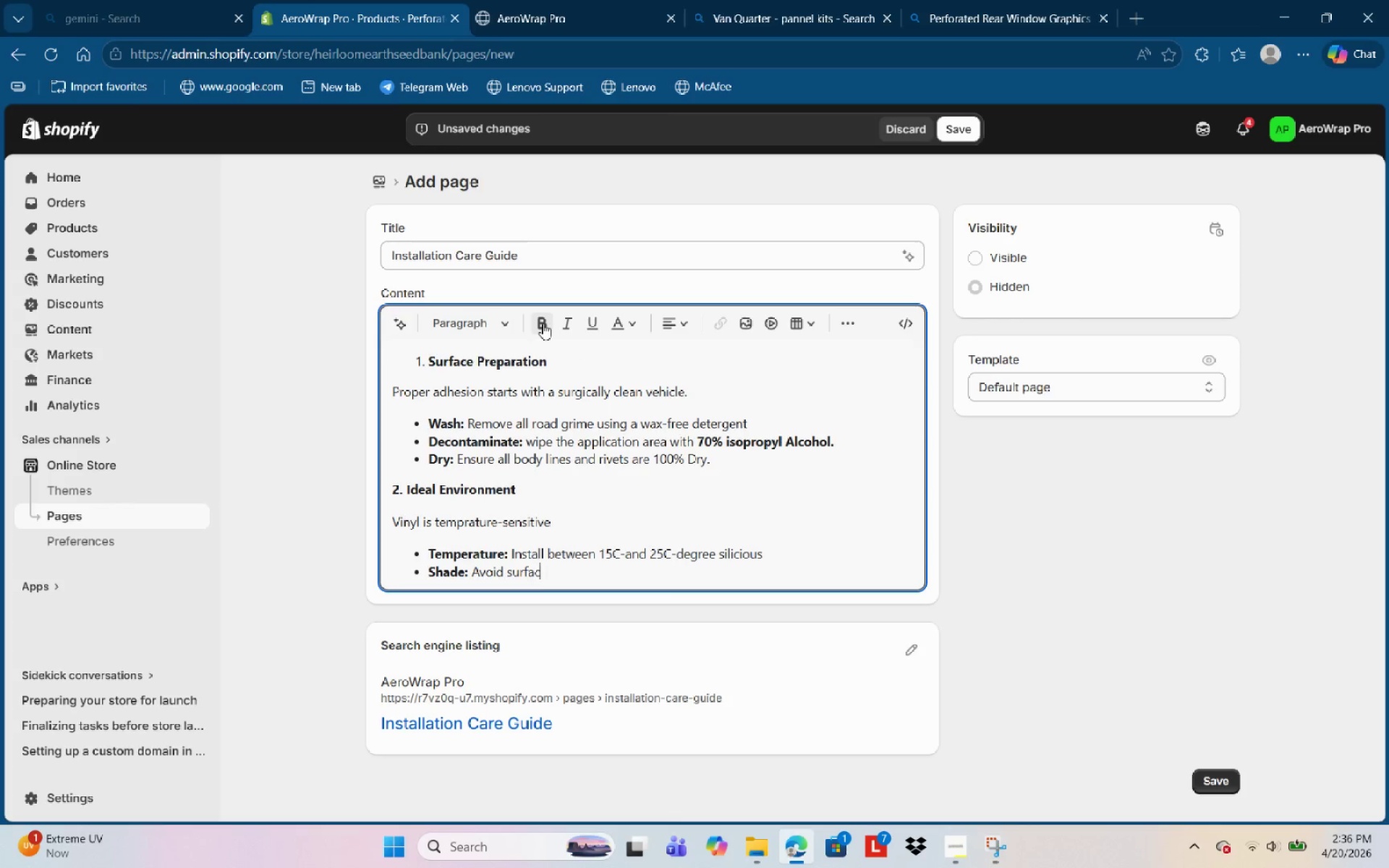 
key(Control+C)
 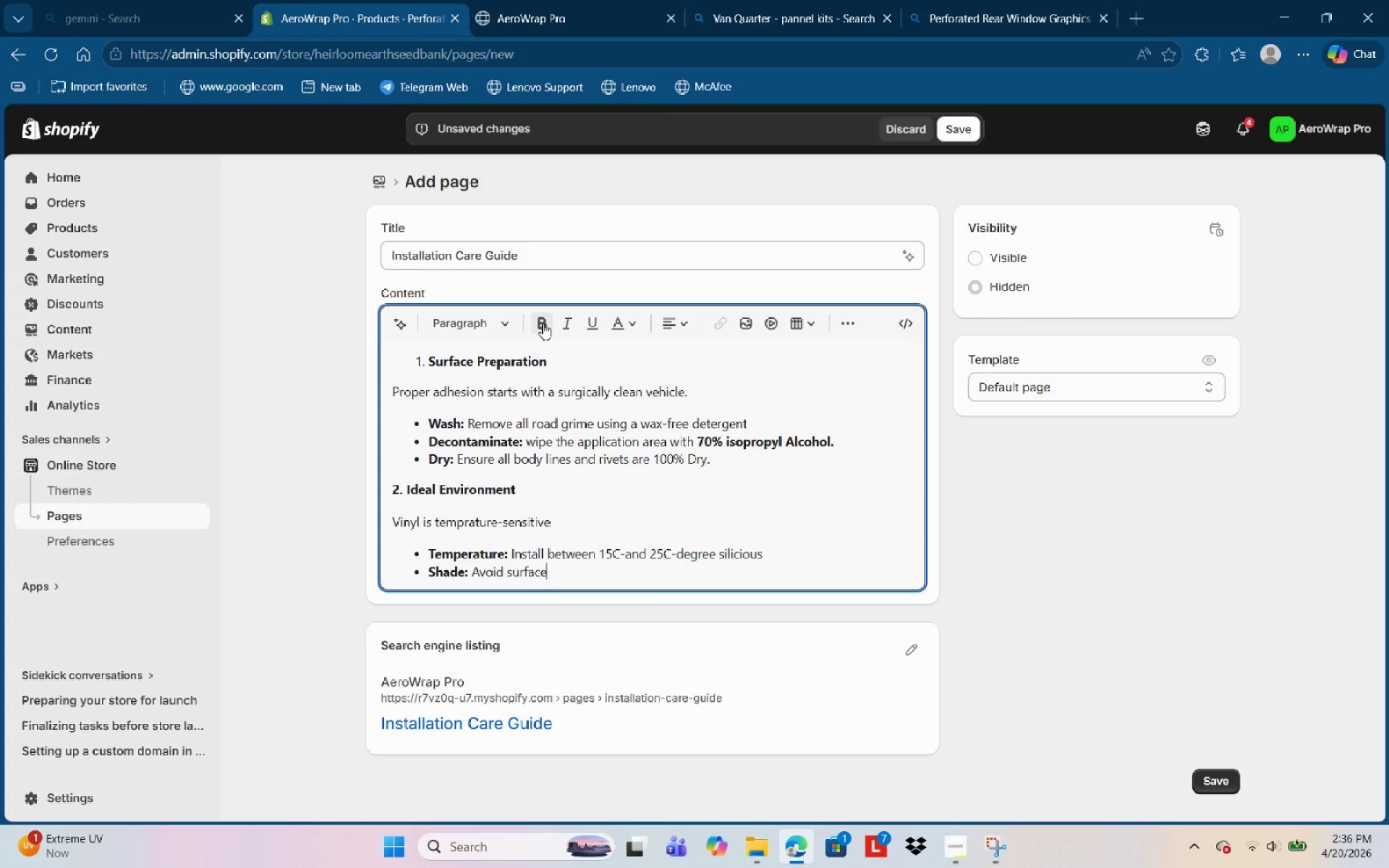 
key(Control+E)
 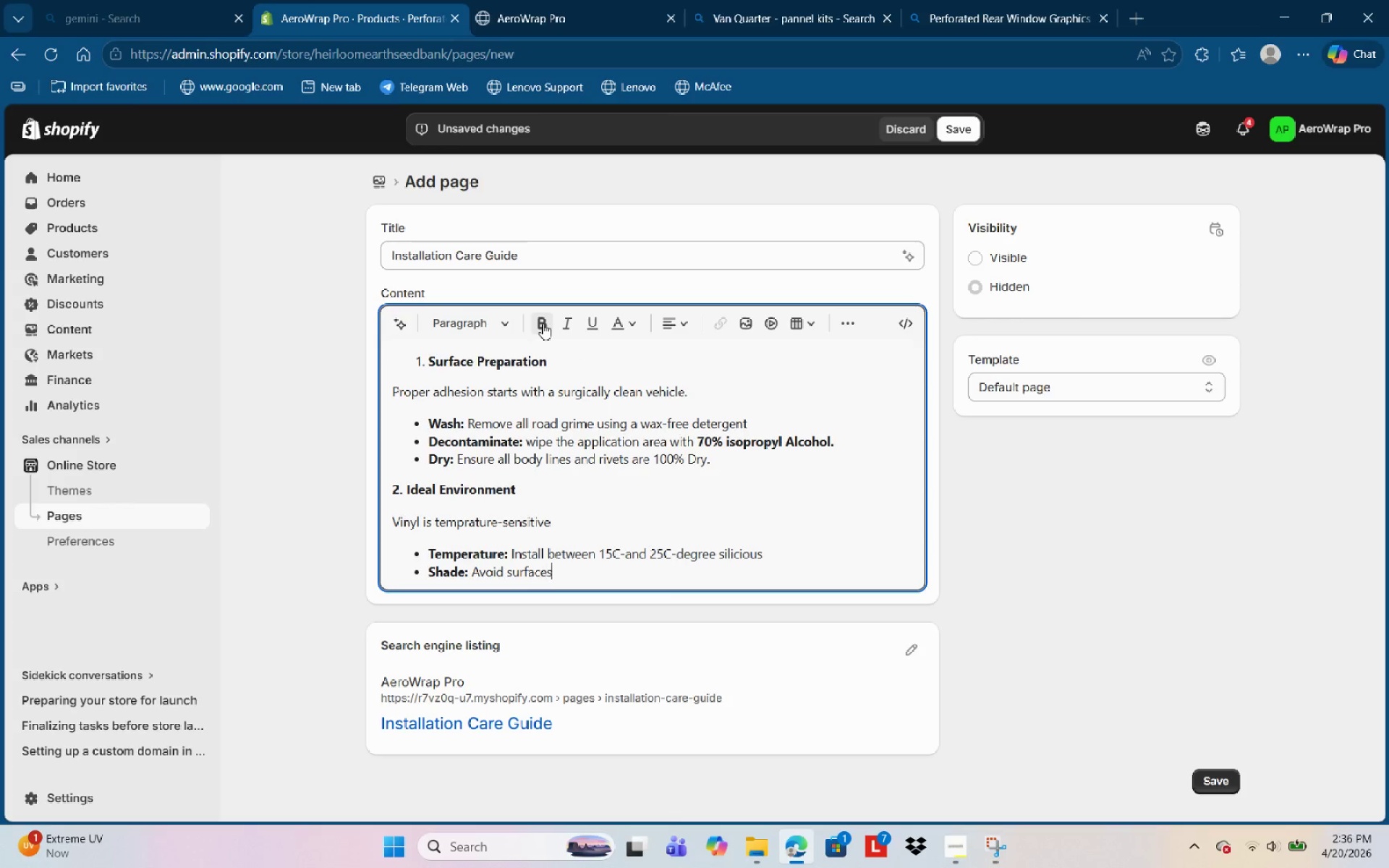 
key(Control+S)
 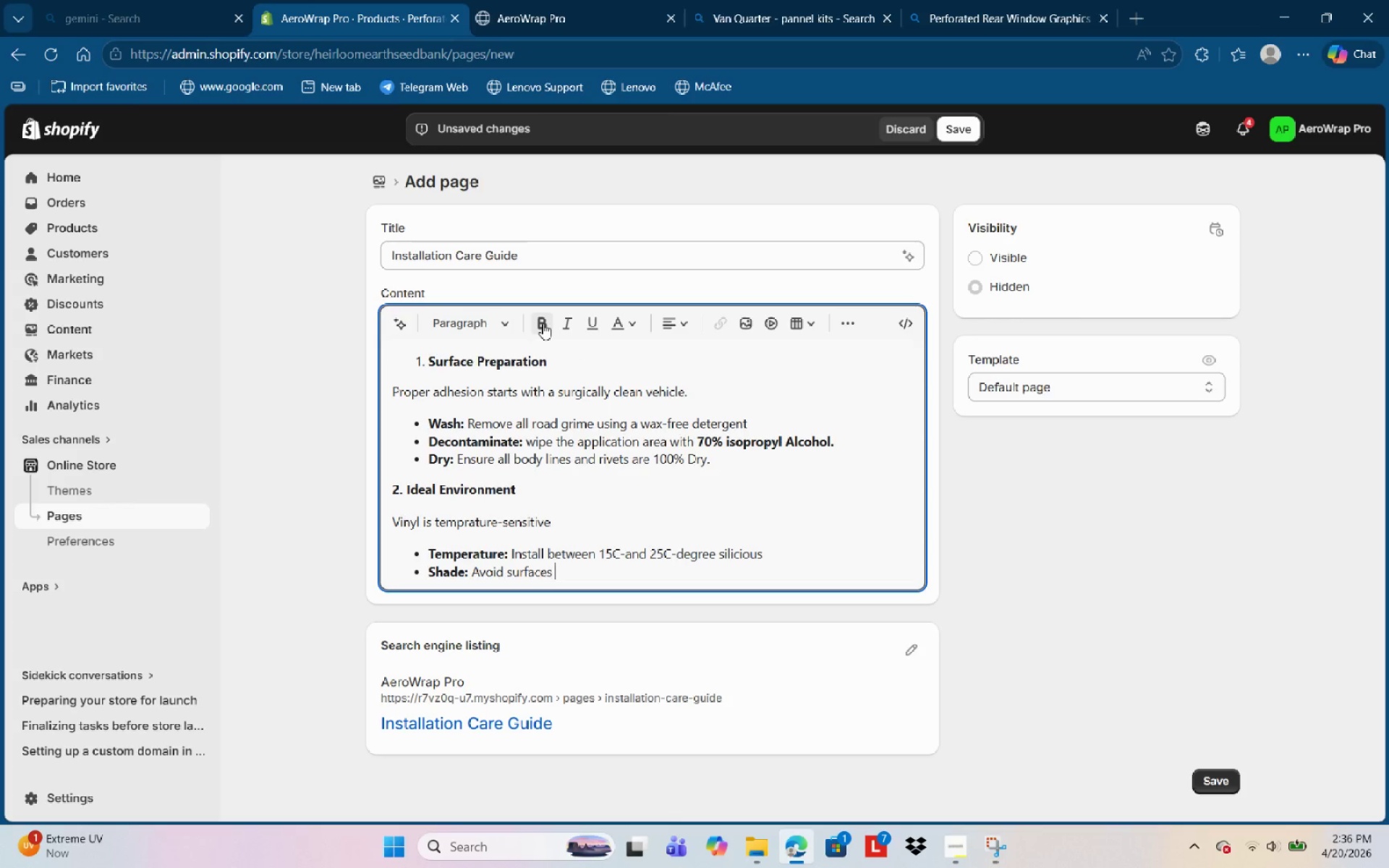 
key(Control+Space)
 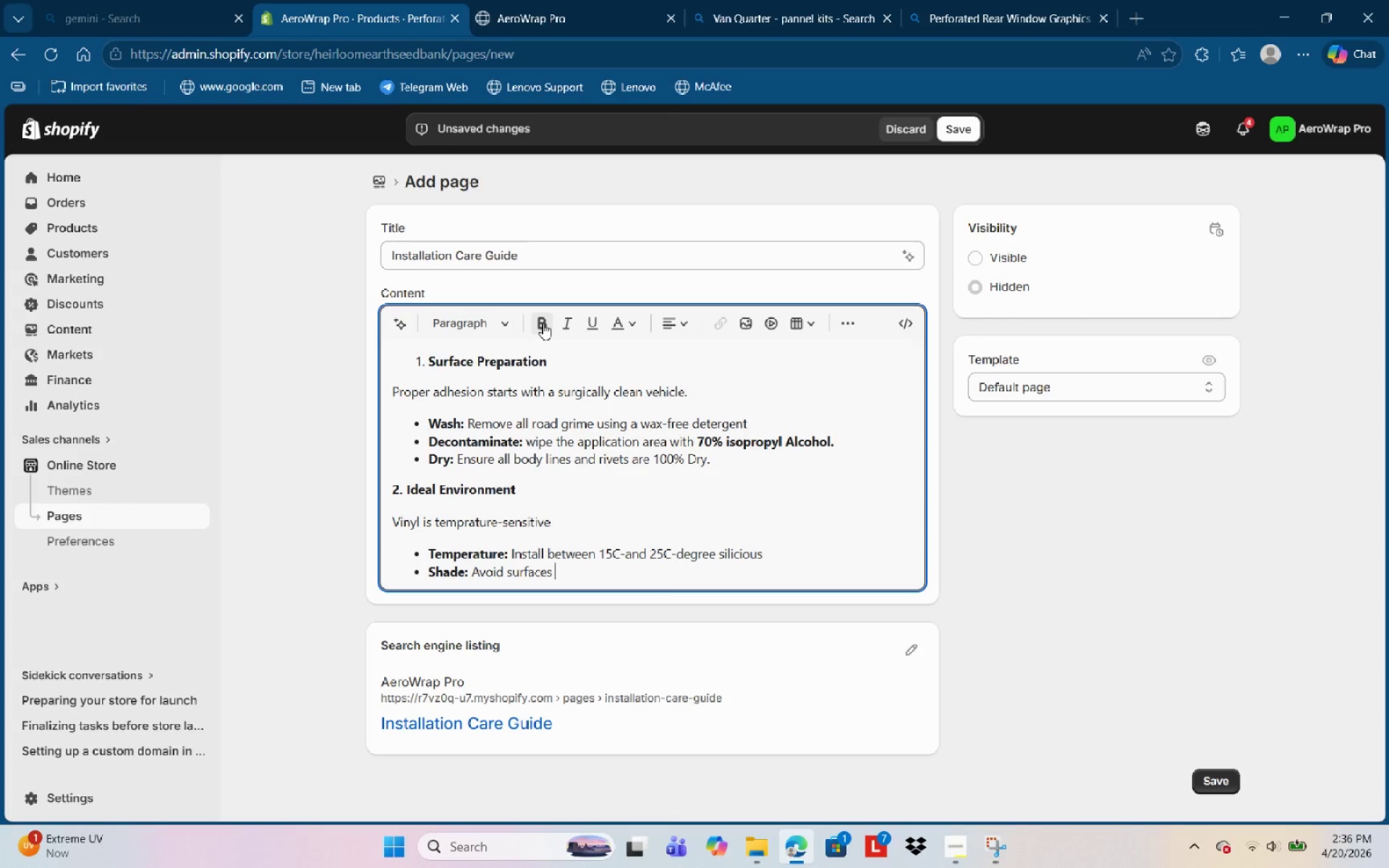 
key(Control+H)
 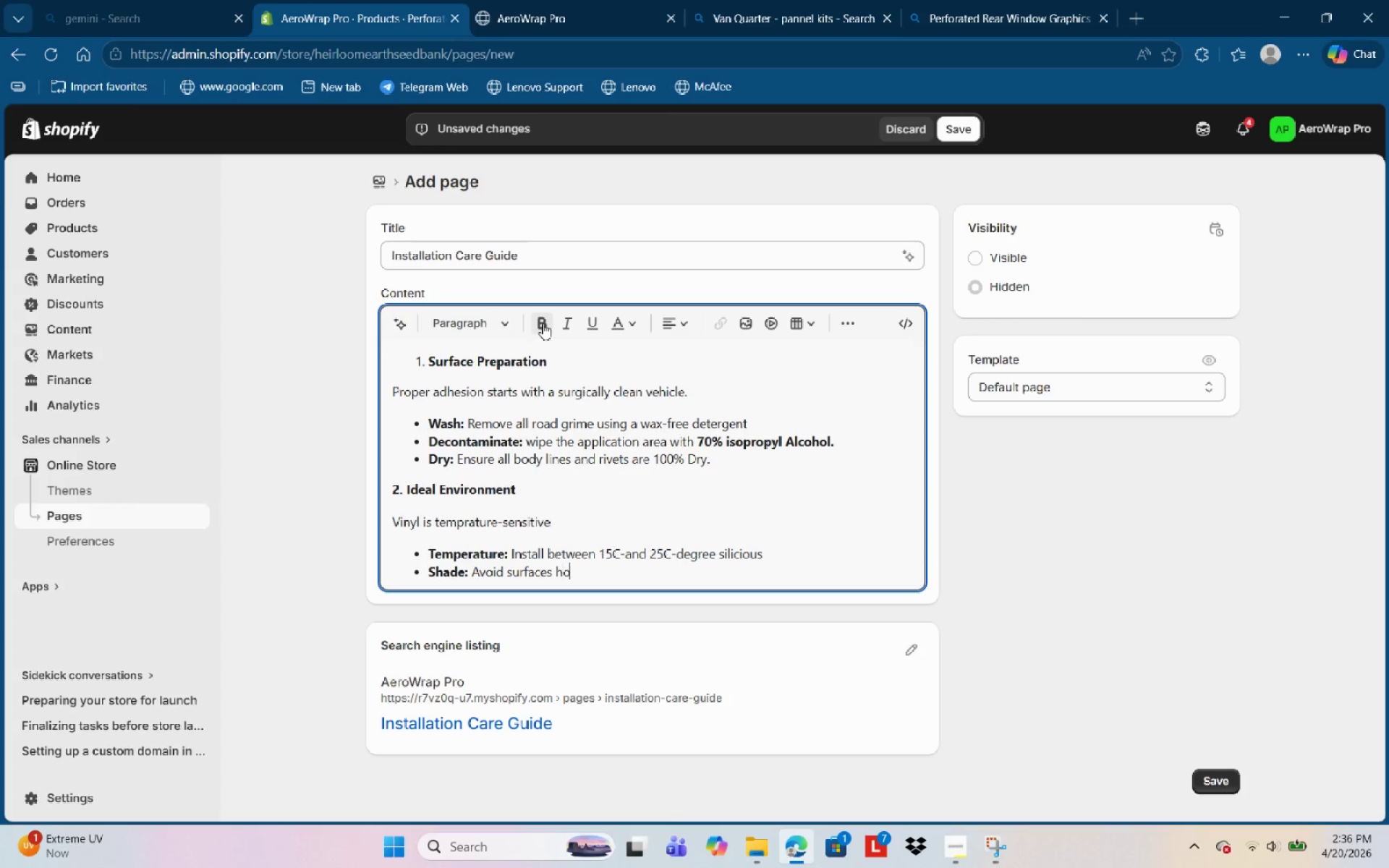 
key(Control+O)
 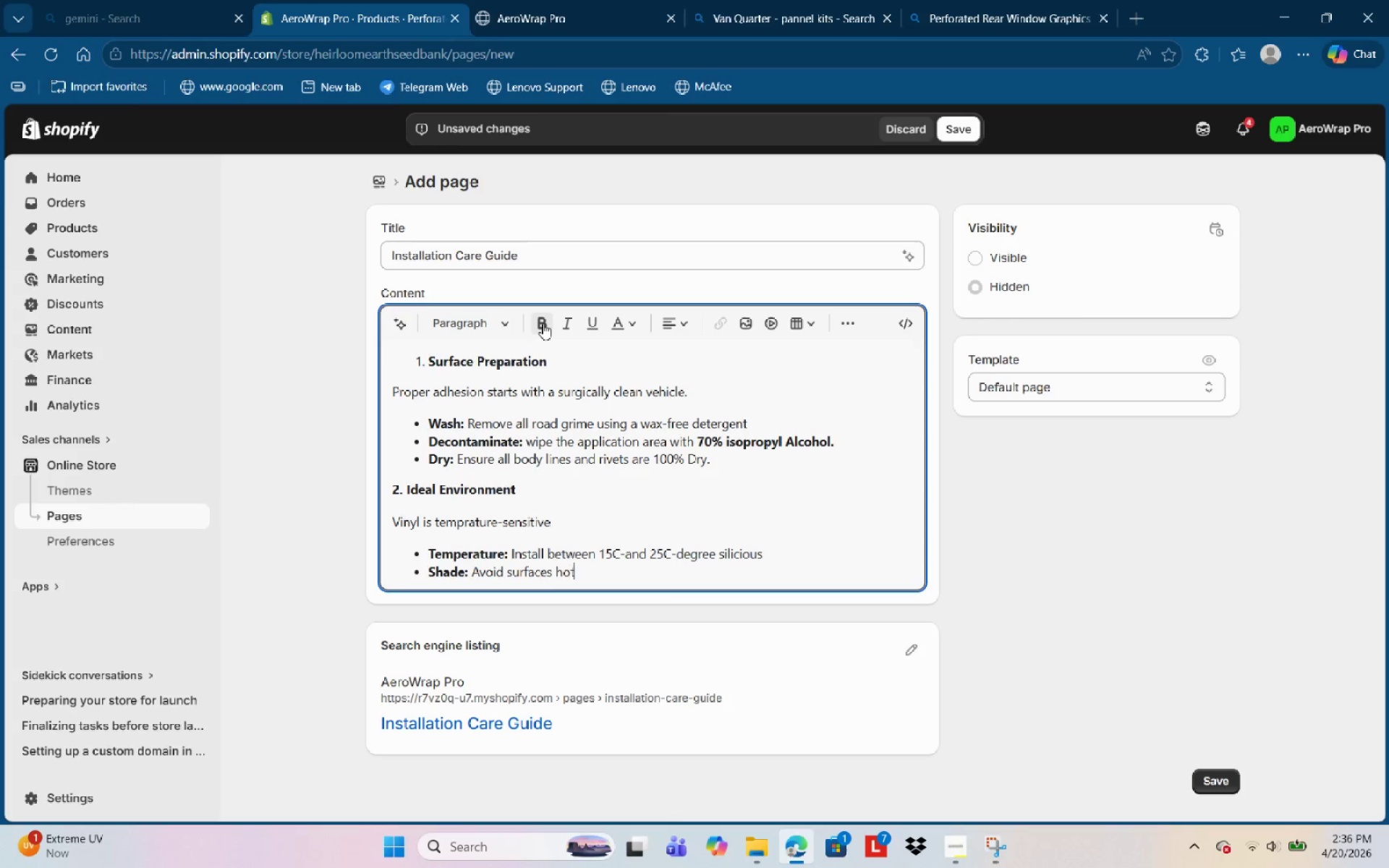 
key(Control+T)
 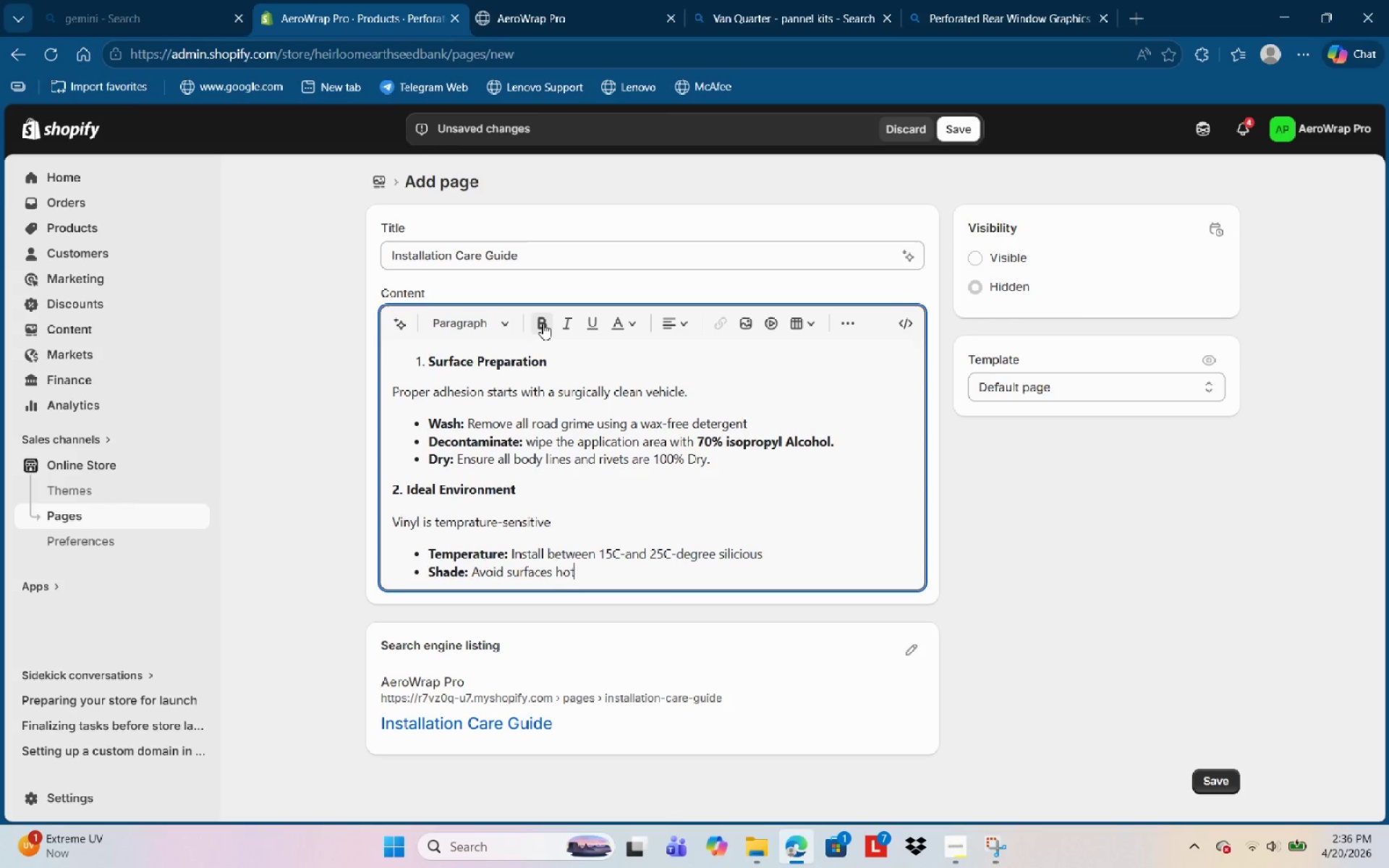 
key(Control+Space)
 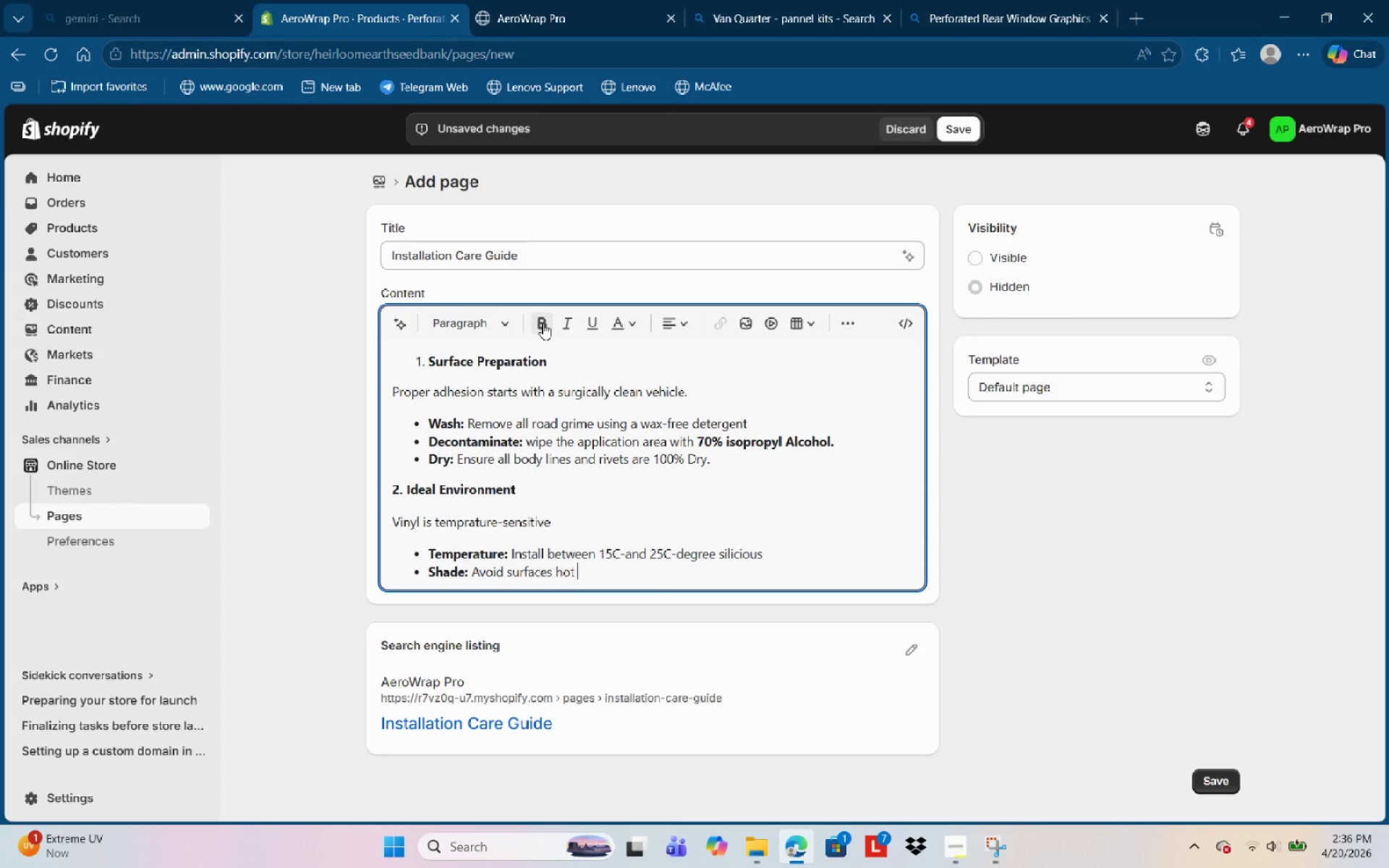 
key(Control+T)
 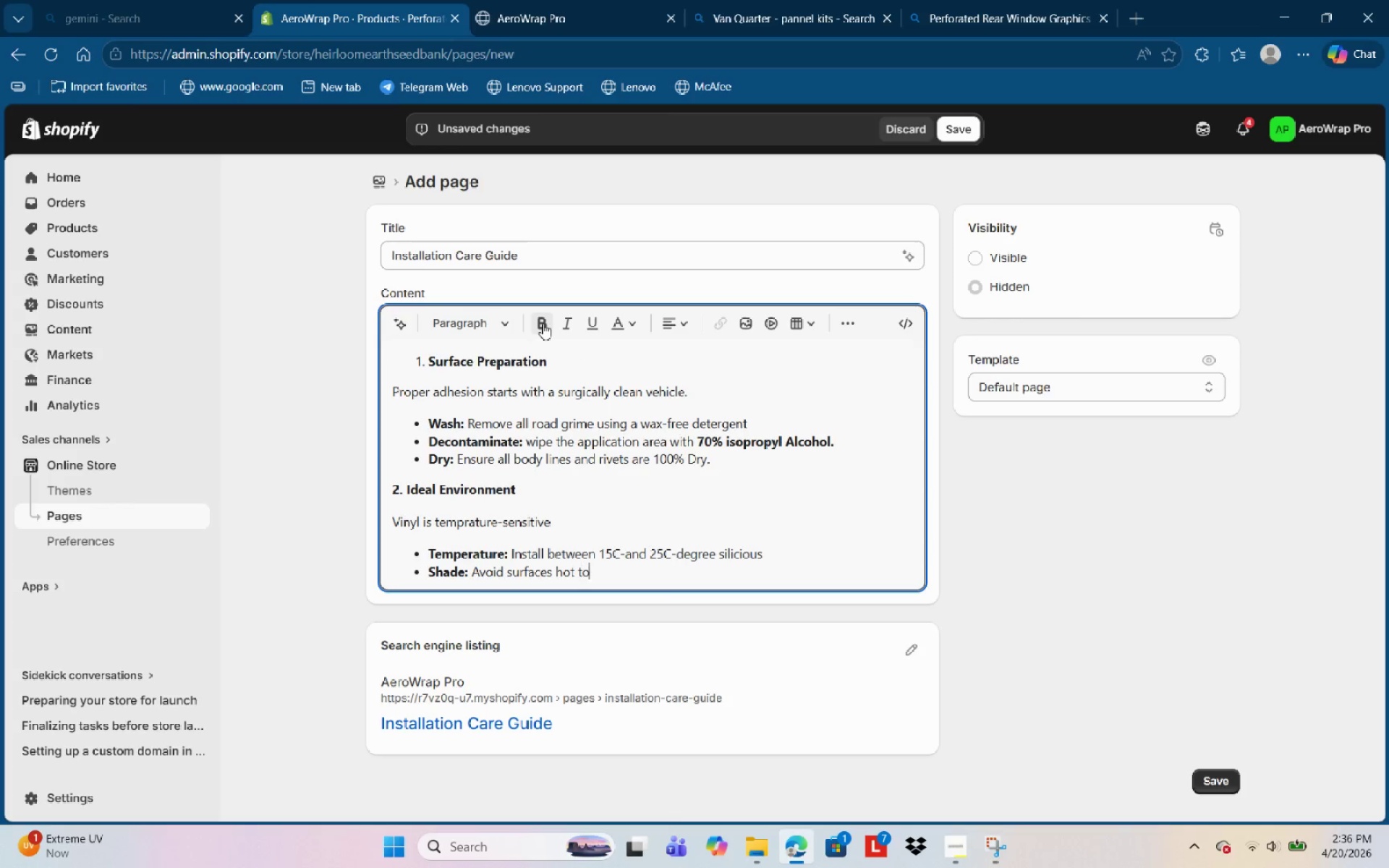 
key(Control+O)
 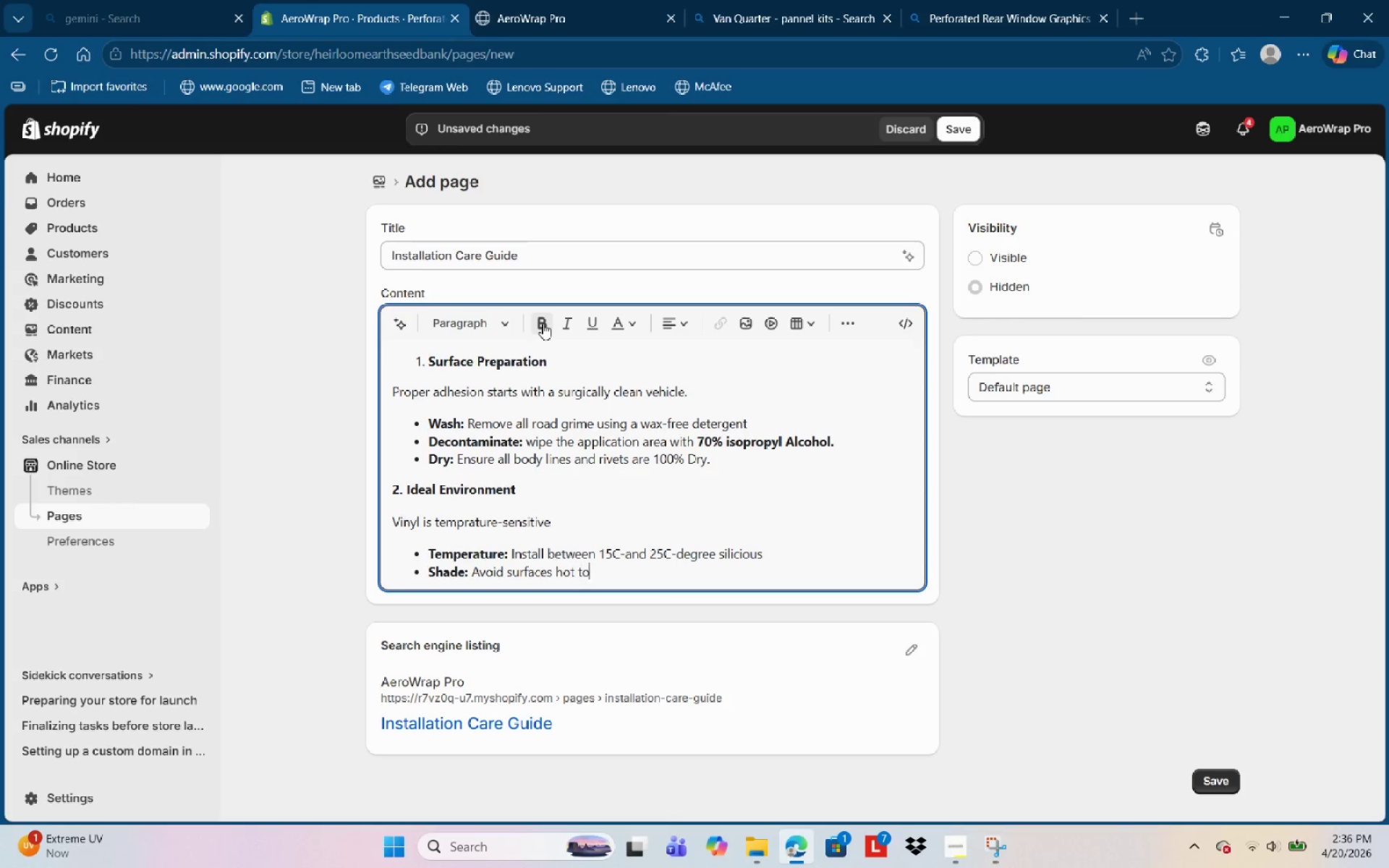 
key(Control+Space)
 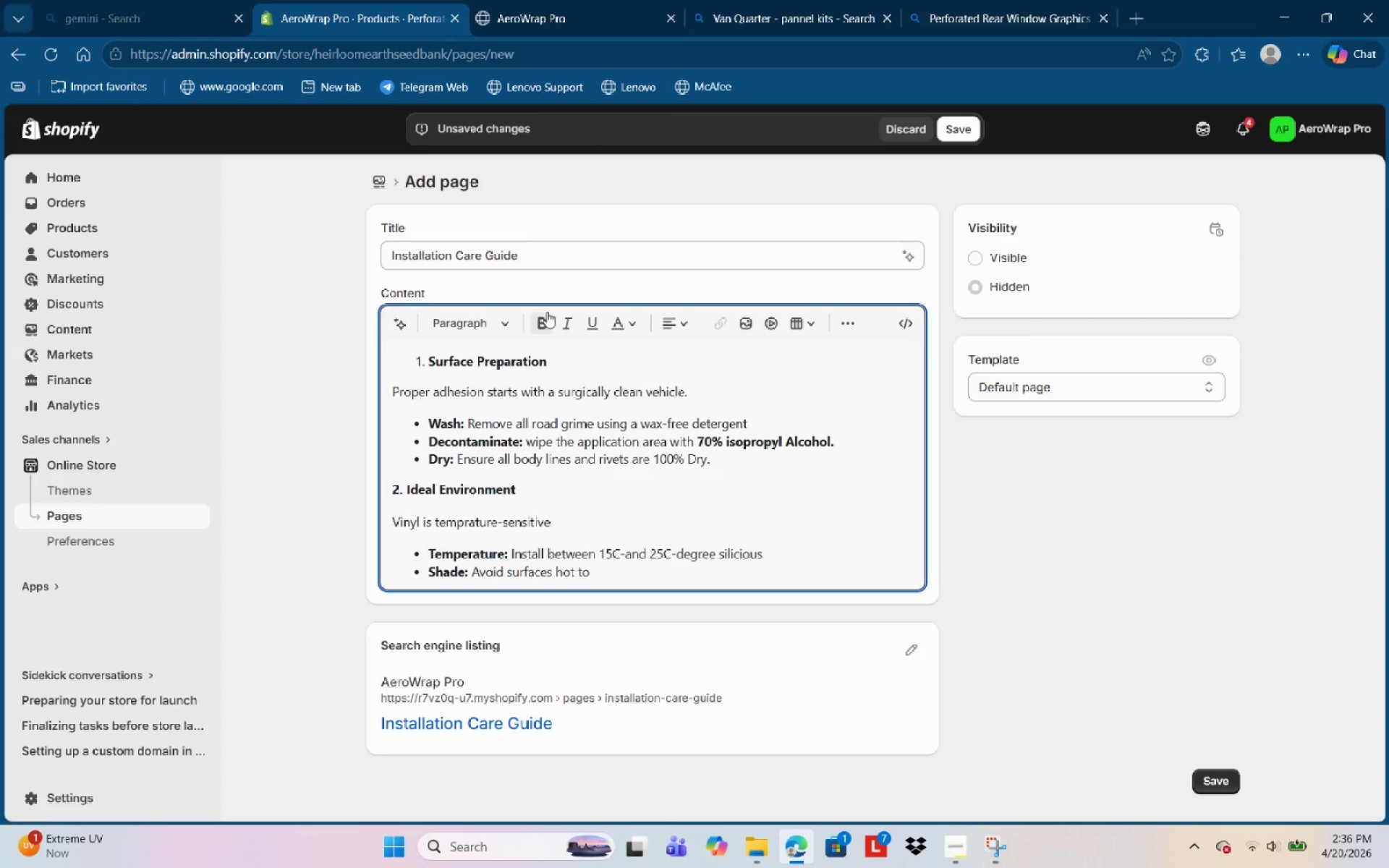 
key(Control+T)
 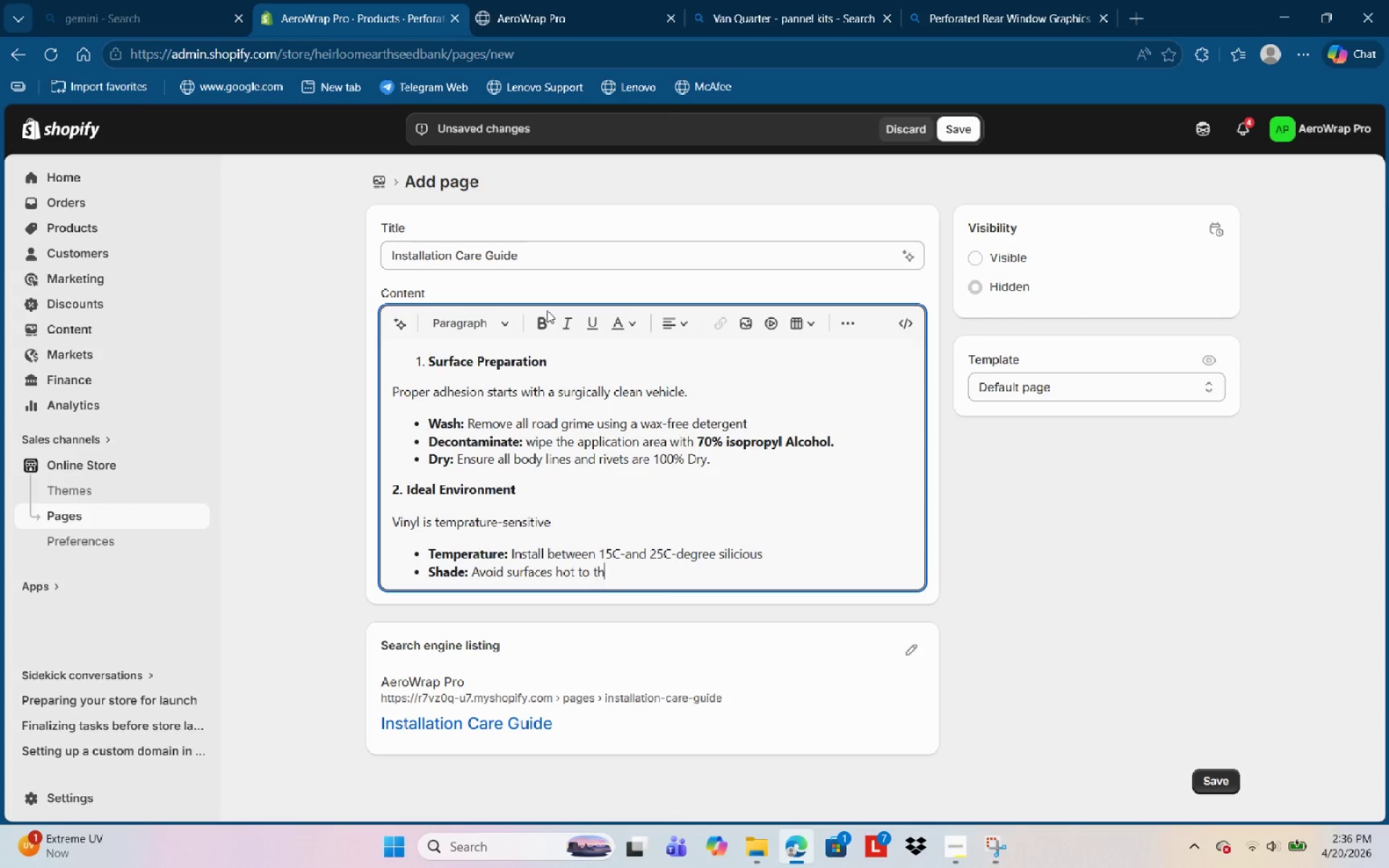 
key(Control+H)
 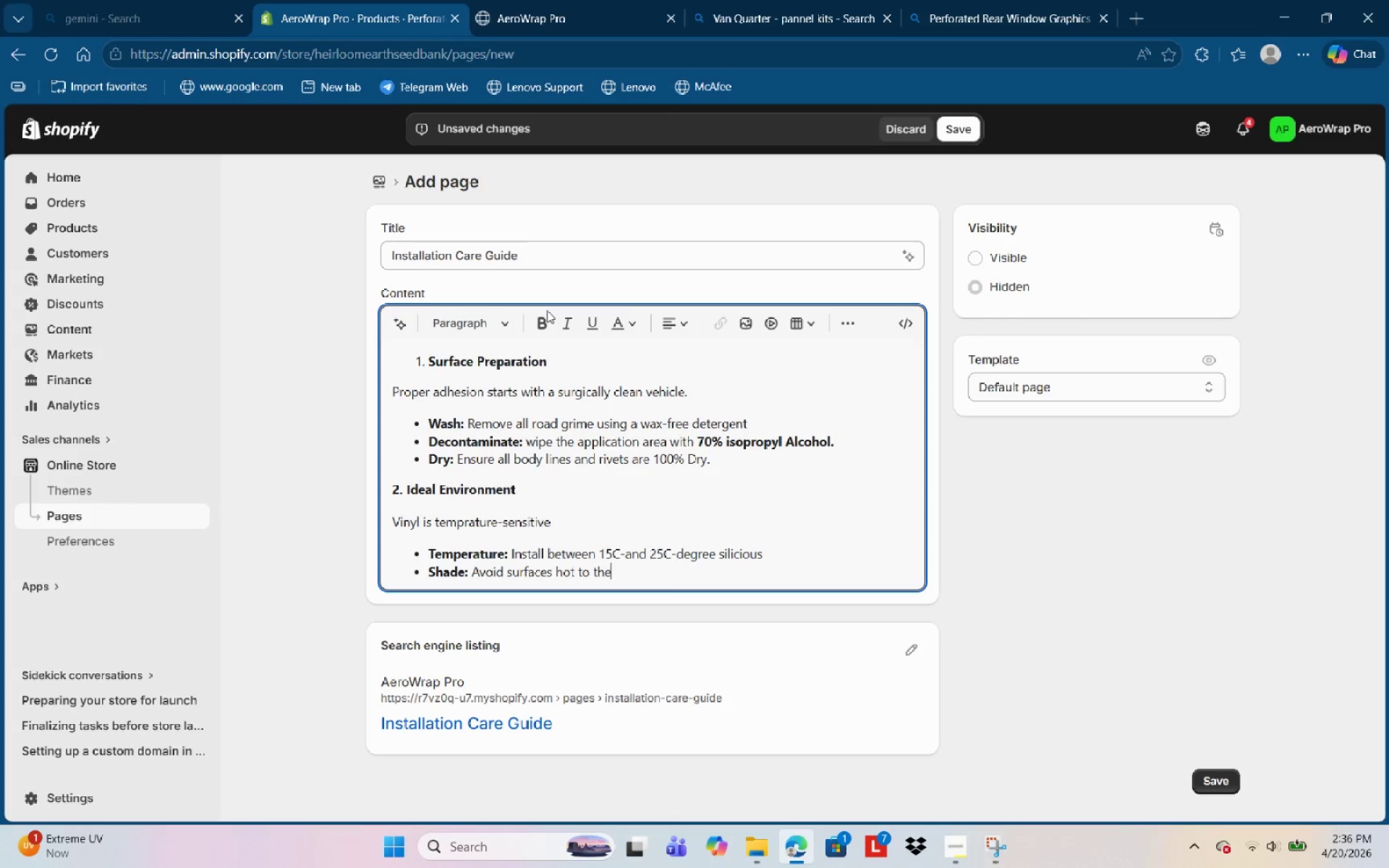 
key(Control+E)
 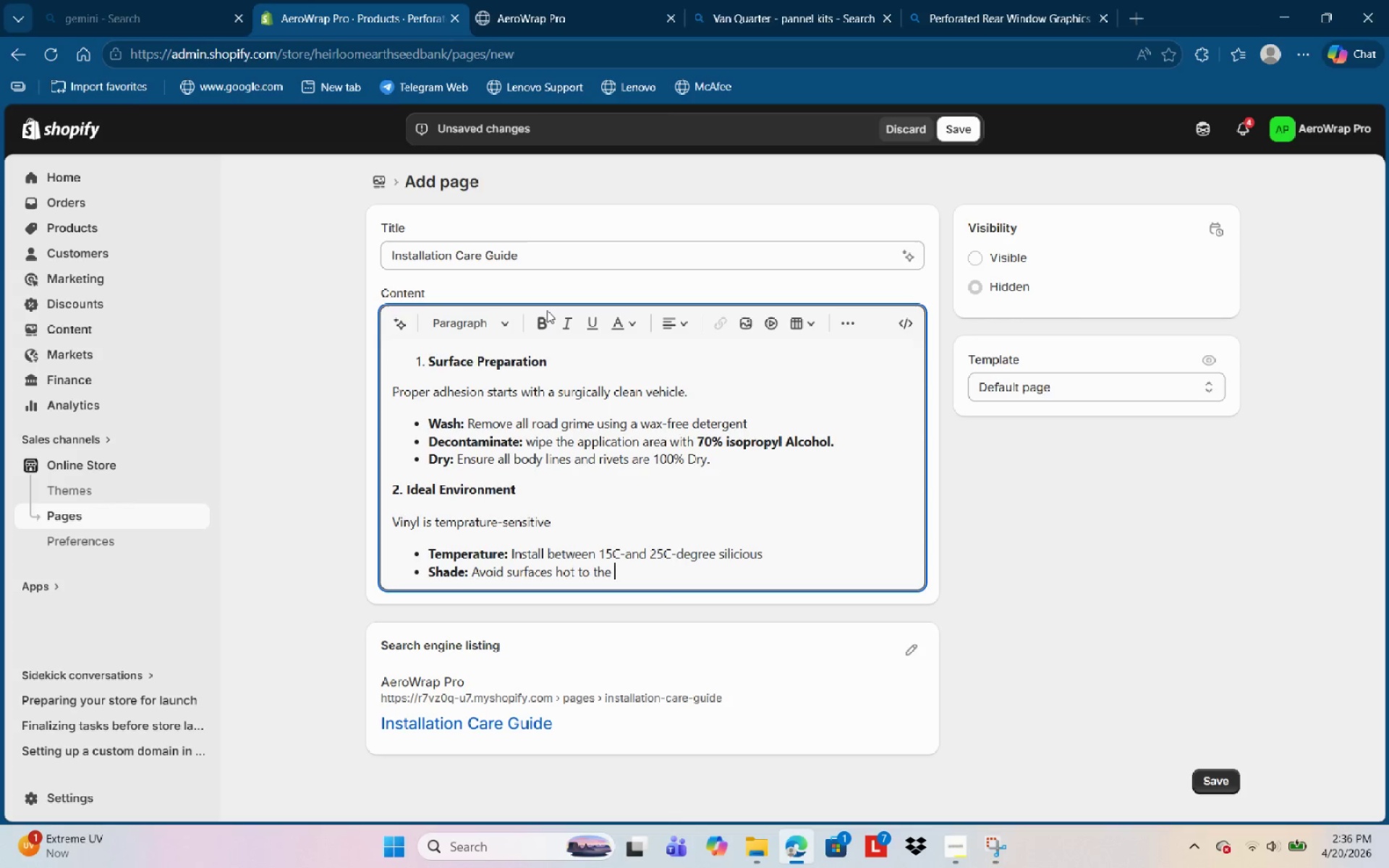 
key(Control+Space)
 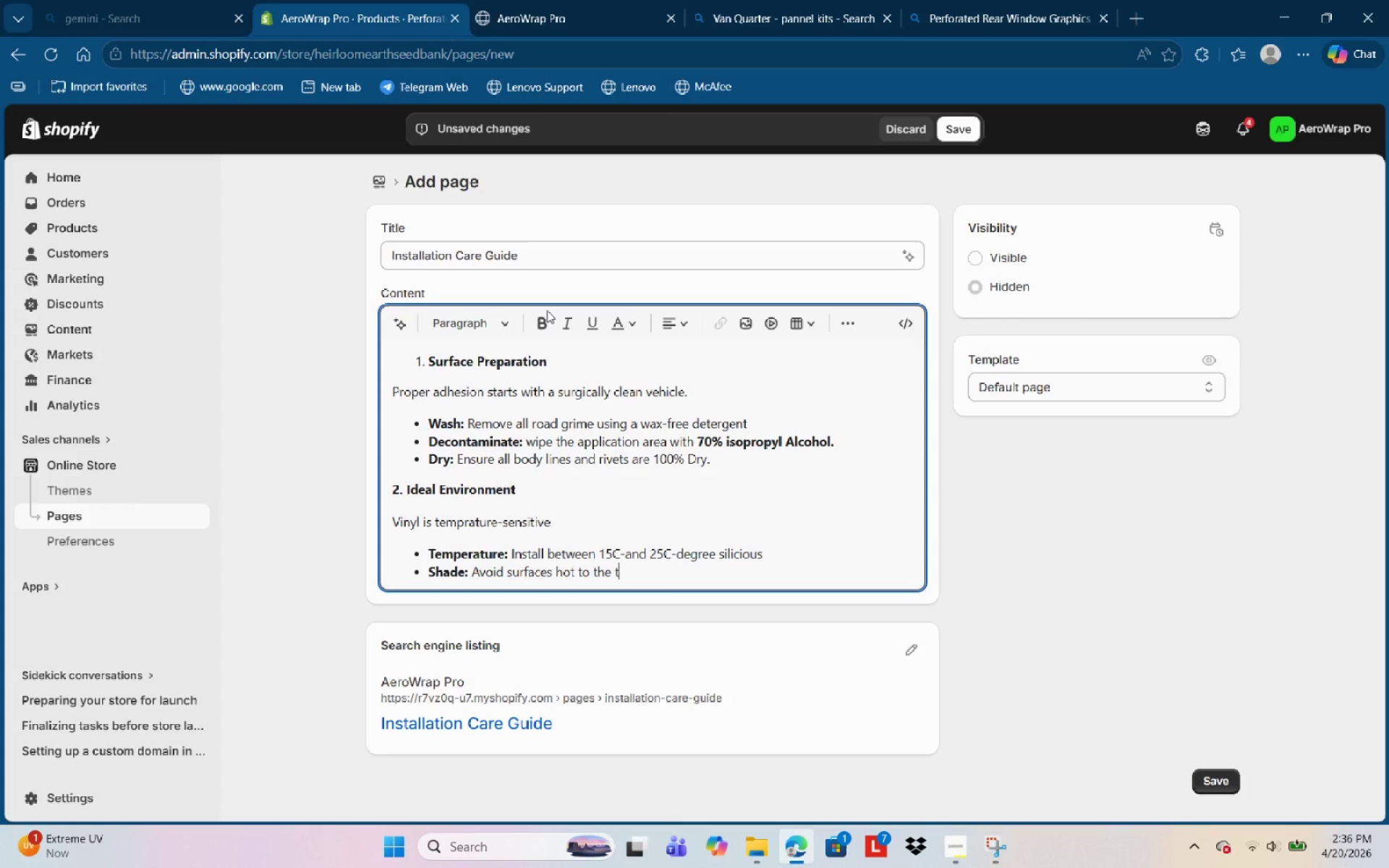 
key(Control+T)
 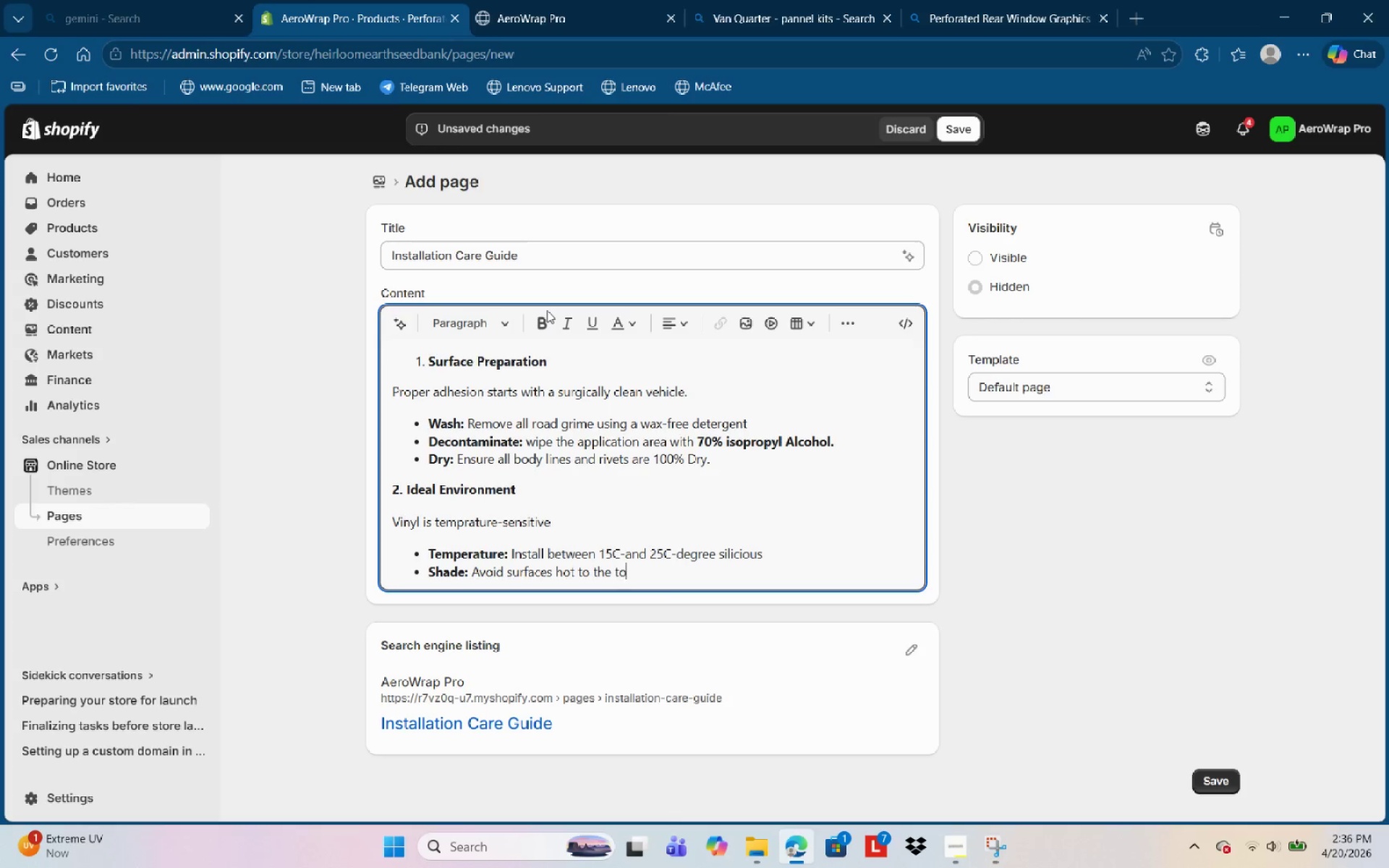 
key(Control+O)
 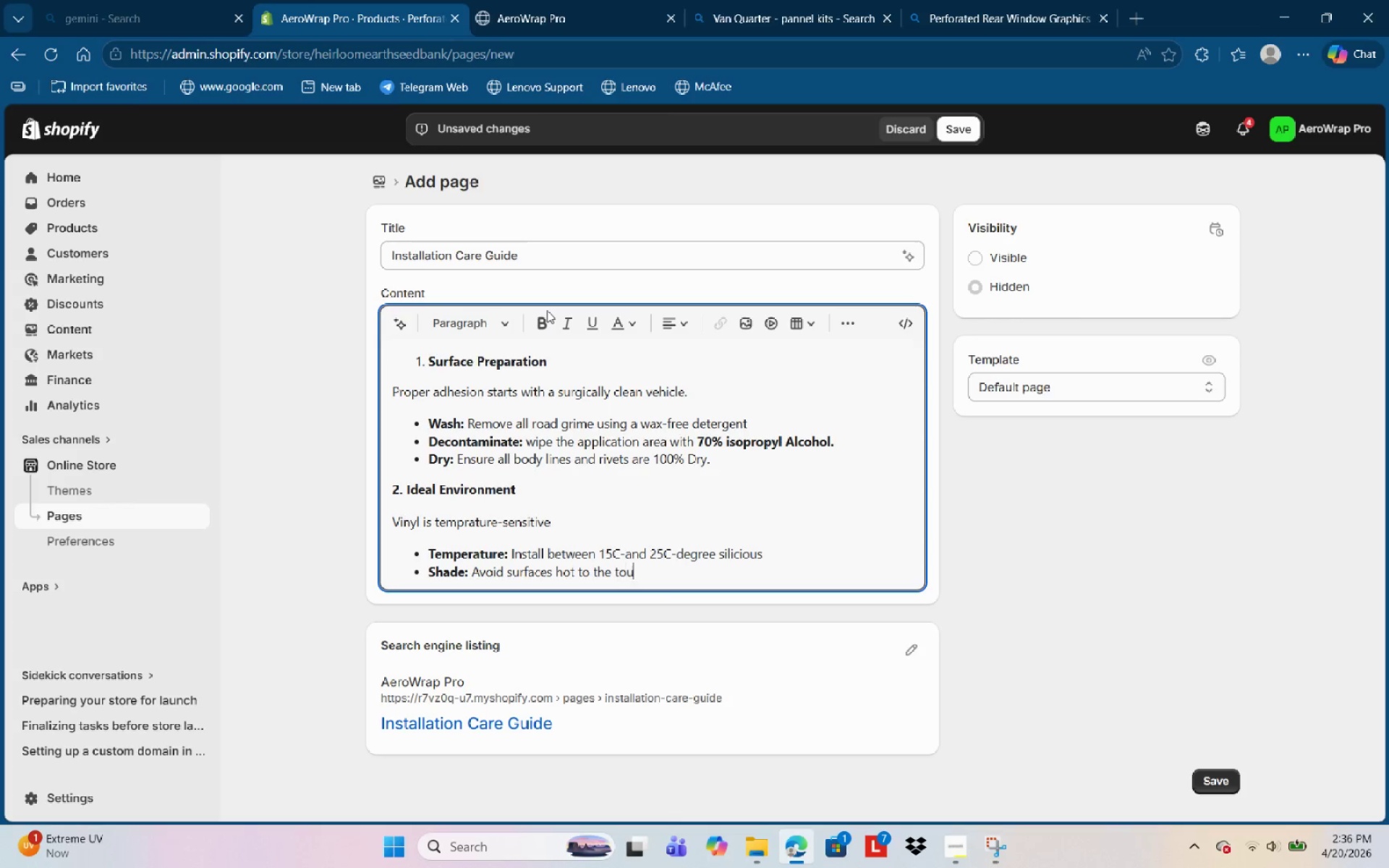 
key(Control+U)
 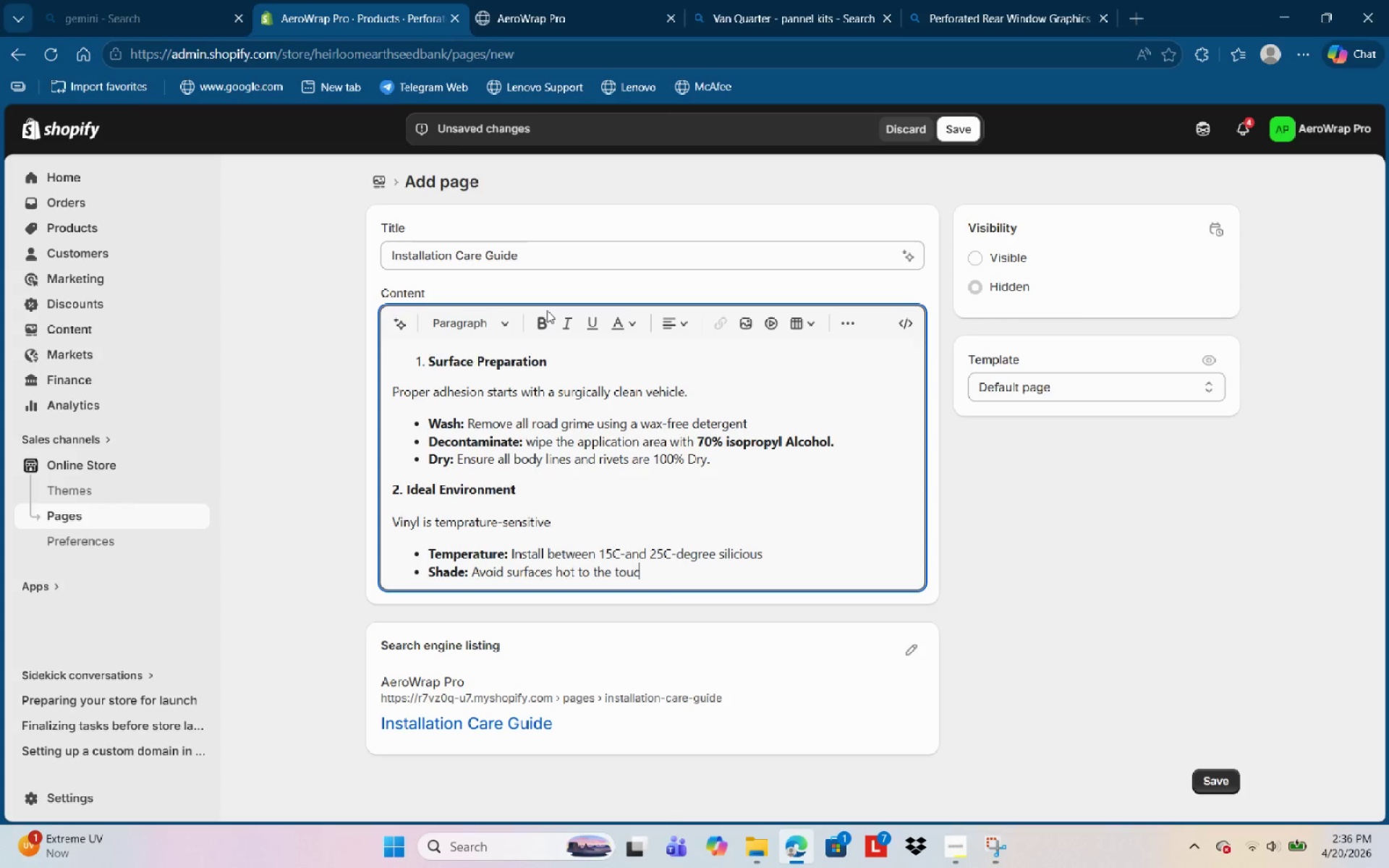 
key(Control+C)
 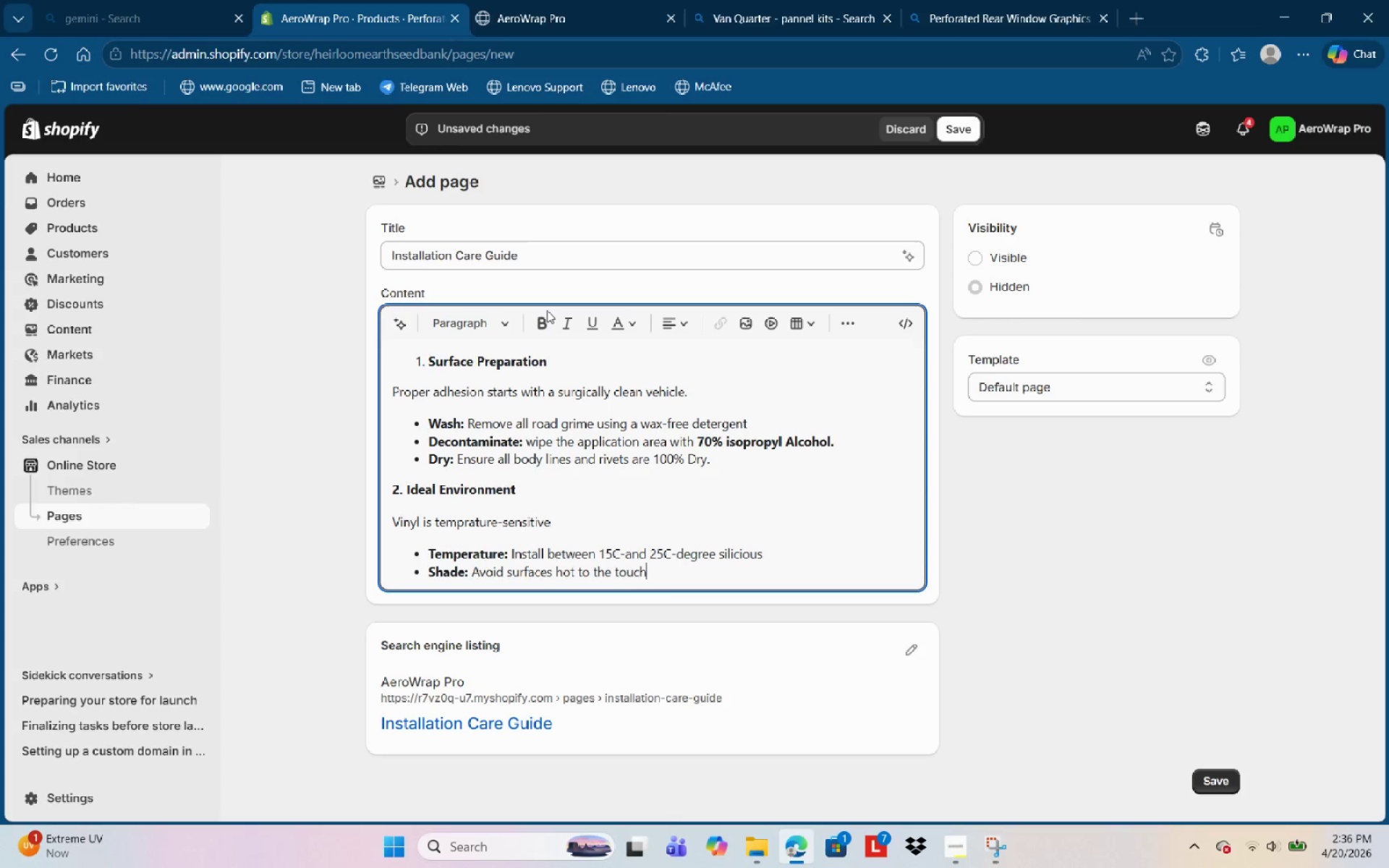 
key(Control+H)
 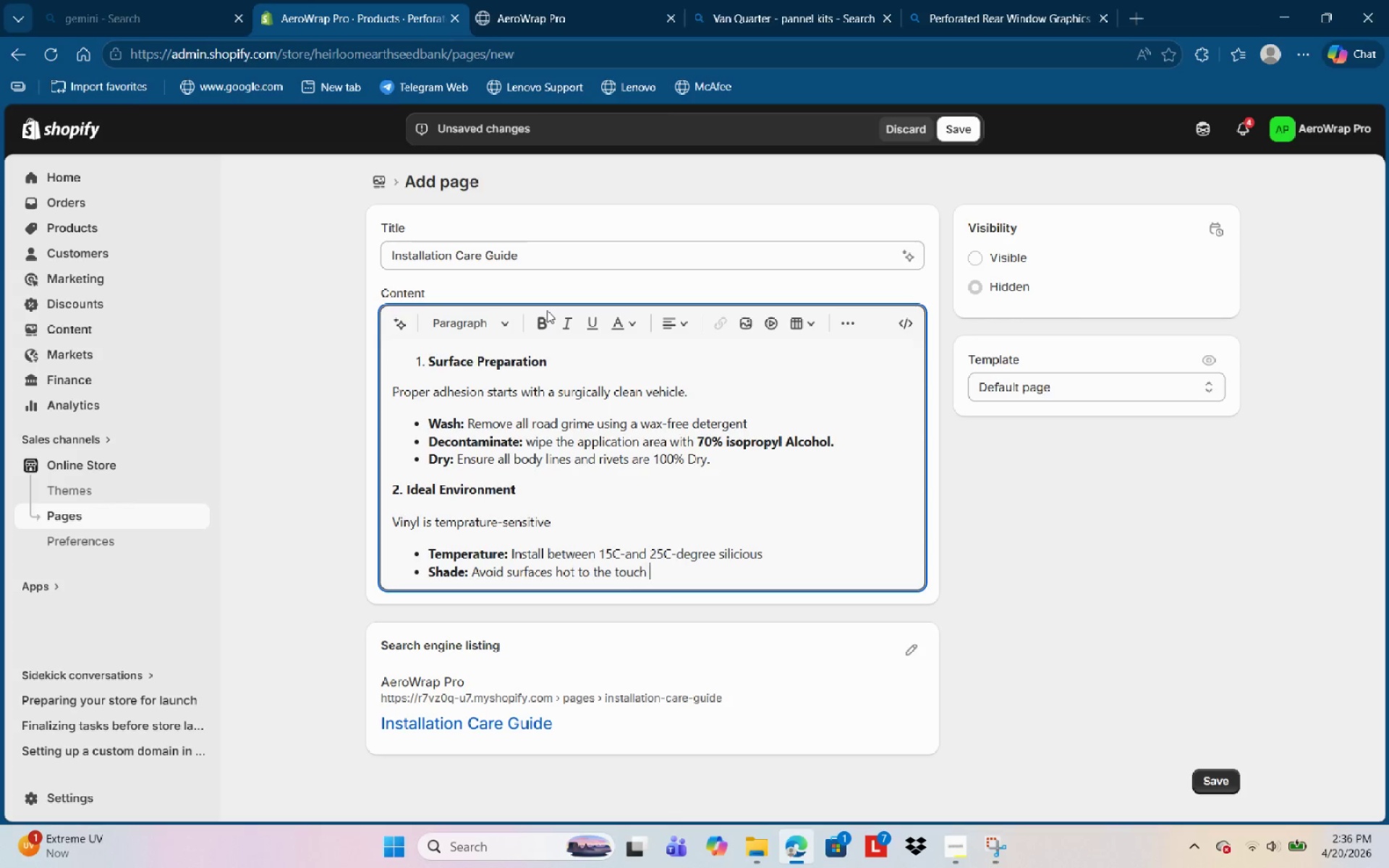 
key(Control+Space)
 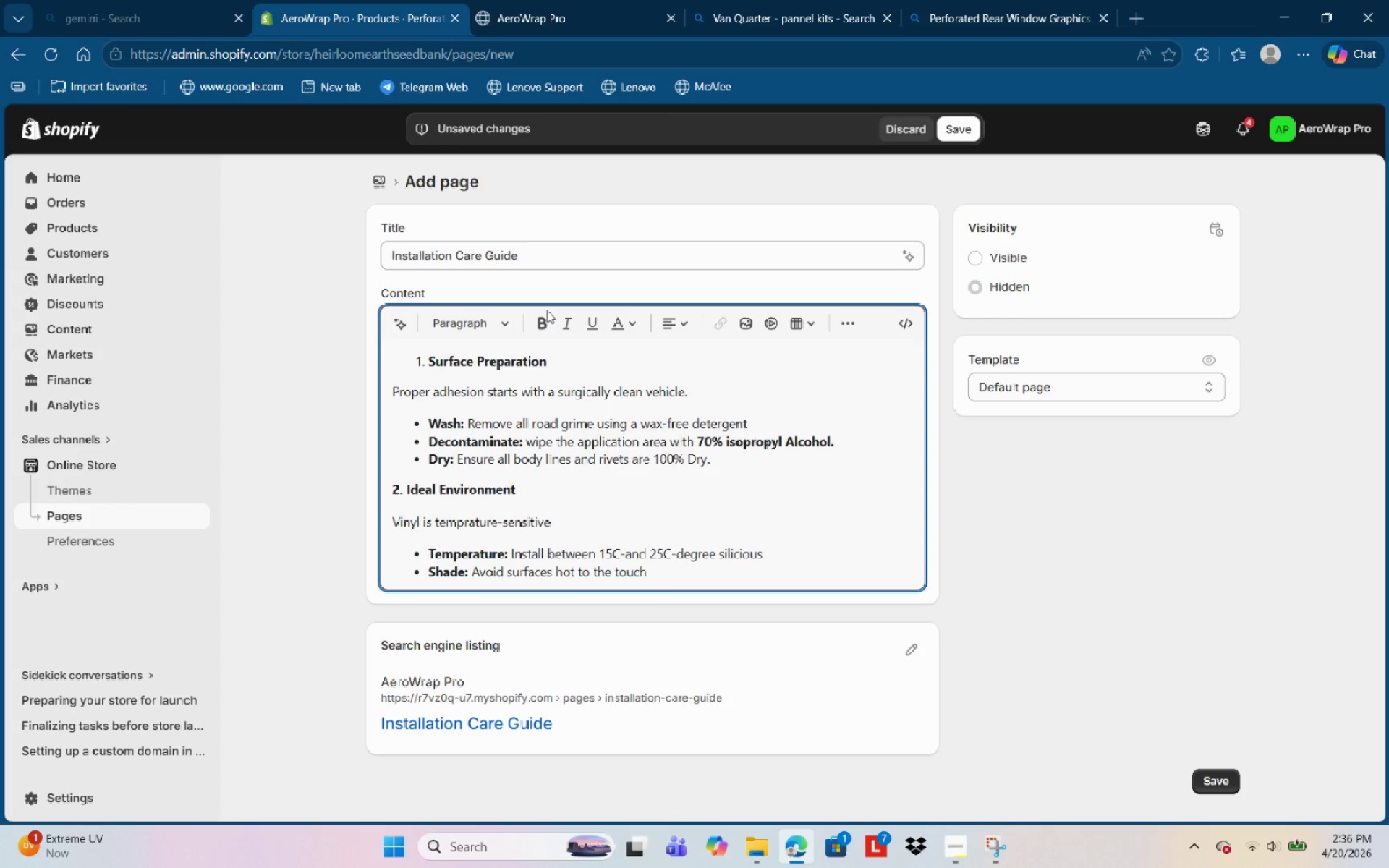 
key(Control+O)
 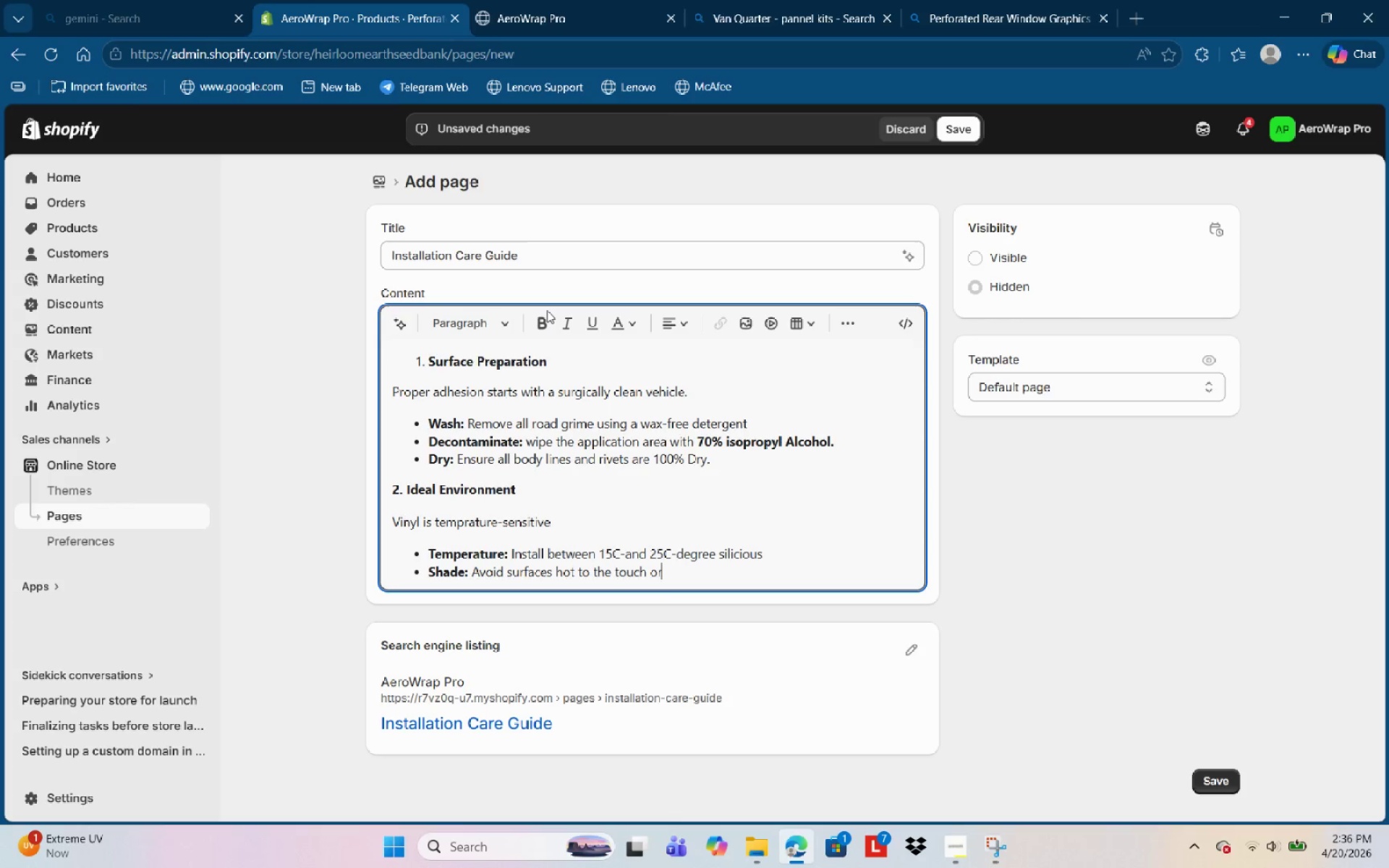 
key(Control+R)
 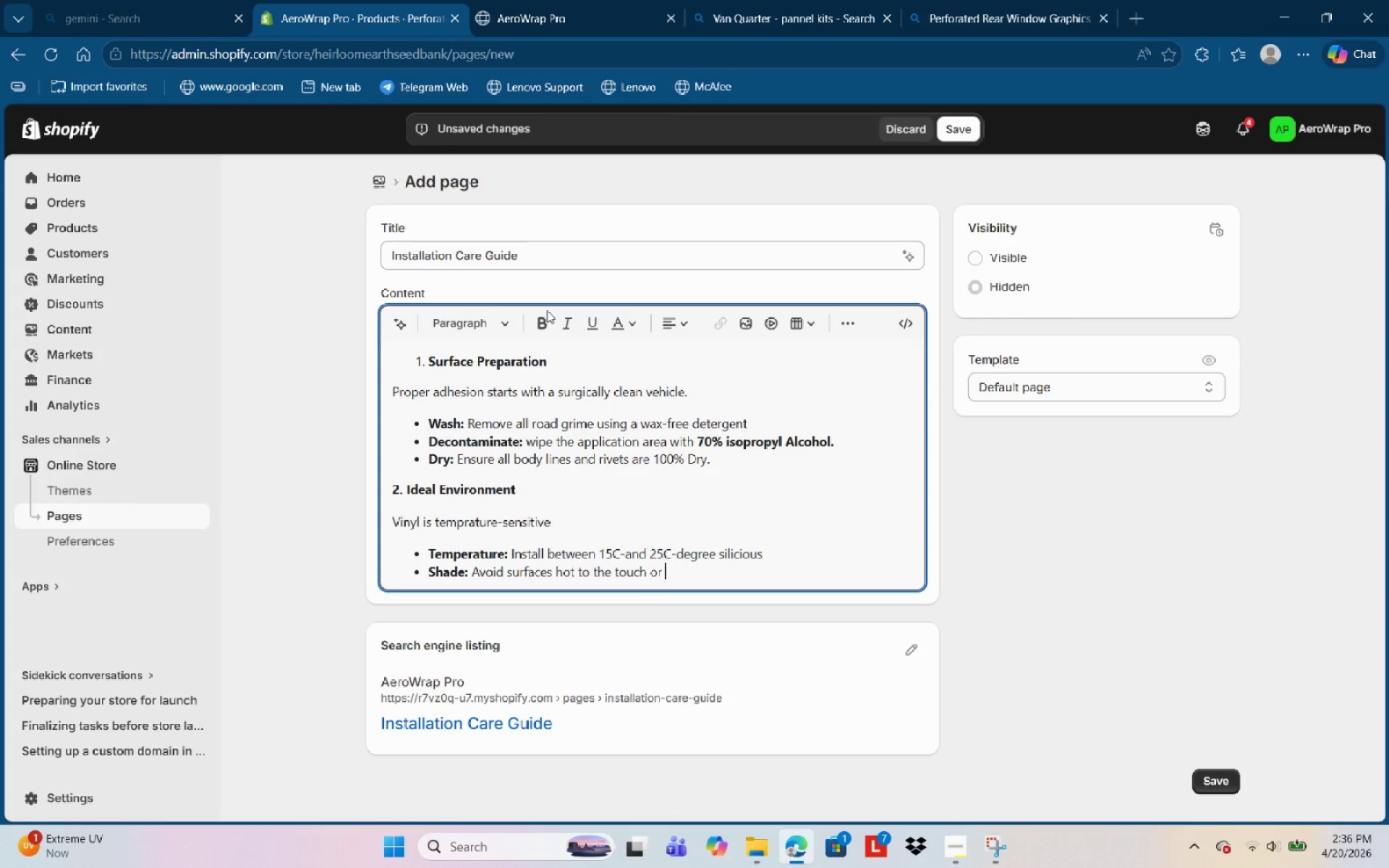 
key(Control+Space)
 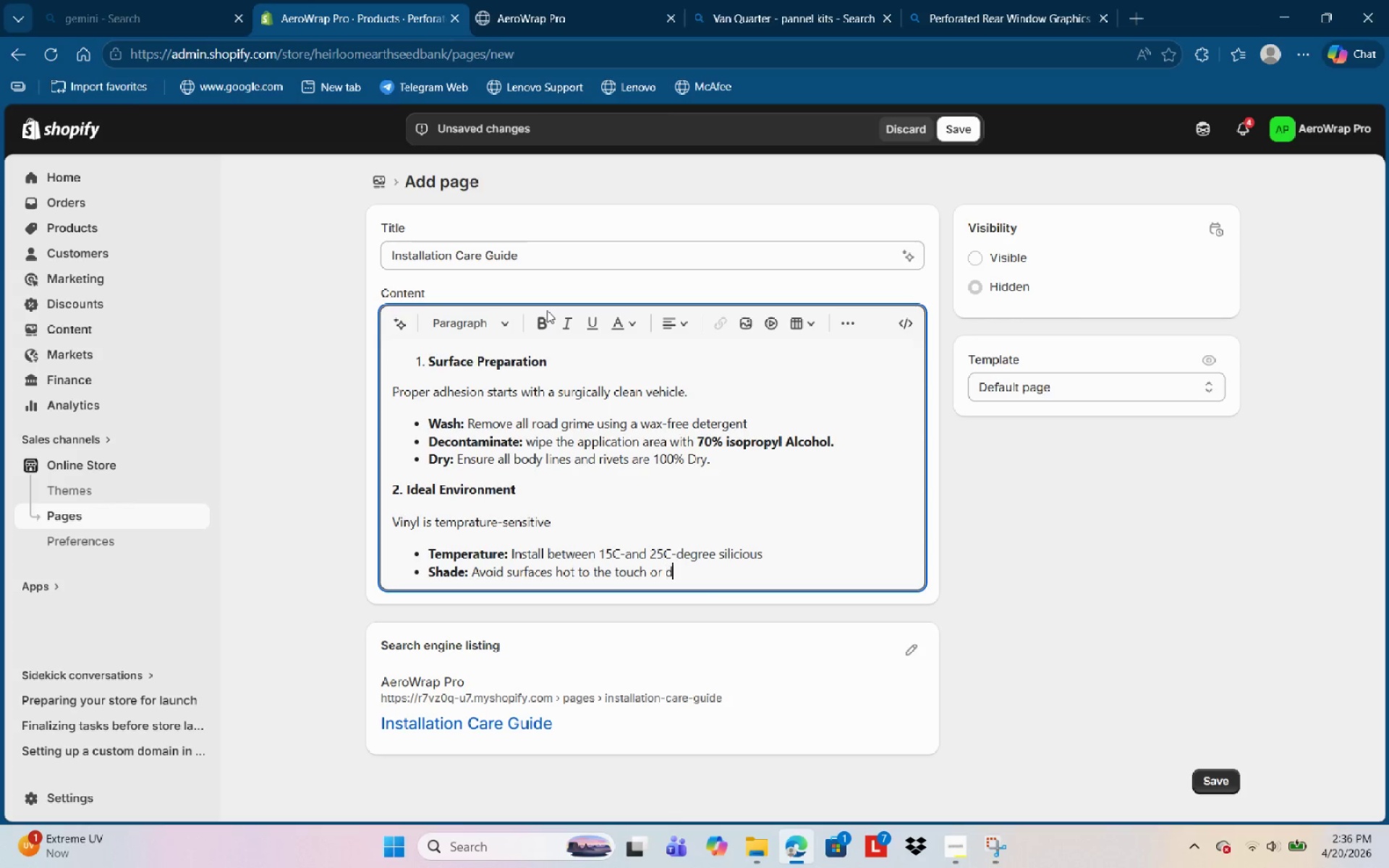 
key(Control+D)
 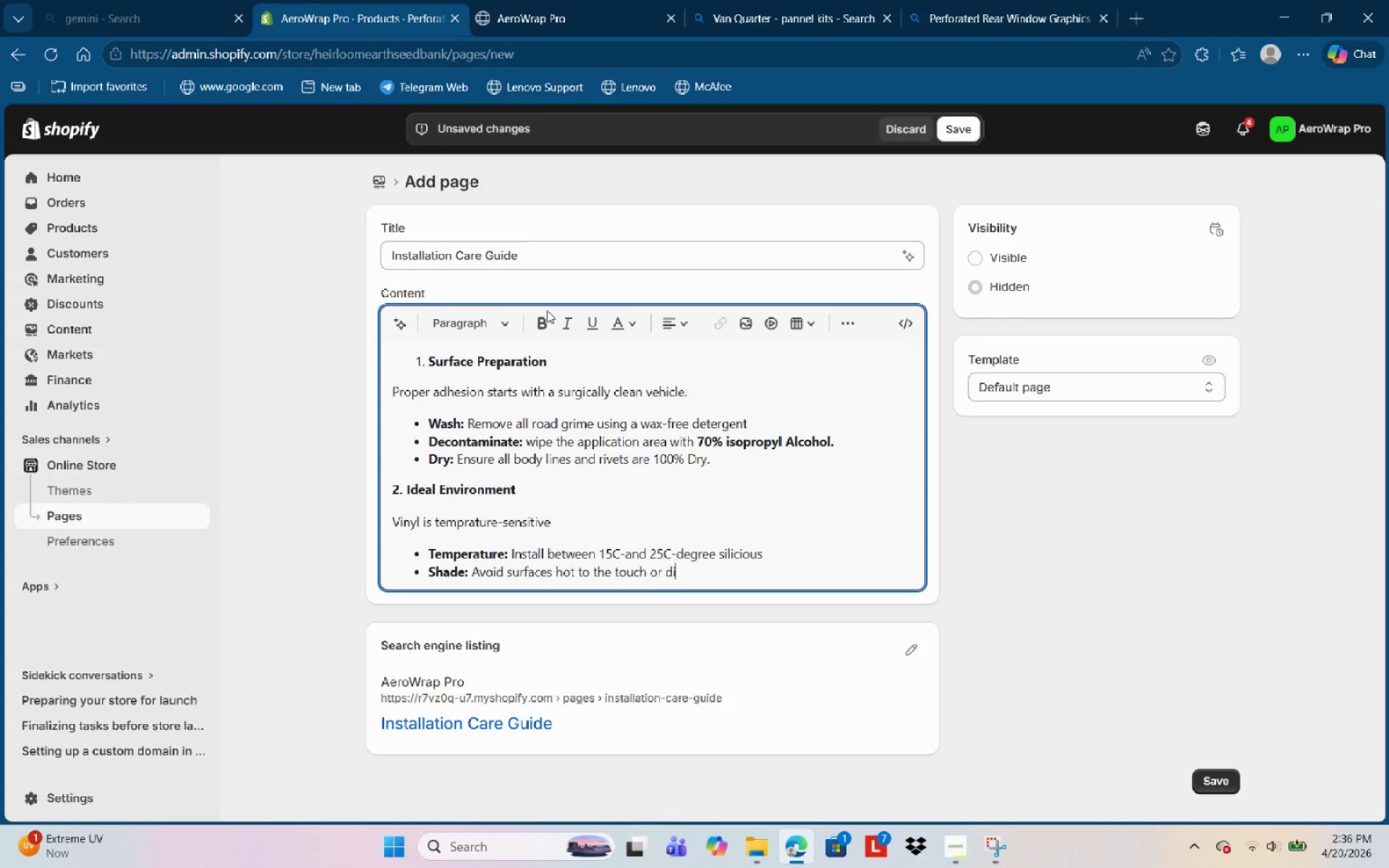 
key(Control+I)
 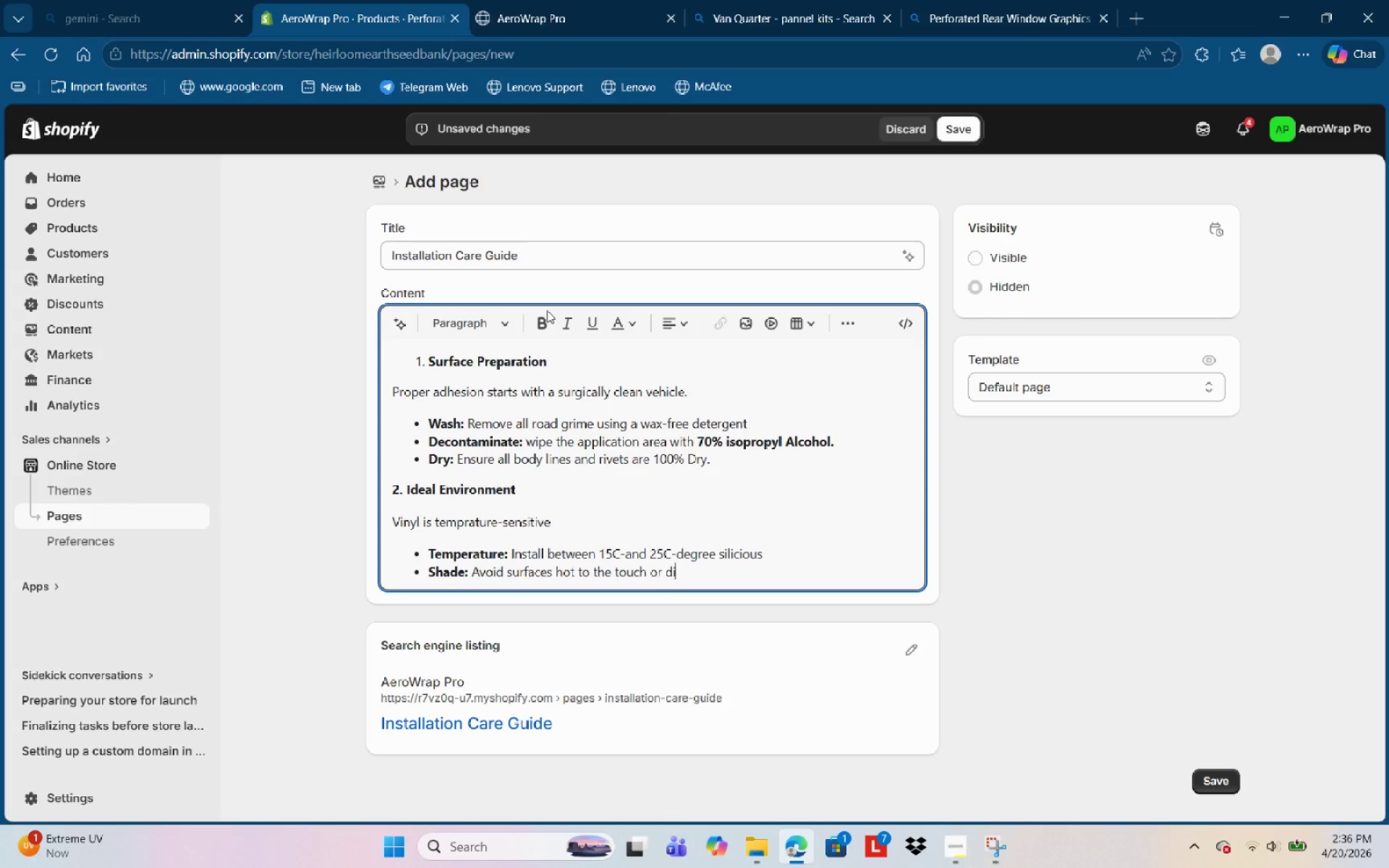 
key(Control+R)
 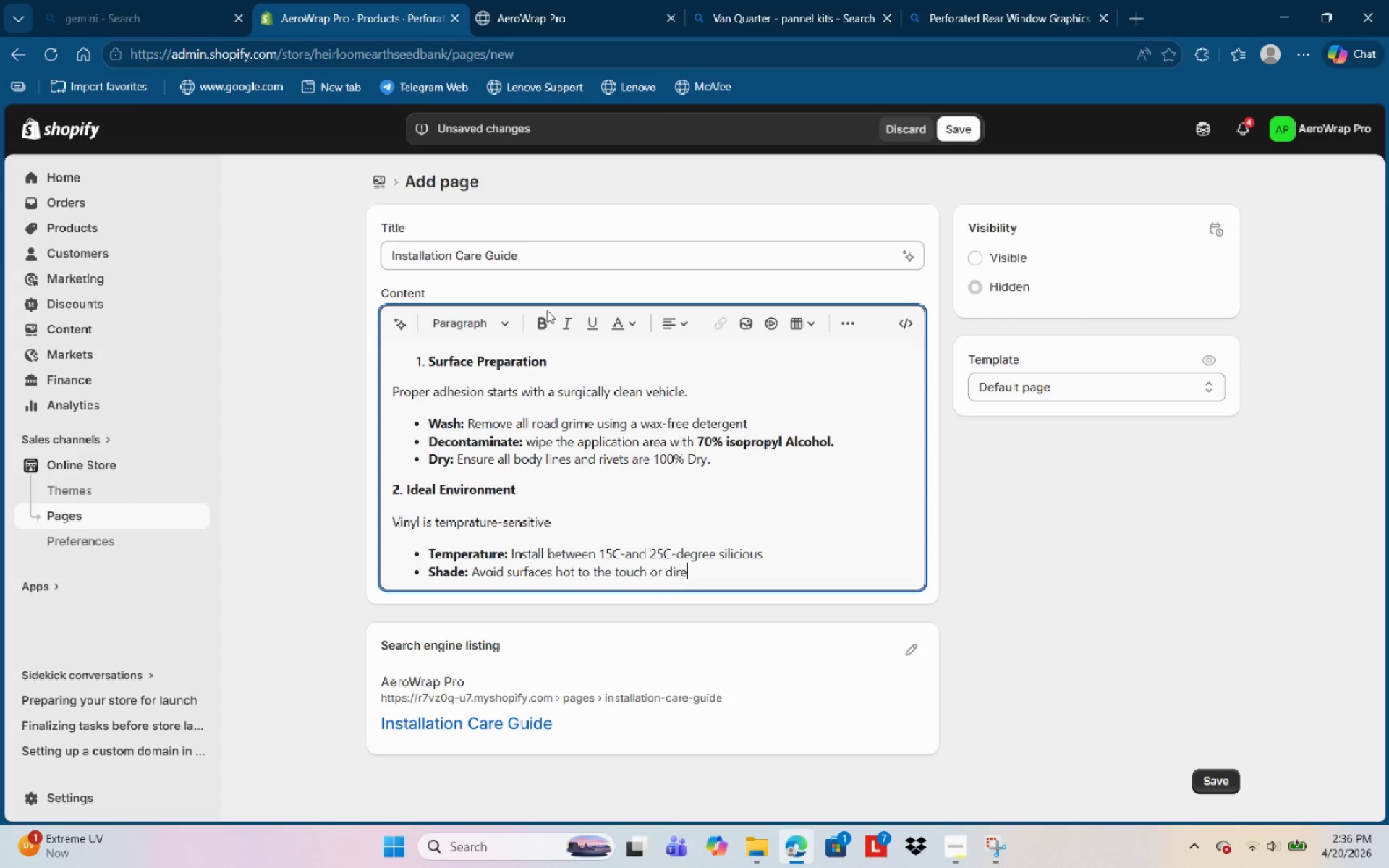 
key(Control+E)
 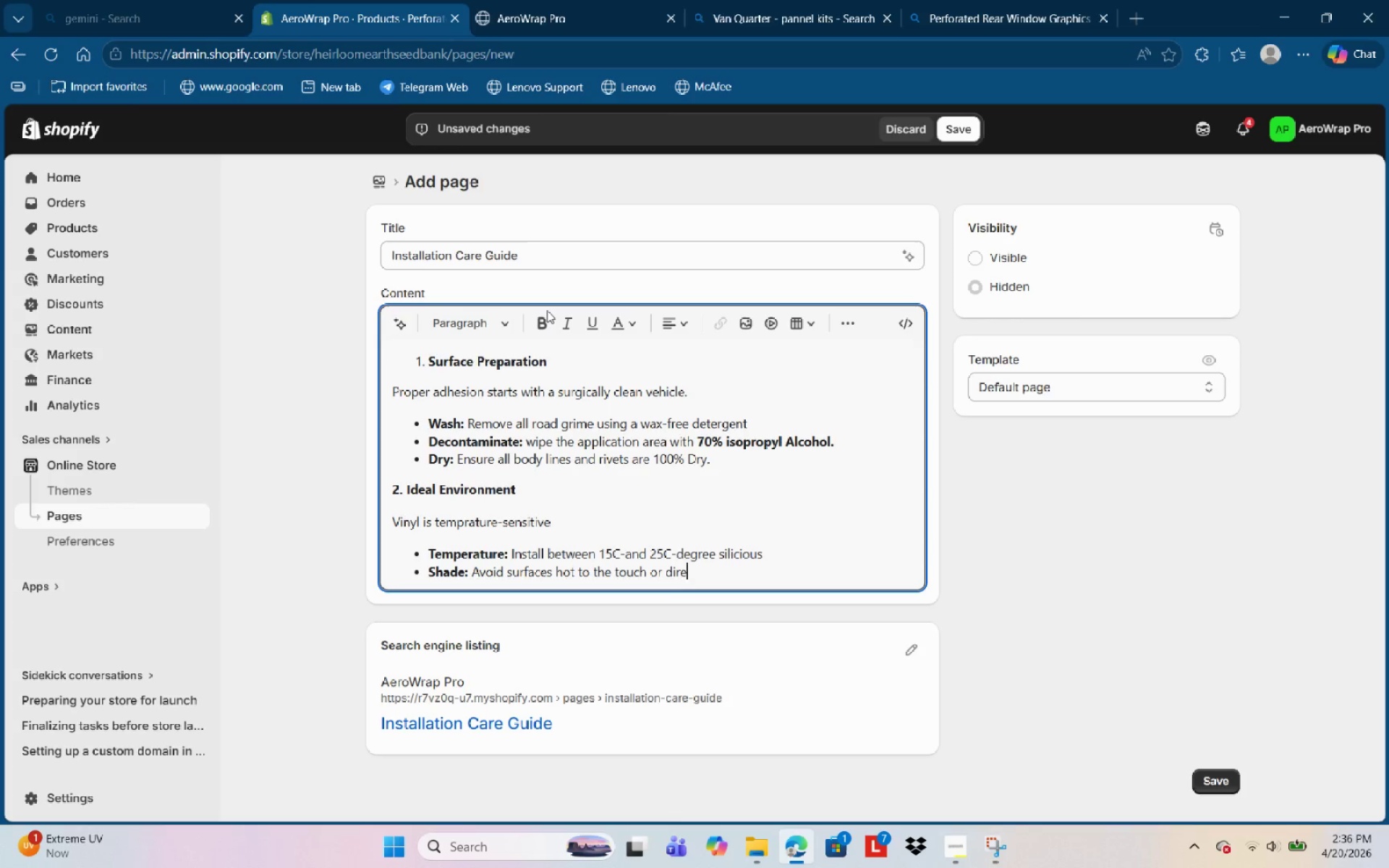 
key(Control+C)
 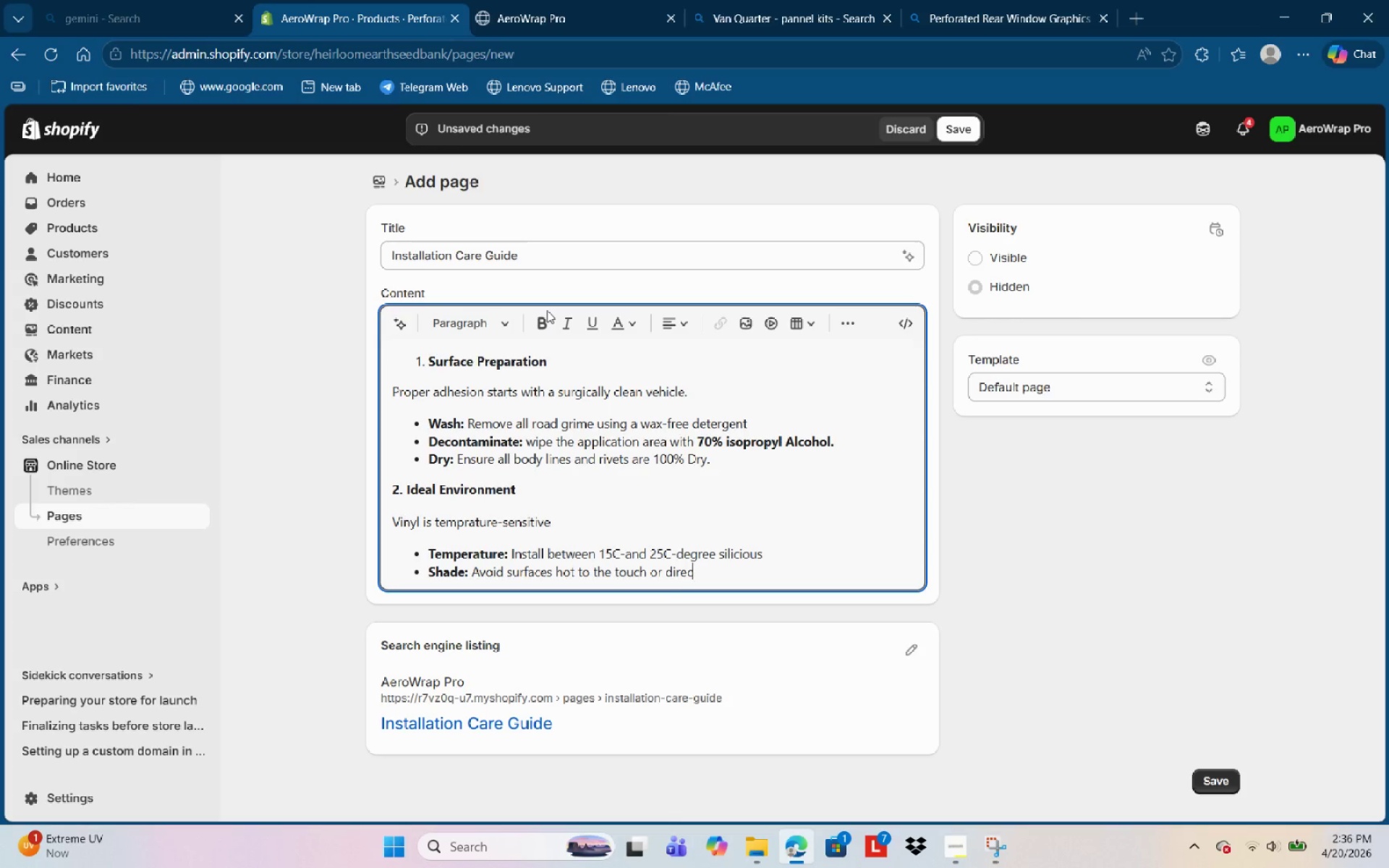 
key(Control+T)
 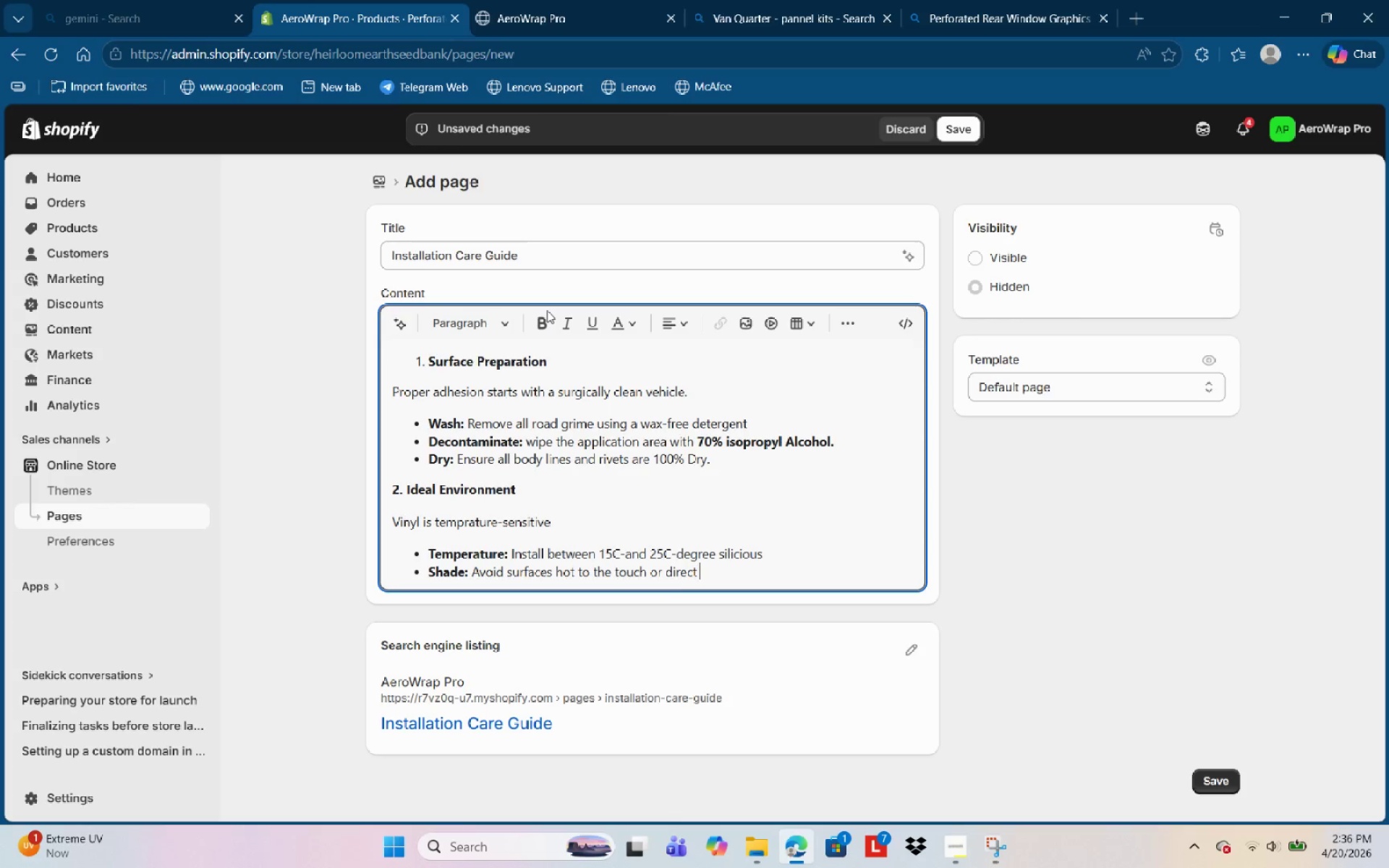 
key(Control+Space)
 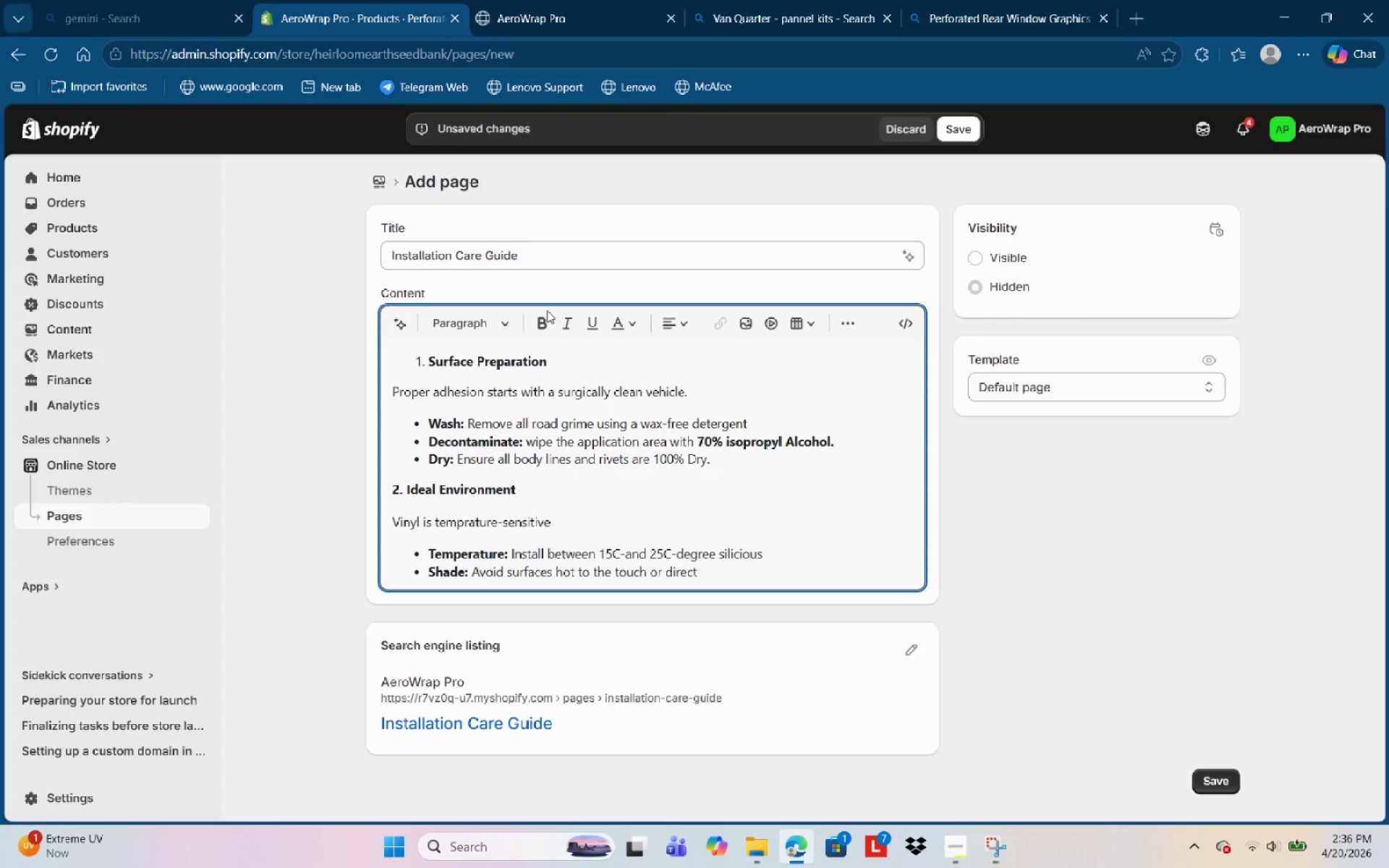 
key(Control+S)
 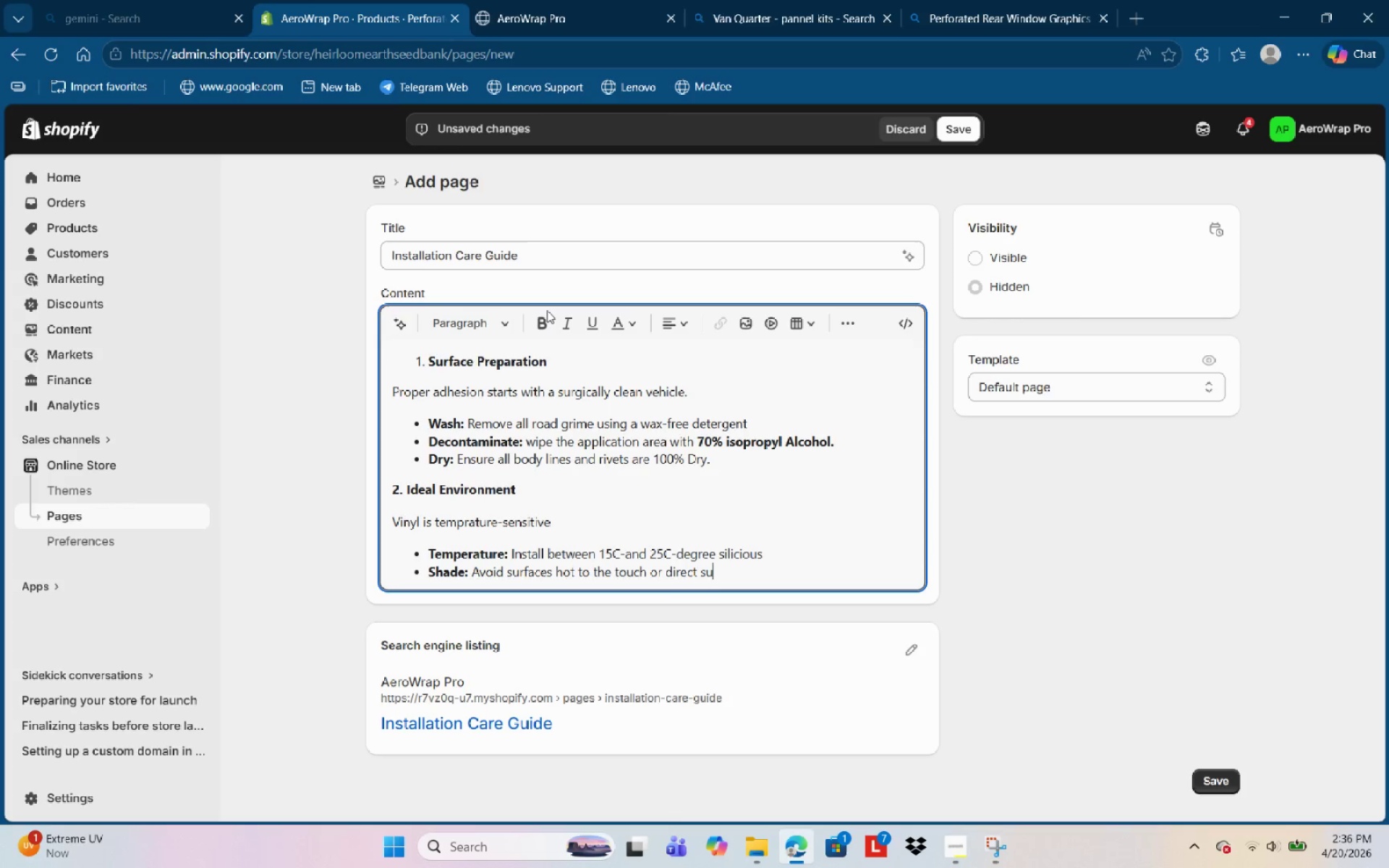 
key(Control+U)
 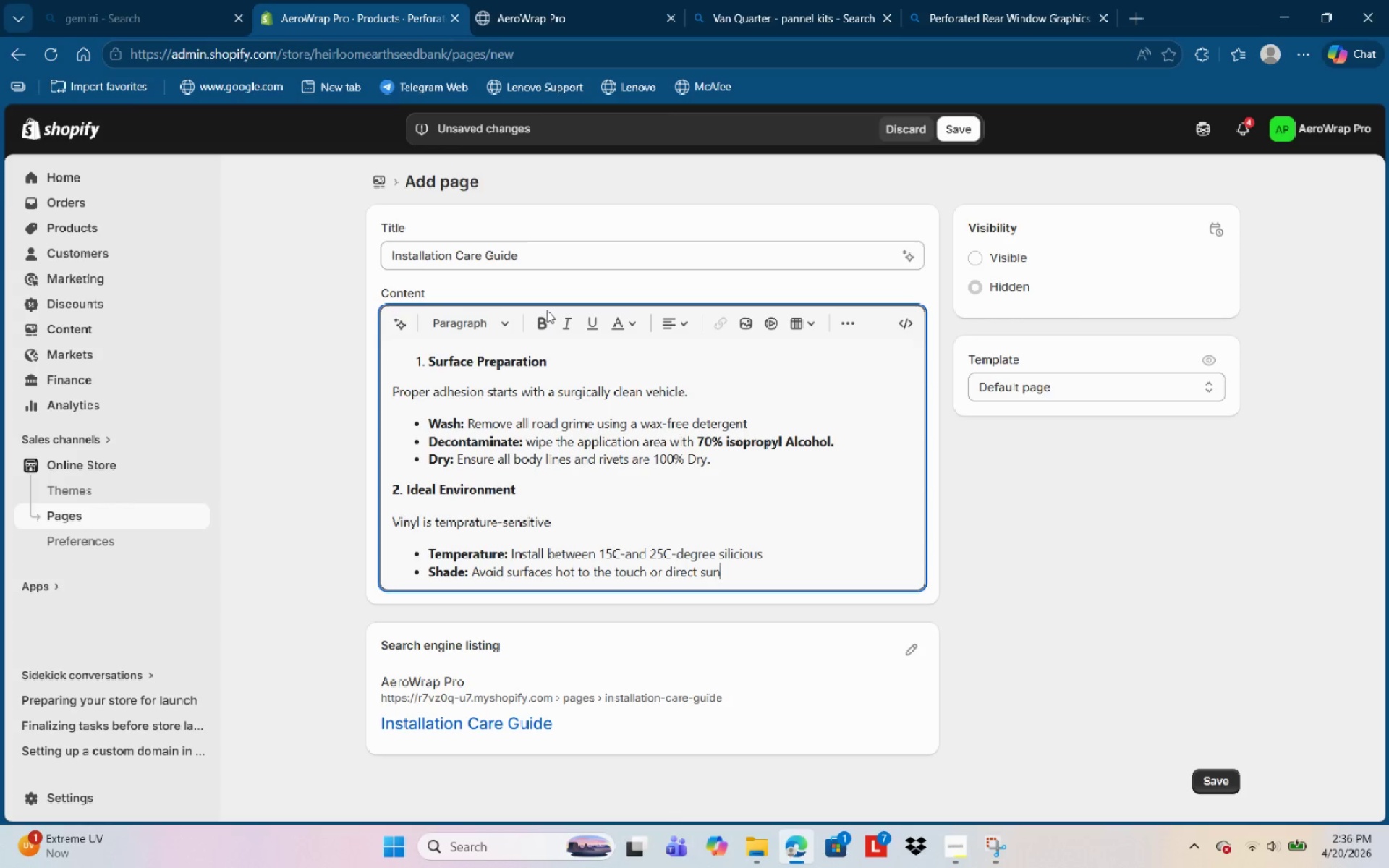 
key(Control+N)
 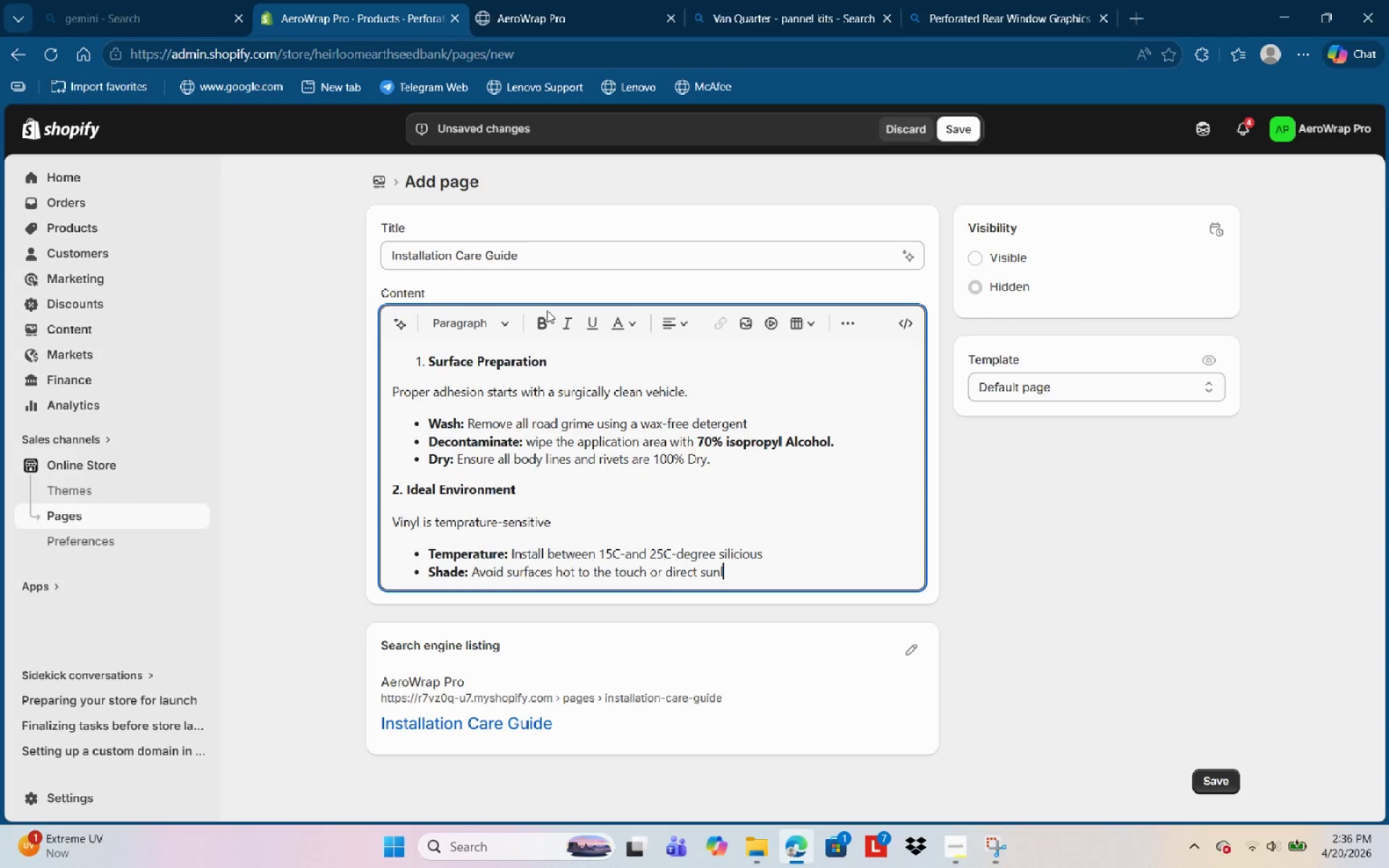 
key(Control+L)
 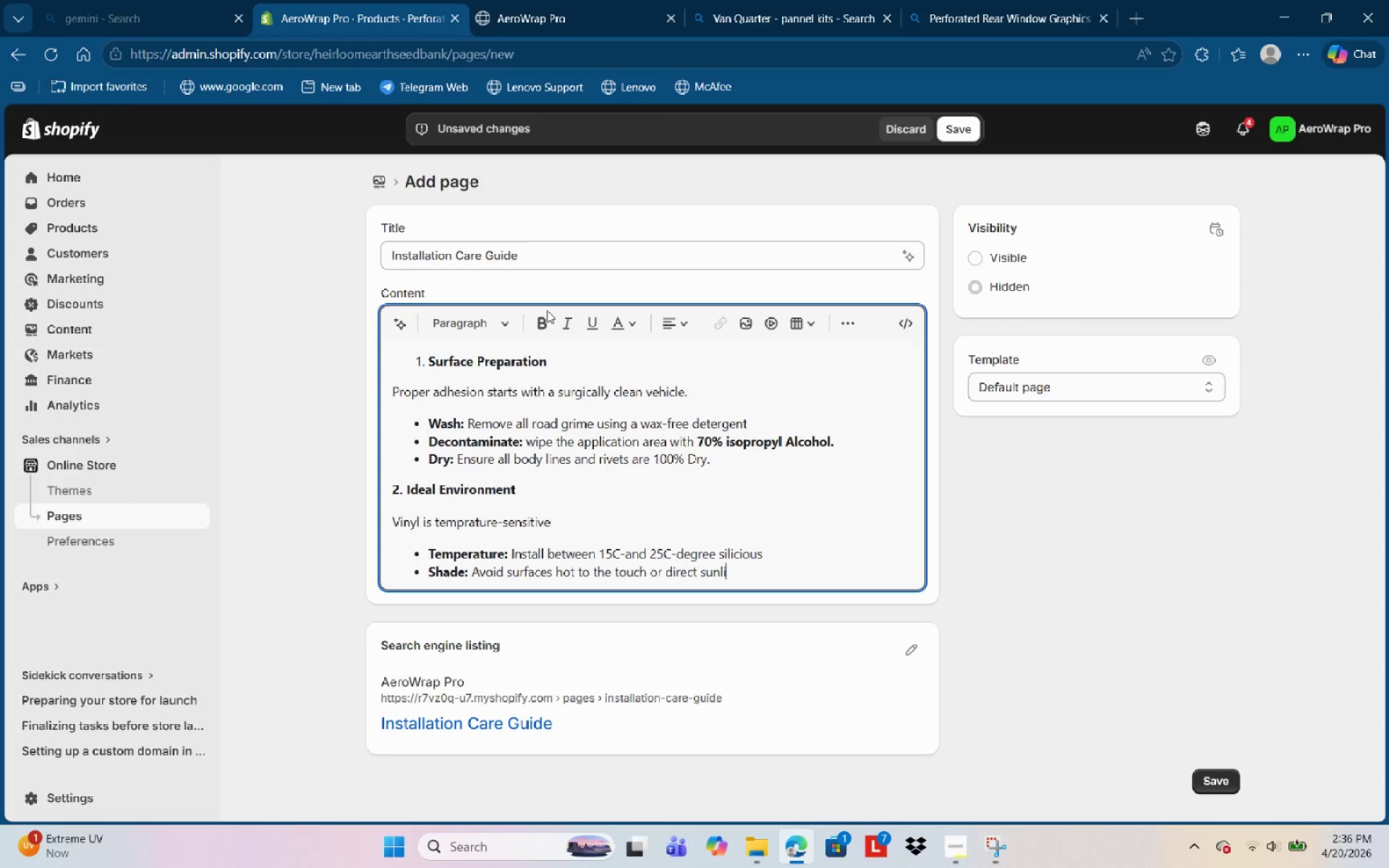 
key(Control+I)
 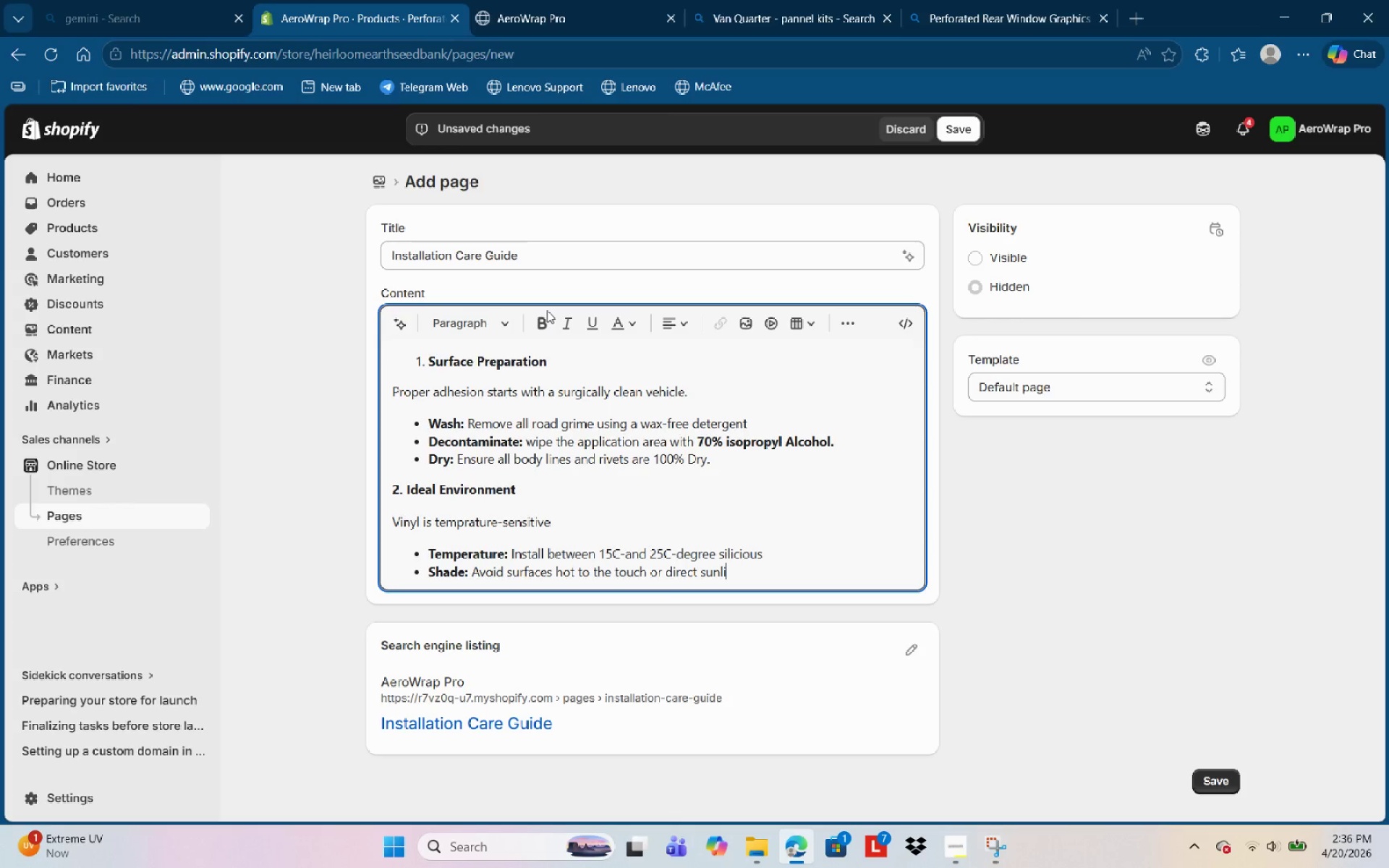 
key(Control+G)
 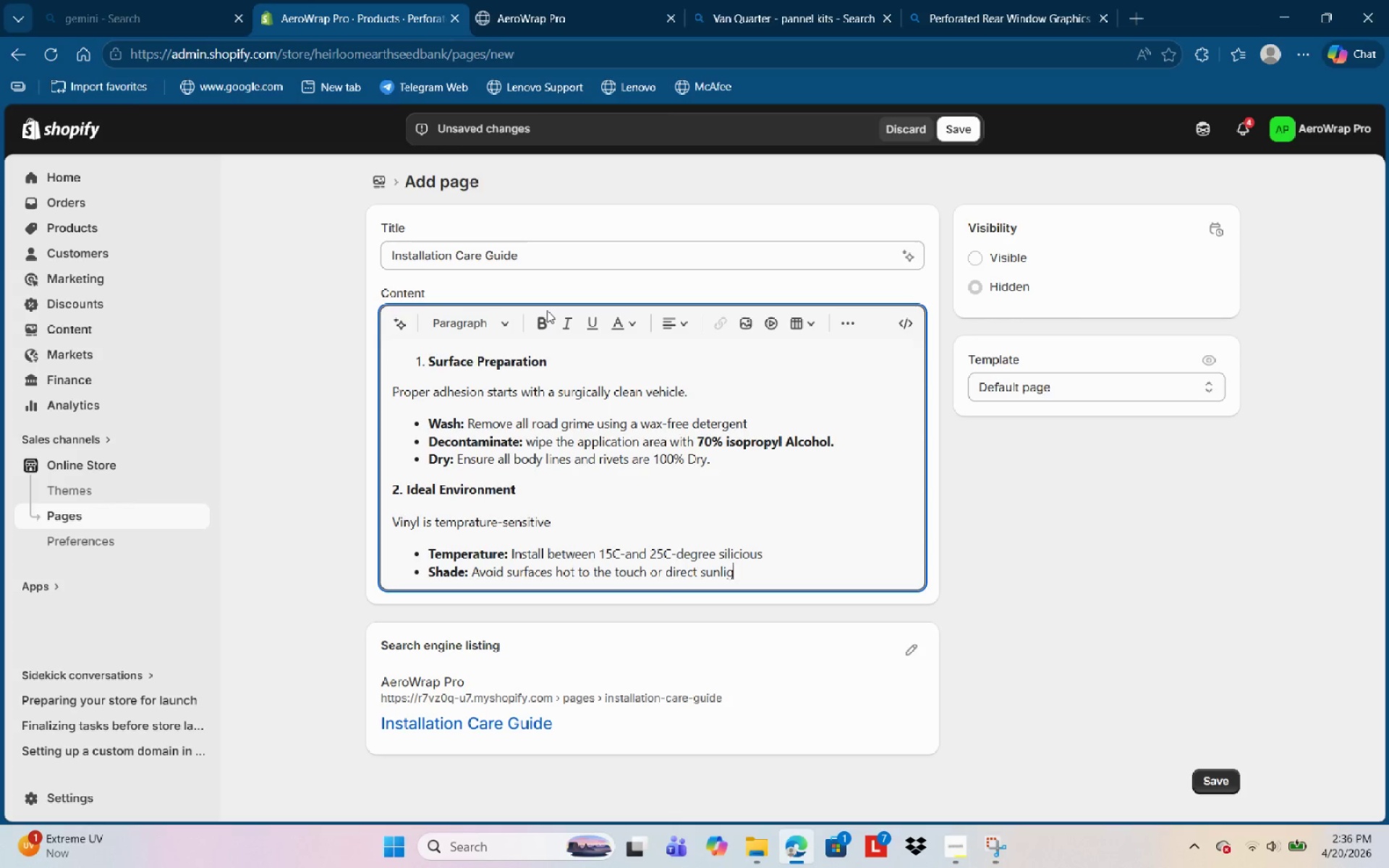 
key(Control+H)
 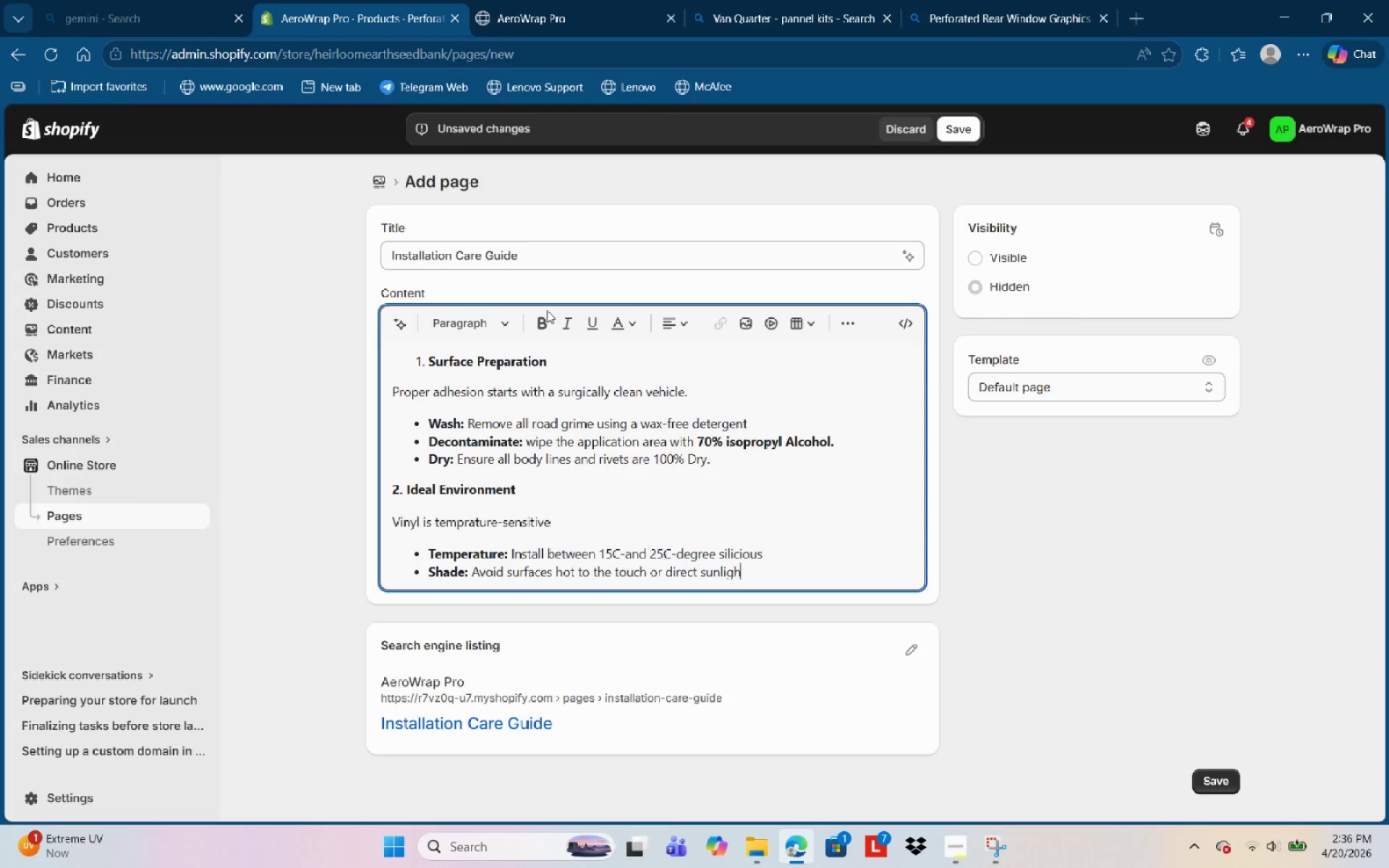 
key(Control+T)
 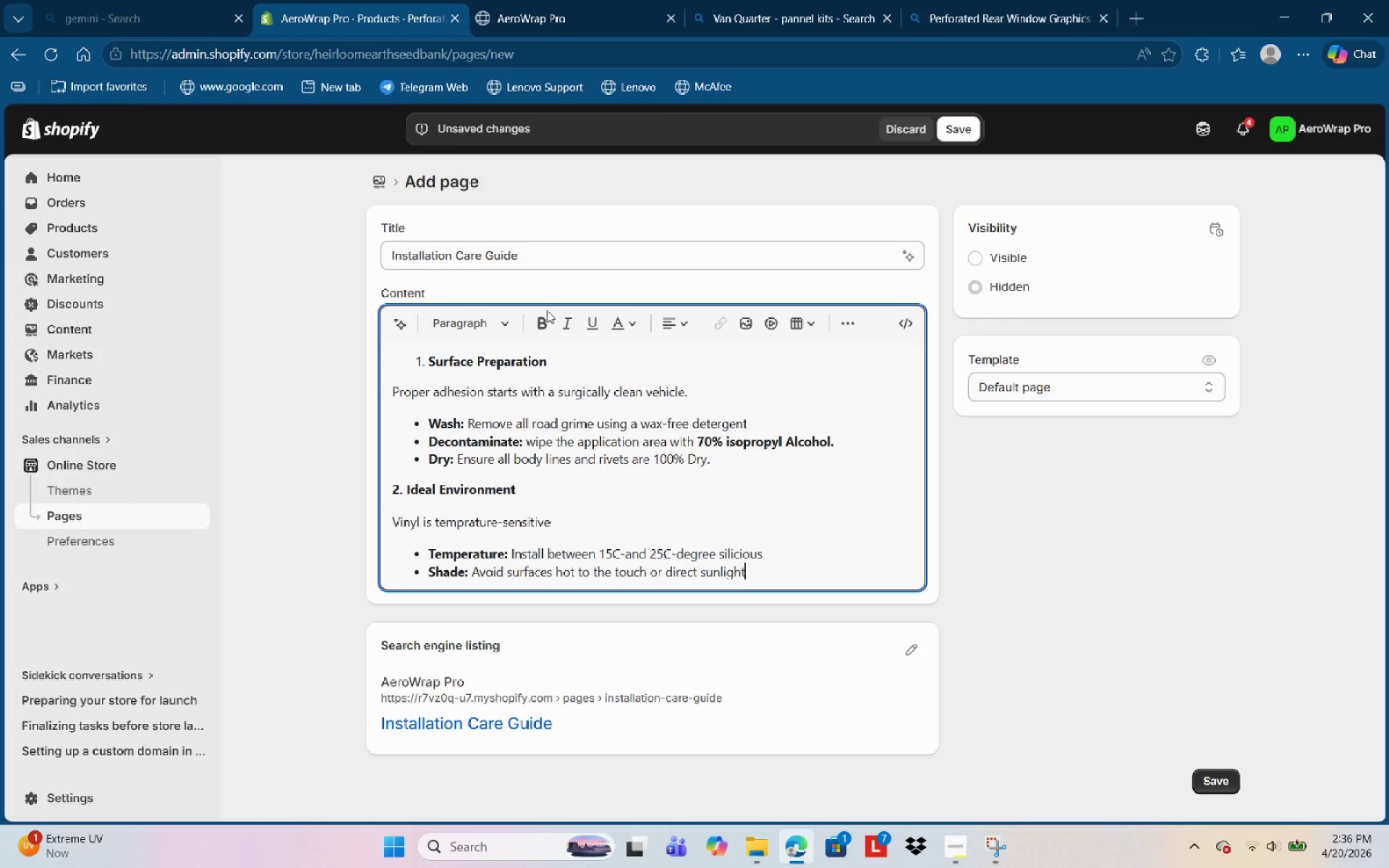 
key(Control+Space)
 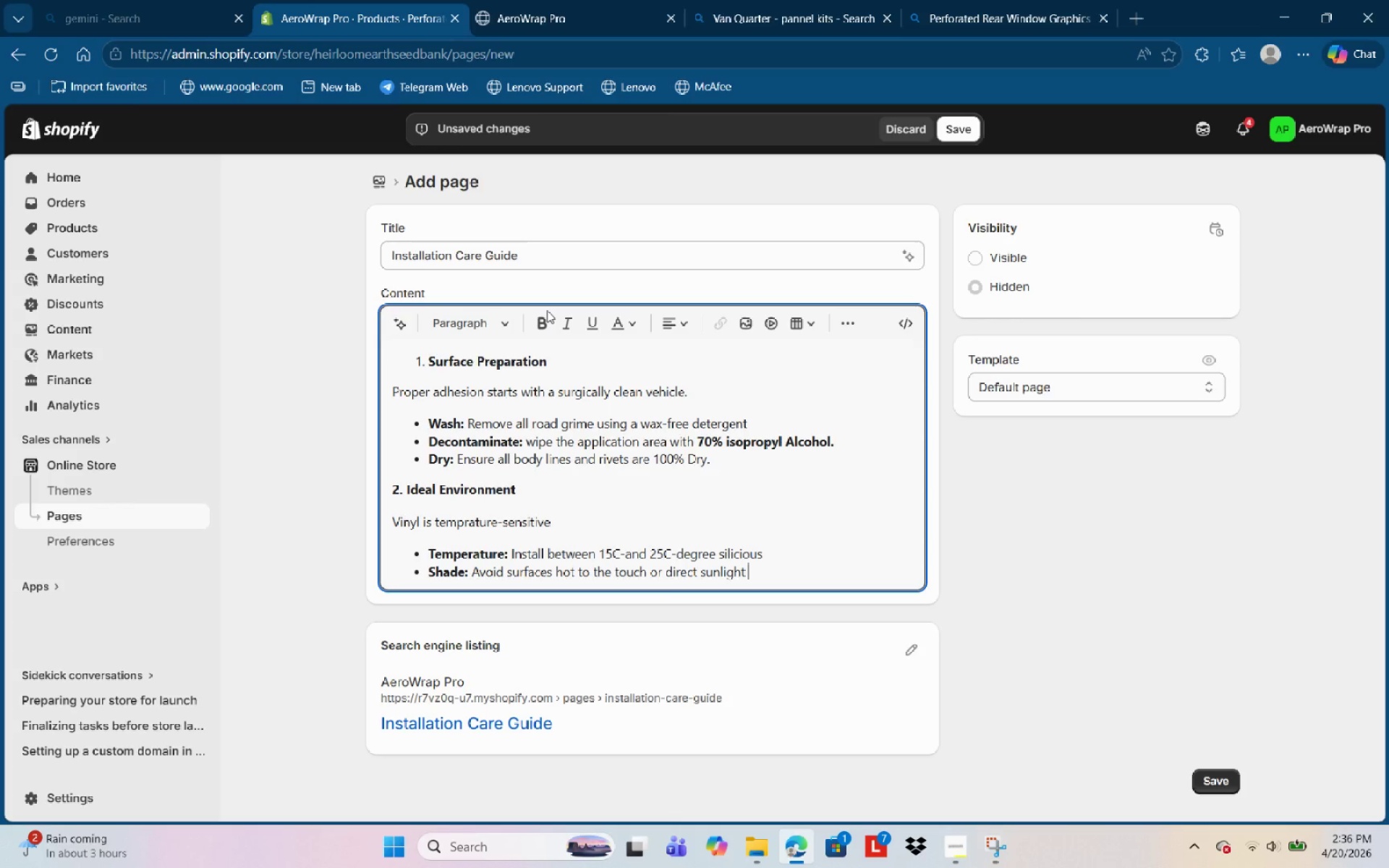 
key(Control+Enter)
 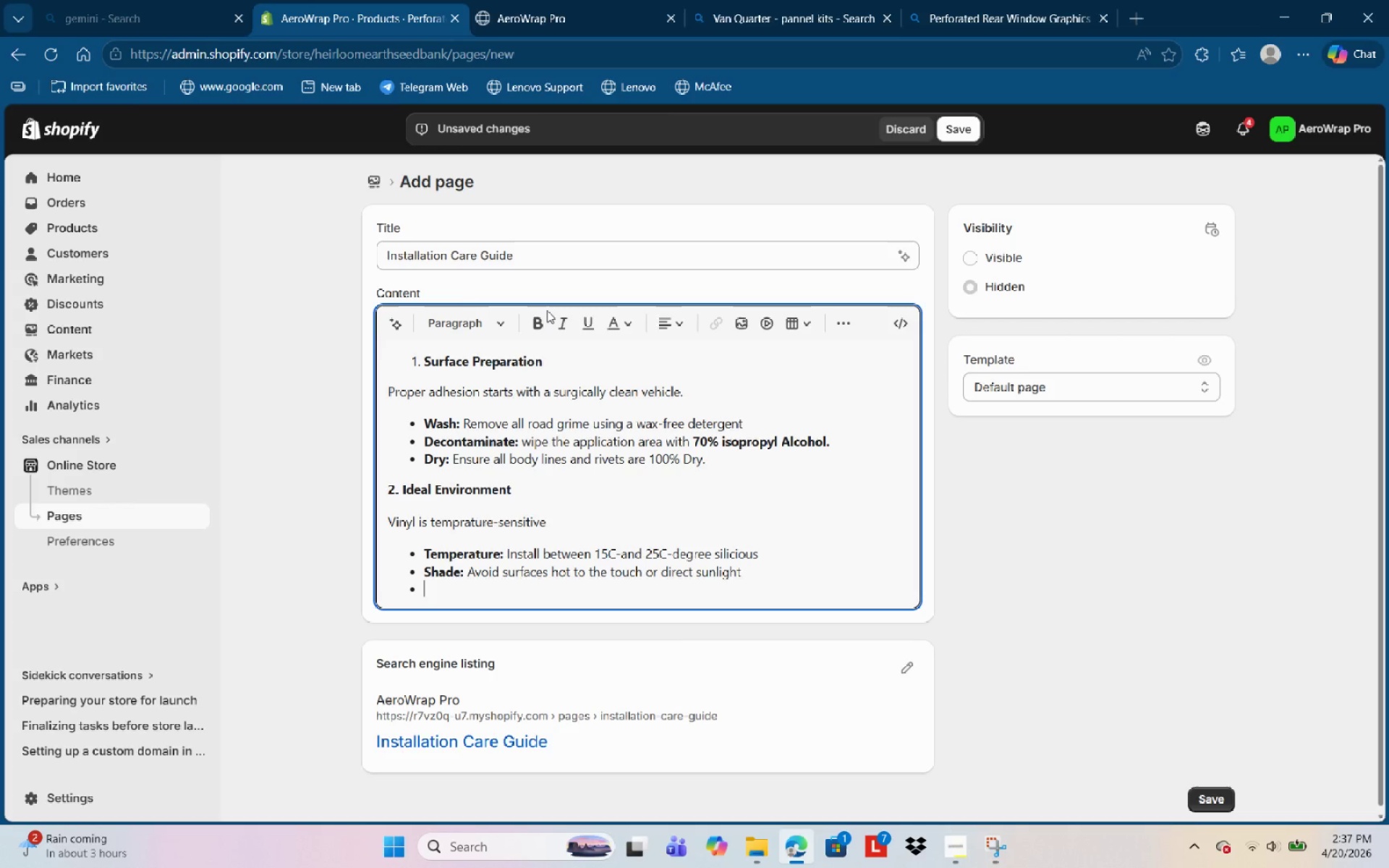 
key(Backspace)
 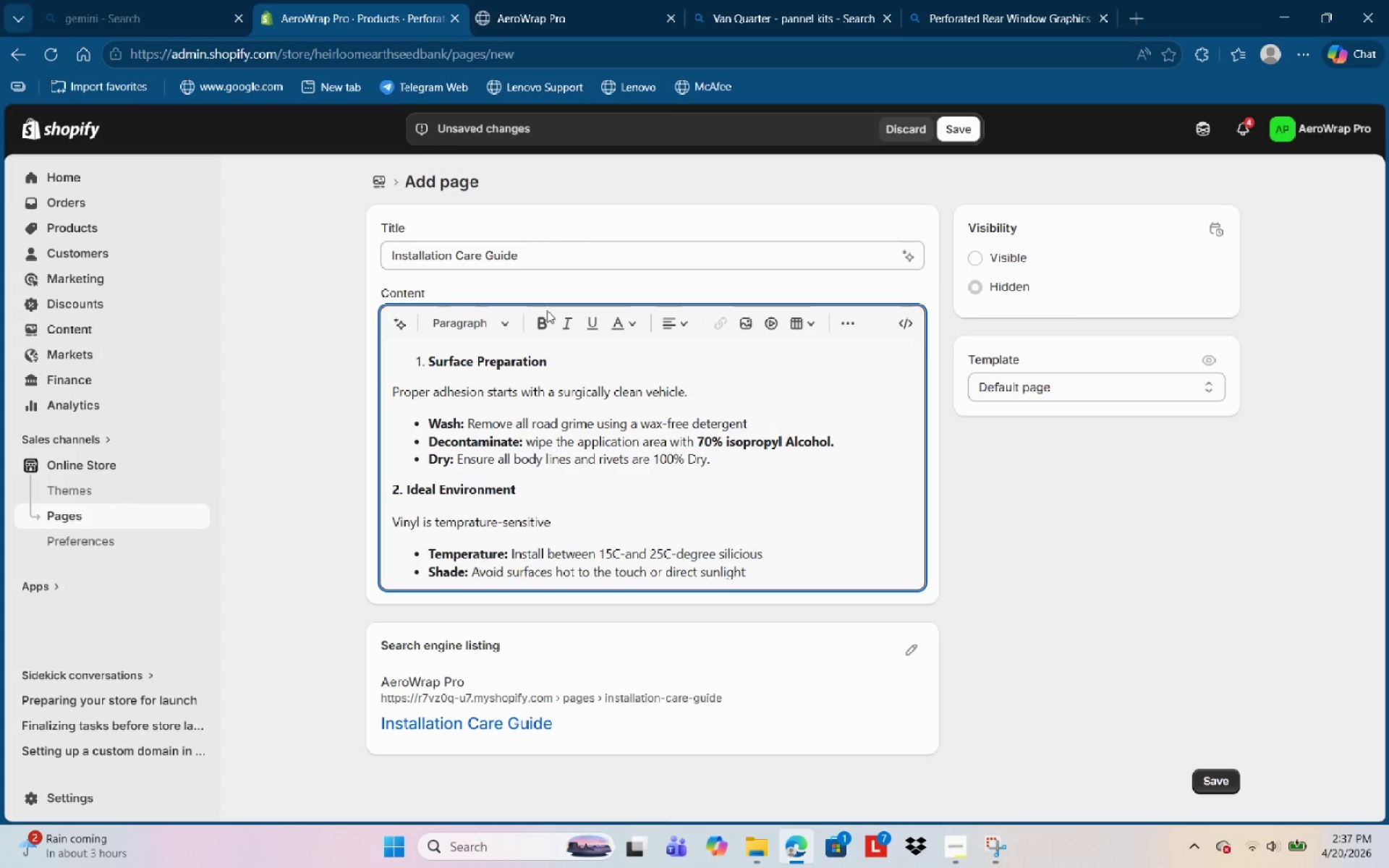 
key(Enter)
 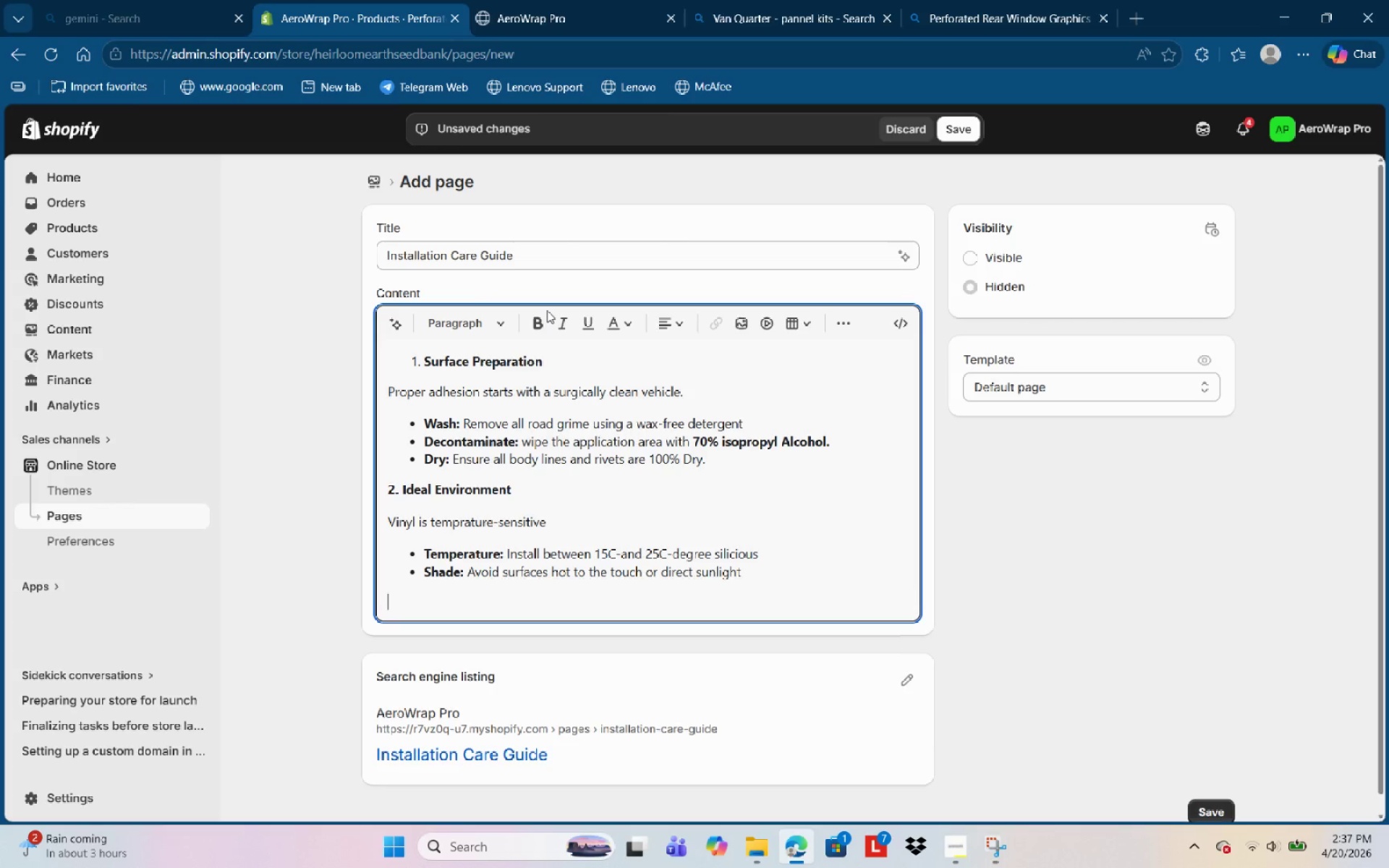 
key(Enter)
 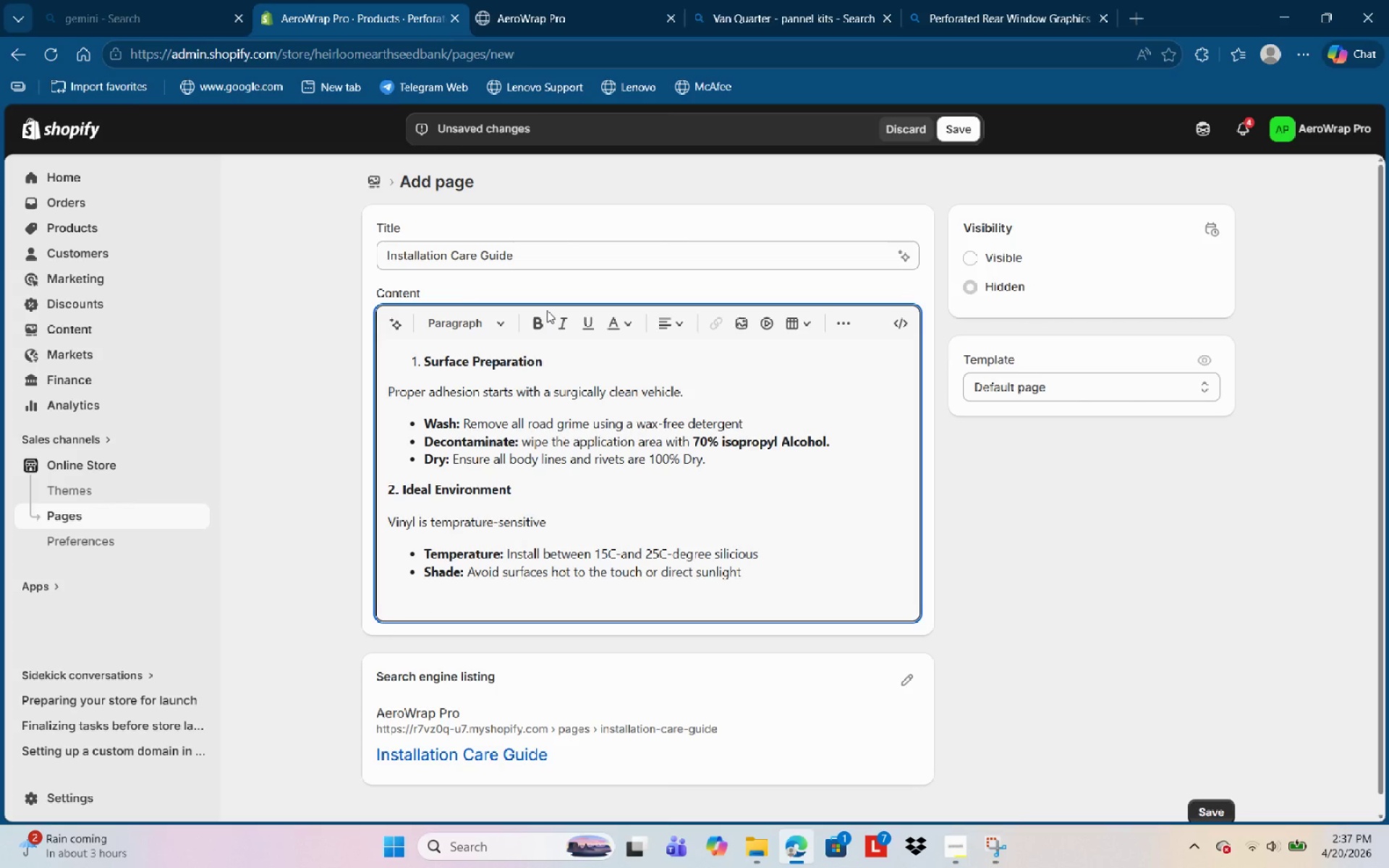 
type(3. Application r)
key(Backspace)
type(techni)
key(Backspace)
key(Backspace)
key(Backspace)
key(Backspace)
key(Backspace)
key(Backspace)
type(Twch)
key(Backspace)
key(Backspace)
key(Backspace)
type(echnique)
 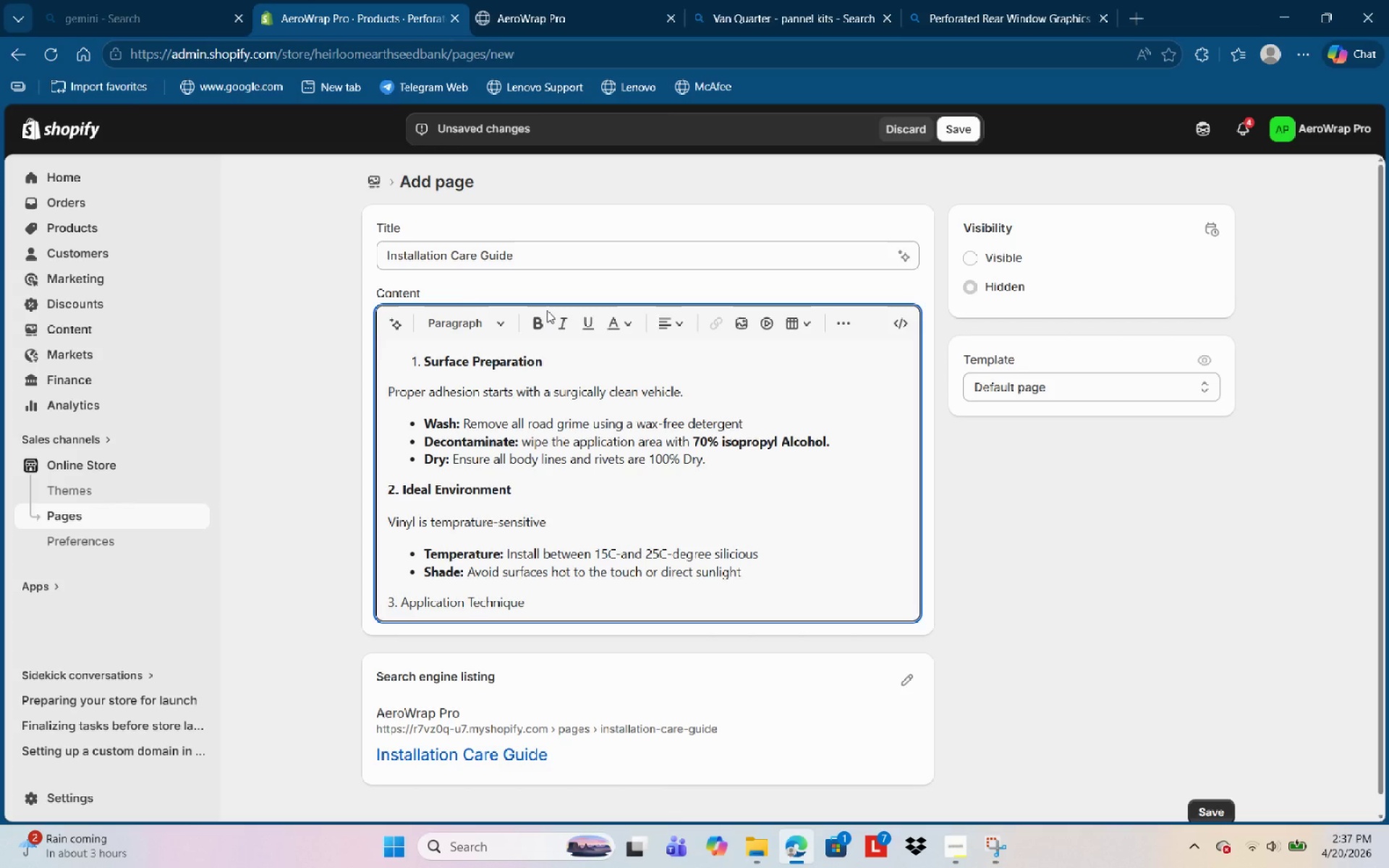 
key(Control+Shift+ArrowLeft)
 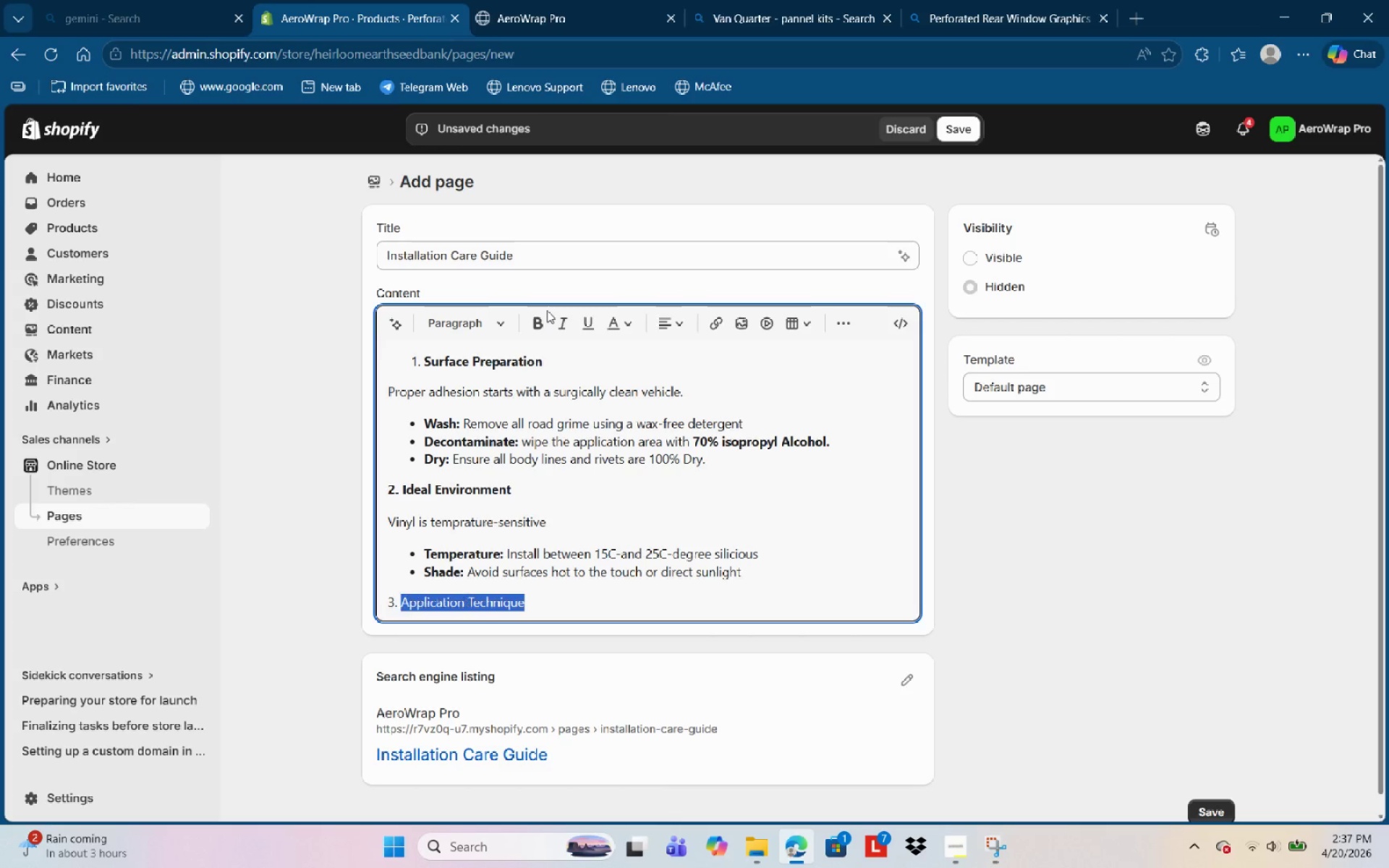 
hold_key(key=ArrowLeft, duration=0.31)
 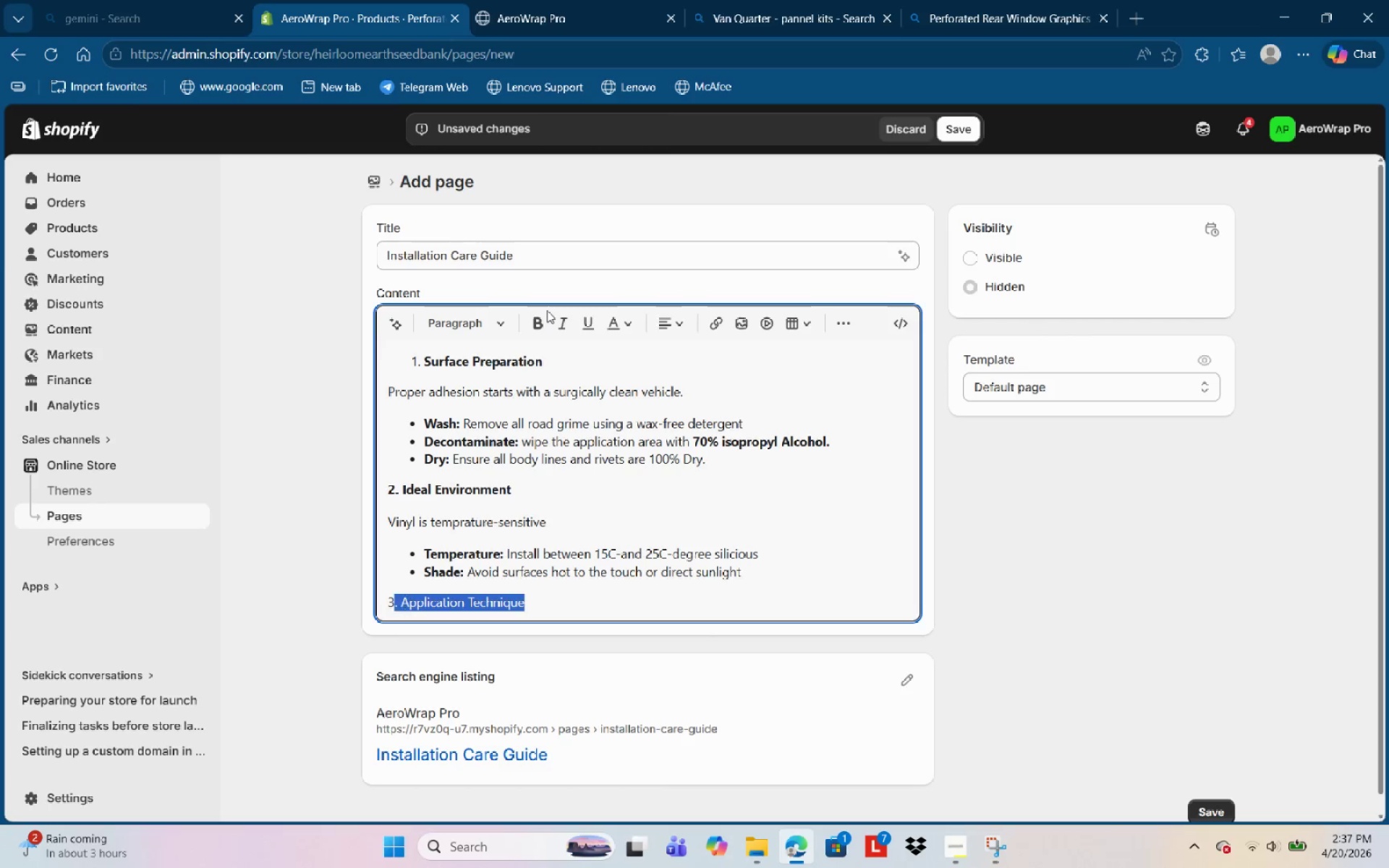 
key(Control+Shift+ArrowLeft)
 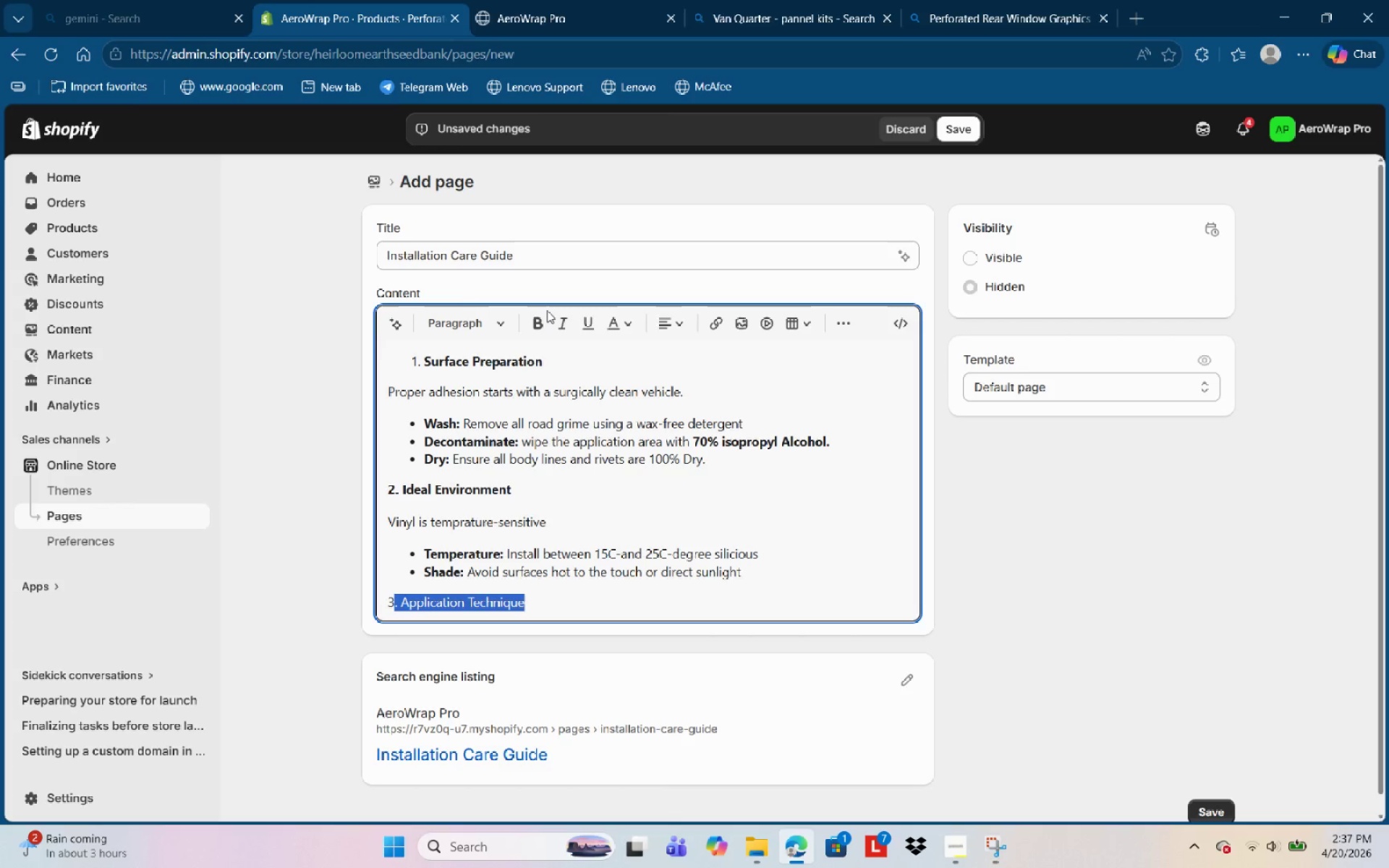 
key(Control+Shift+ArrowLeft)
 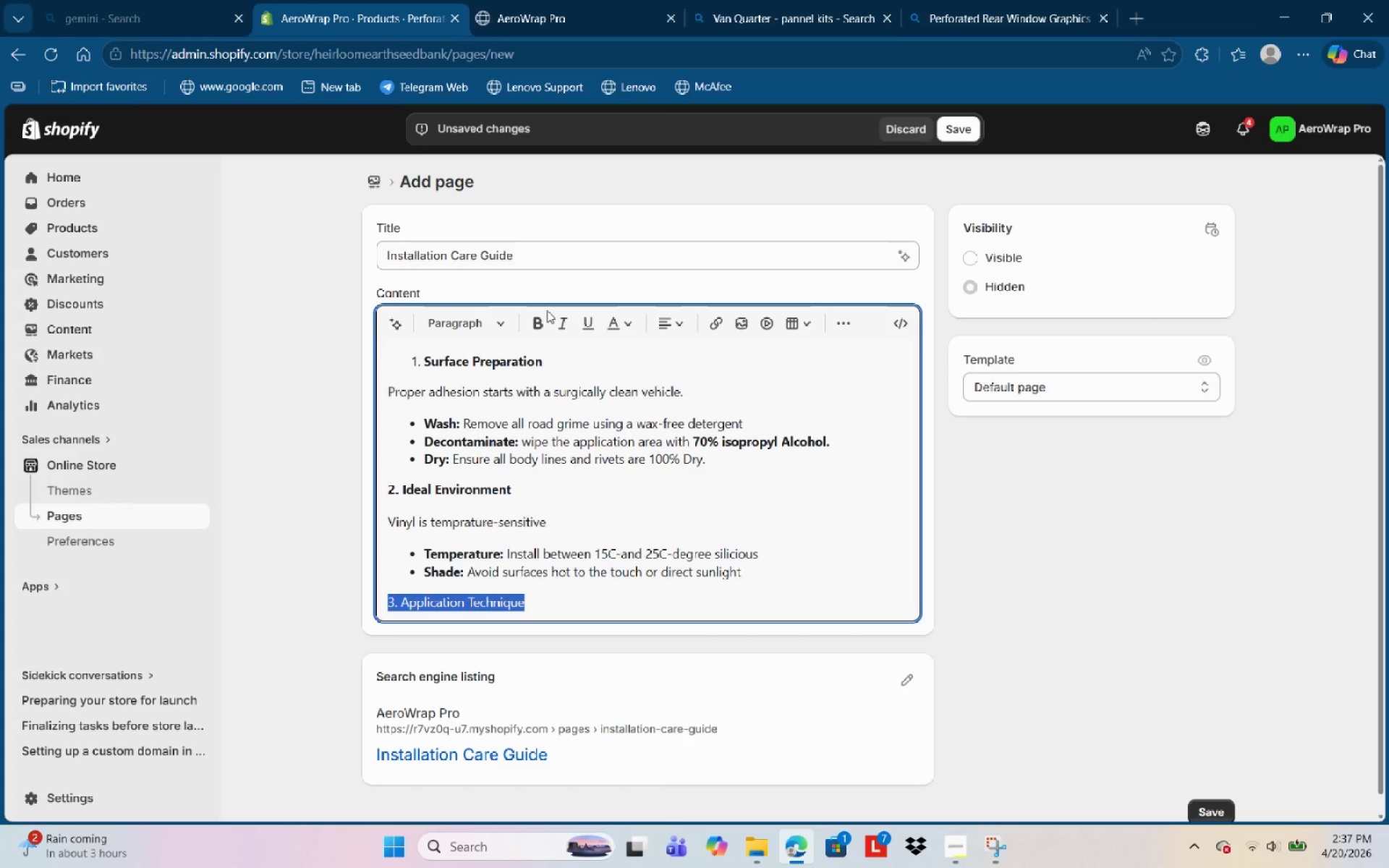 
key(Control+B)
 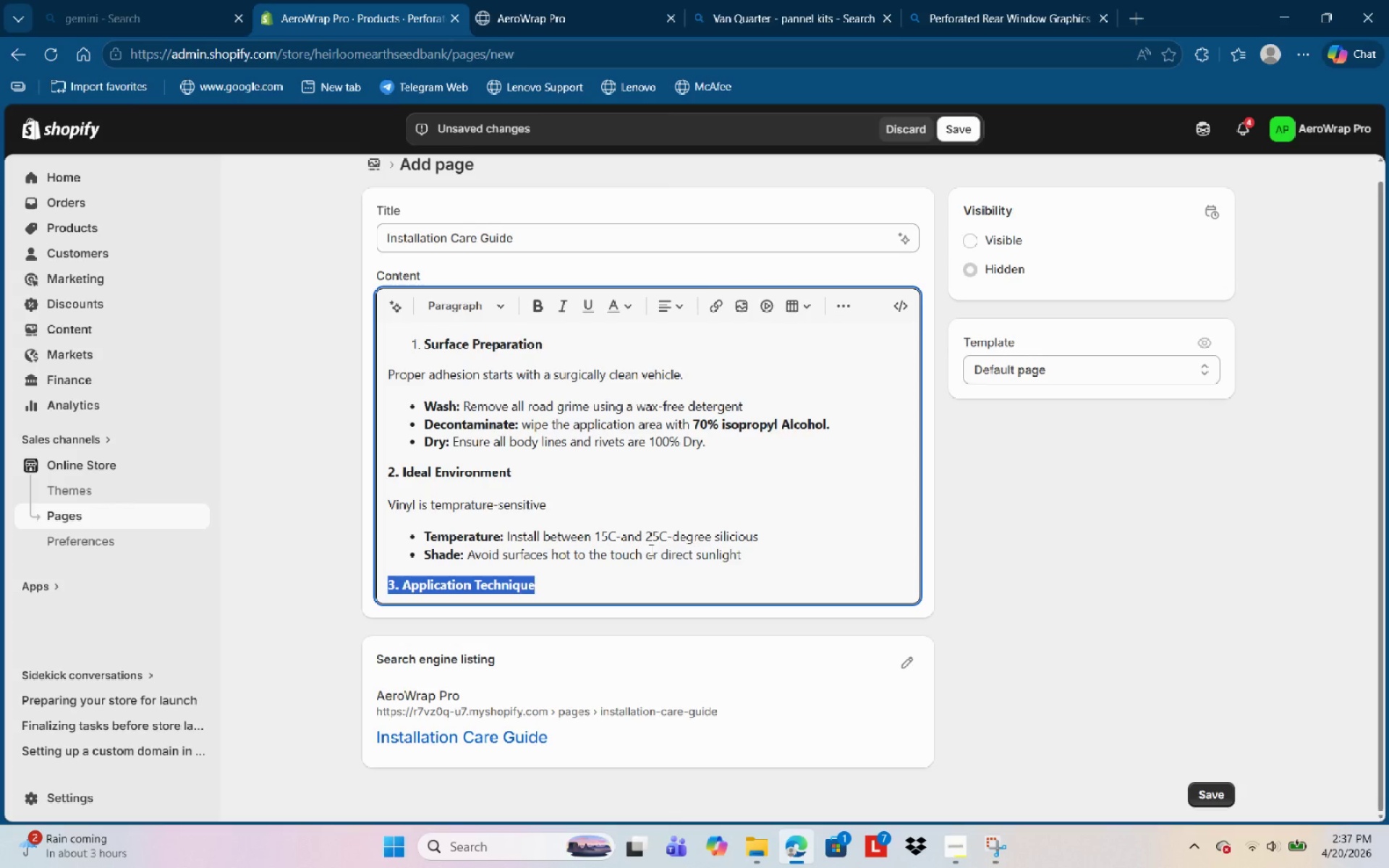 
left_click([621, 587])
 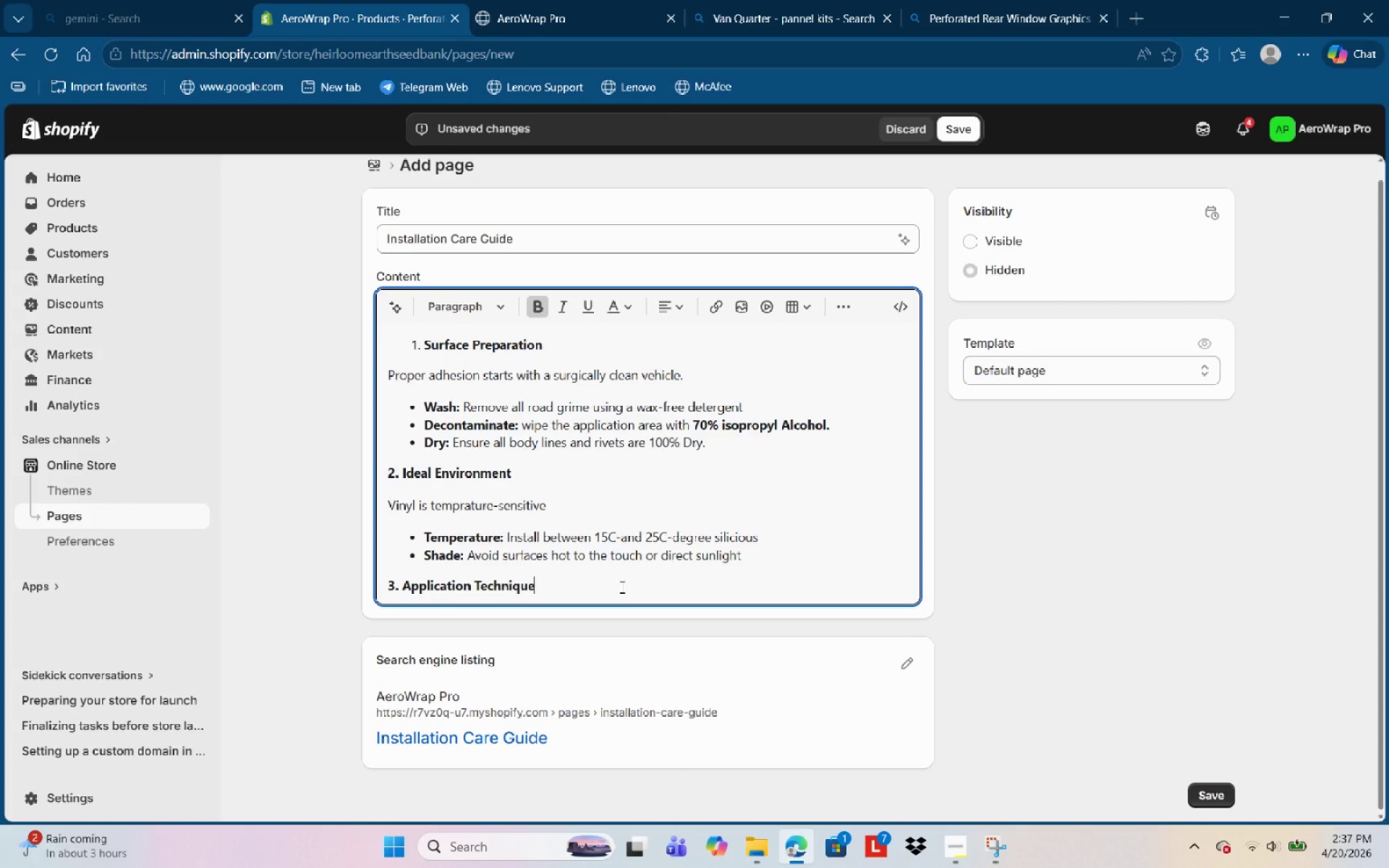 
key(Enter)
 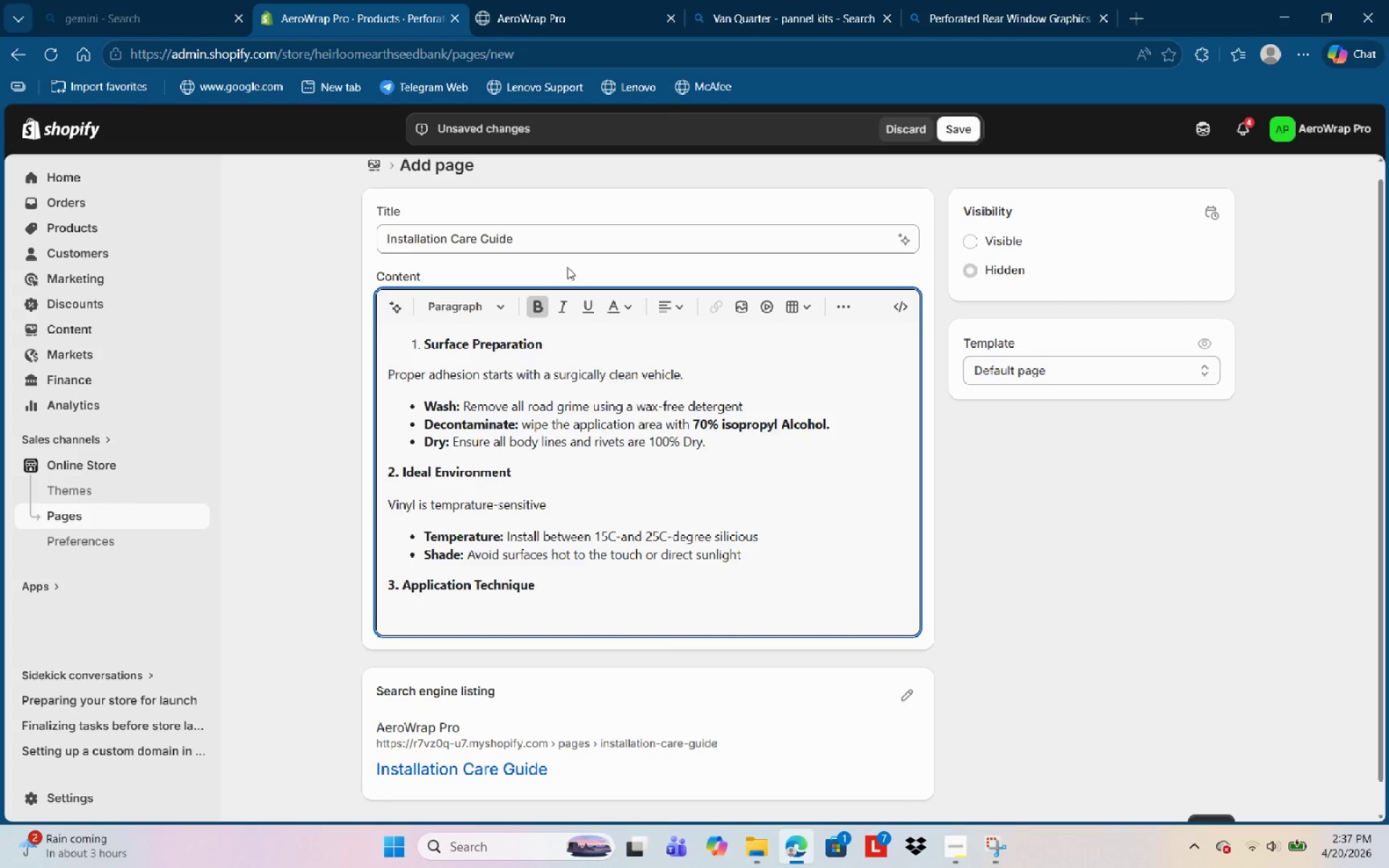 
left_click([535, 304])
 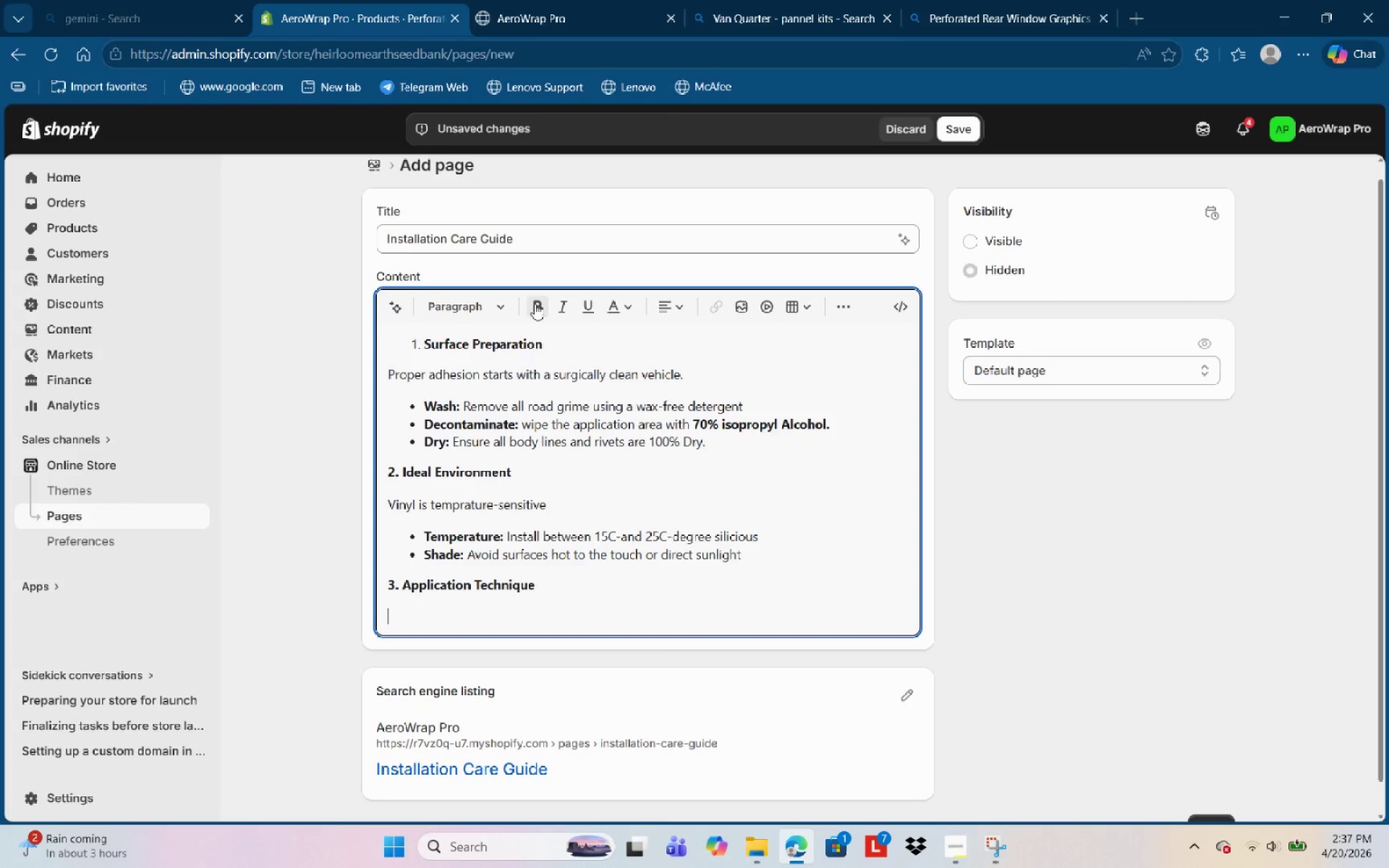 
type(Kits are )
key(Backspace)
key(Backspace)
key(Backspace)
key(Backspace)
type(feature ''Air-Release)
 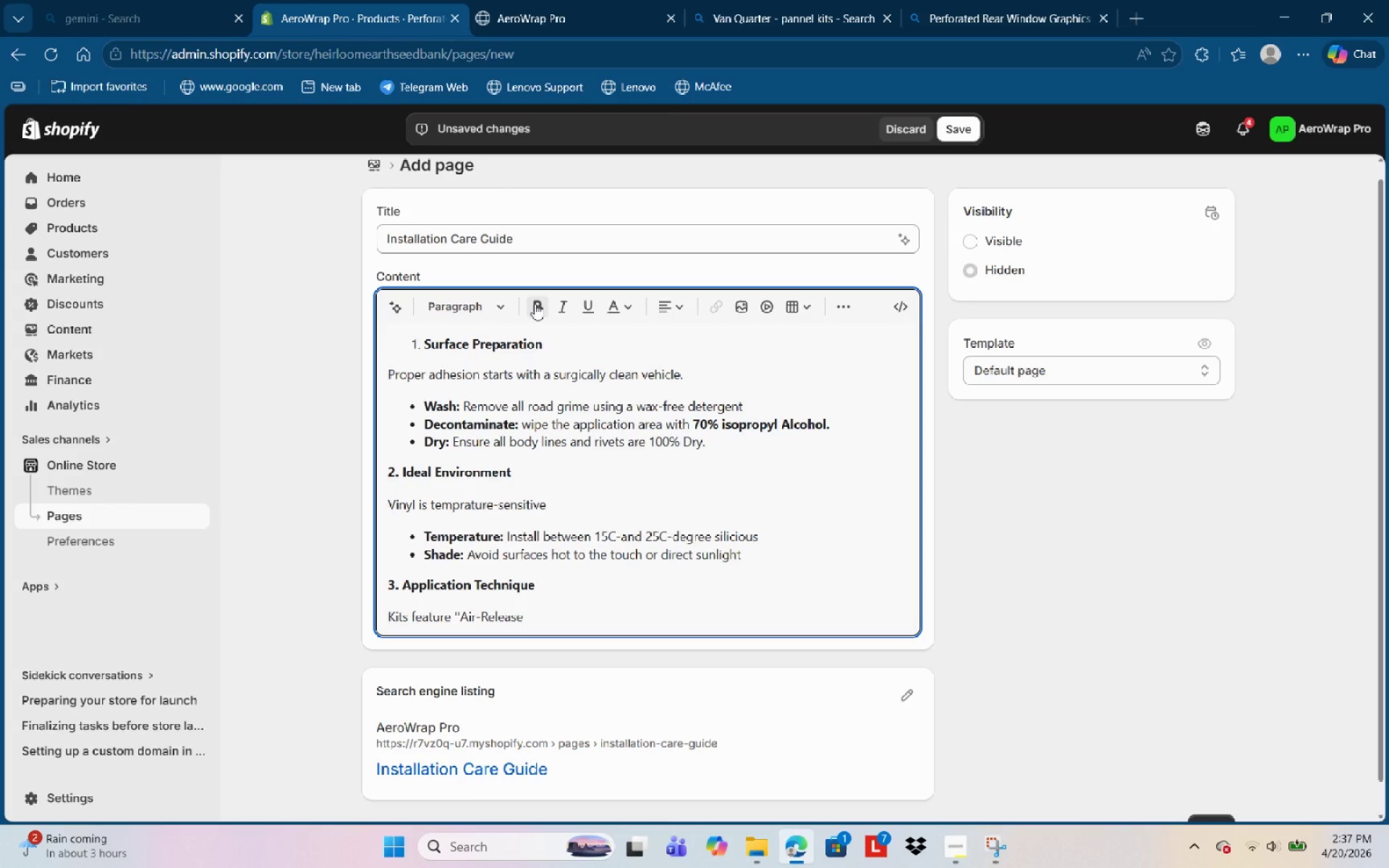 
hold_key(key=ShiftRight, duration=1.62)
 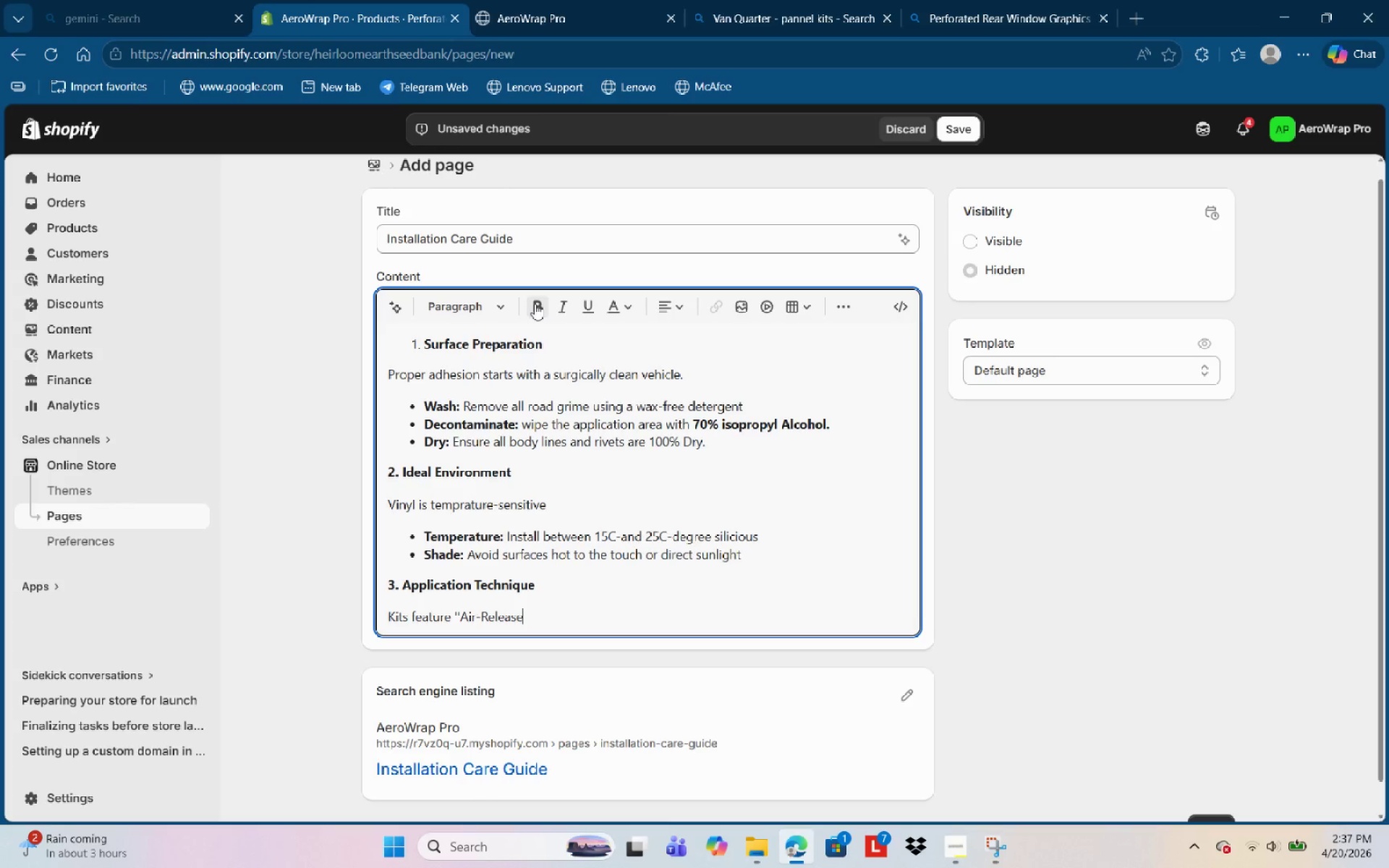 
type('' technology for )
 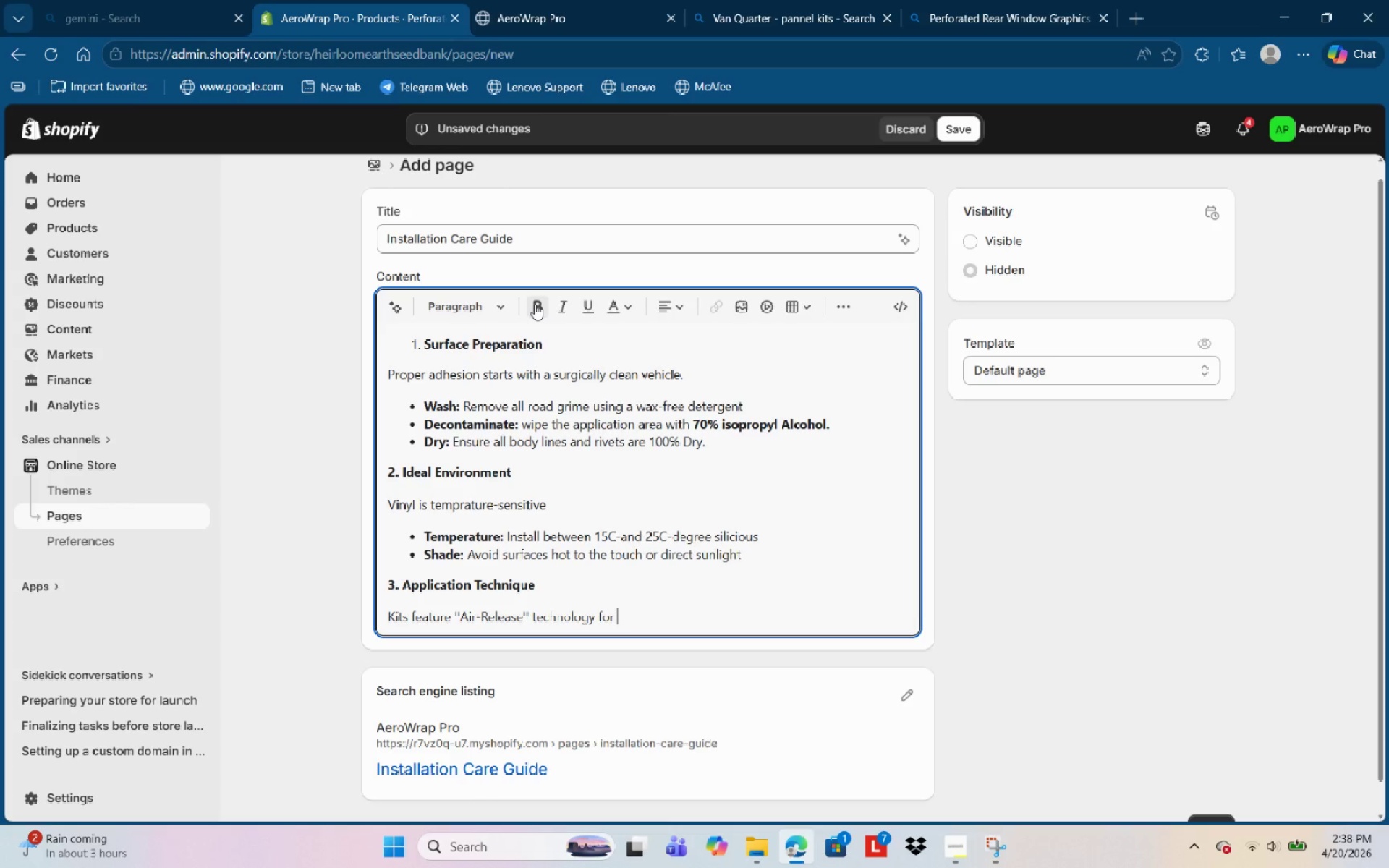 
type(a buddle free )
key(Backspace)
key(Backspace)
key(Backspace)
key(Backspace)
key(Backspace)
key(Backspace)
type(-free finsh.)
 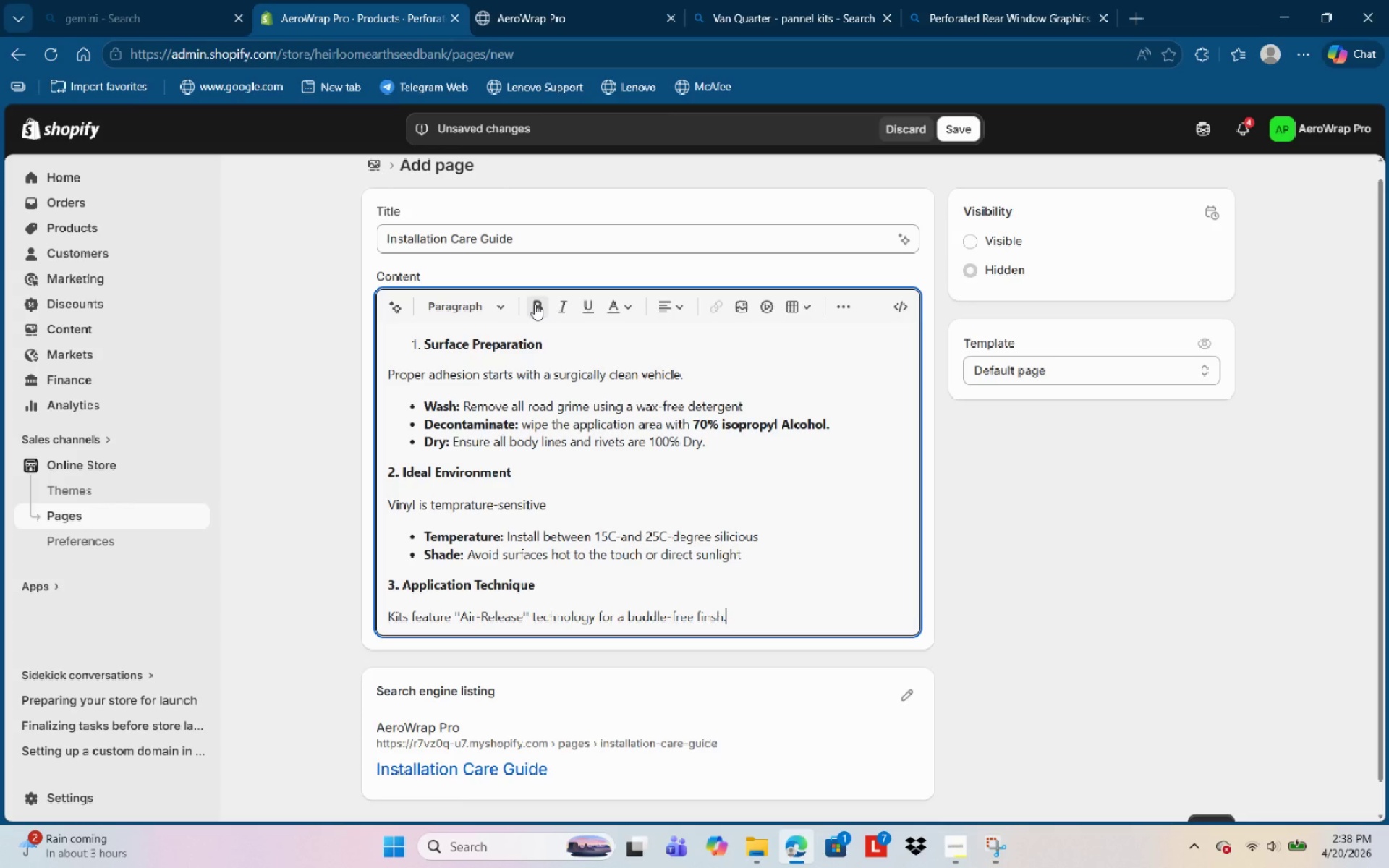 
key(Enter)
 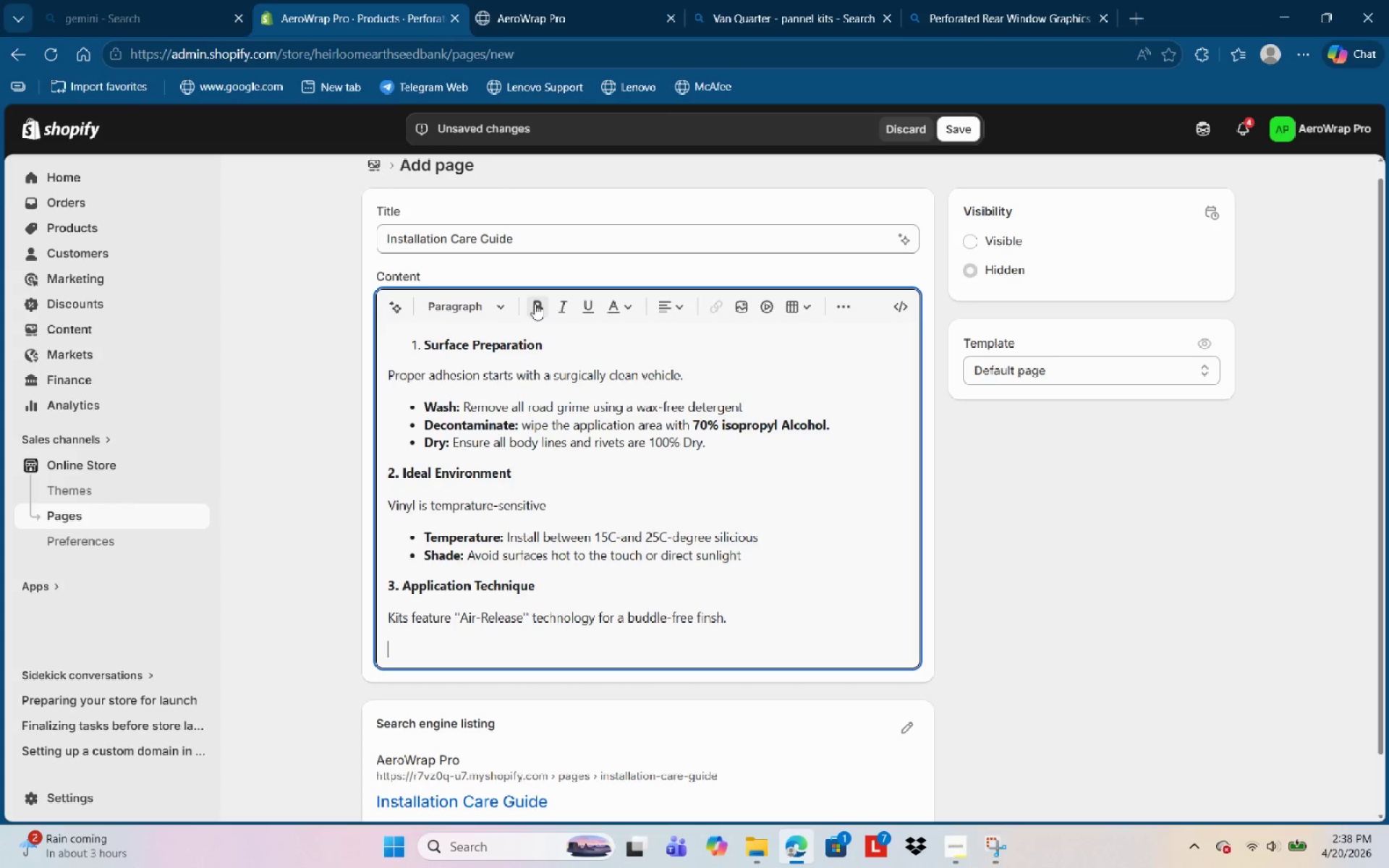 
type(- D)
key(Backspace)
key(Backspace)
key(Backspace)
type(-Dry install)
 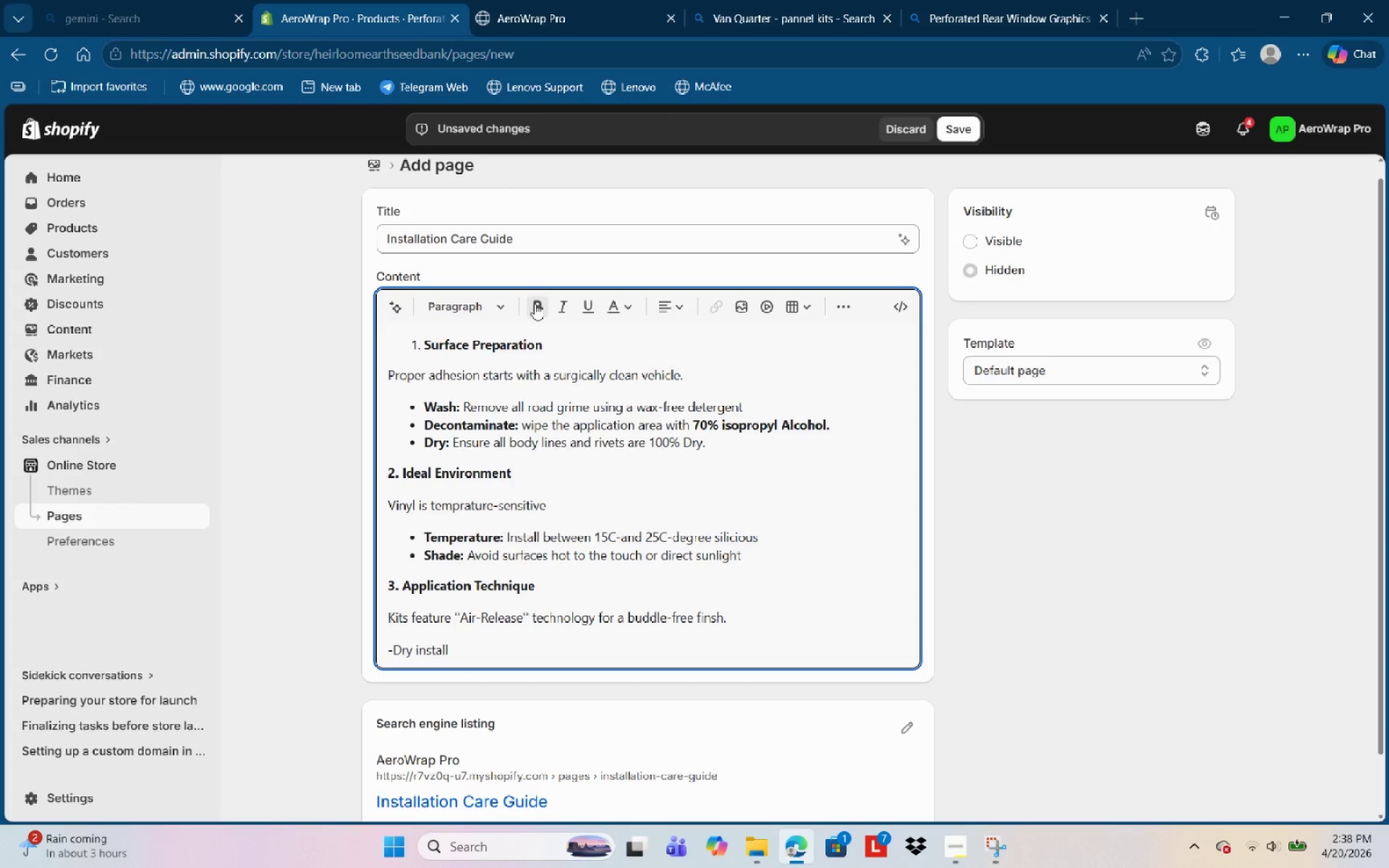 
key(Control+Shift+ArrowLeft)
 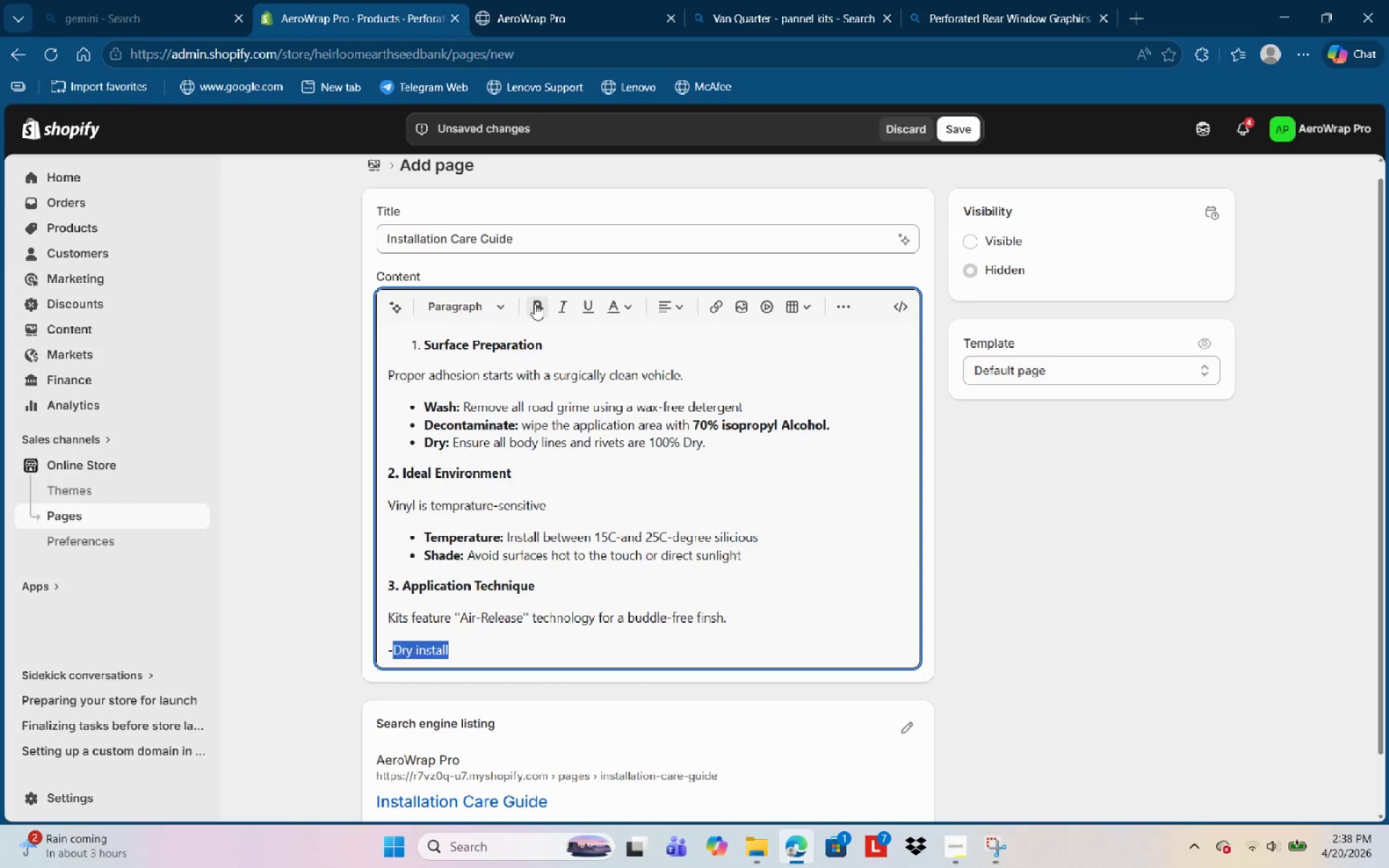 
key(Control+Shift+ArrowLeft)
 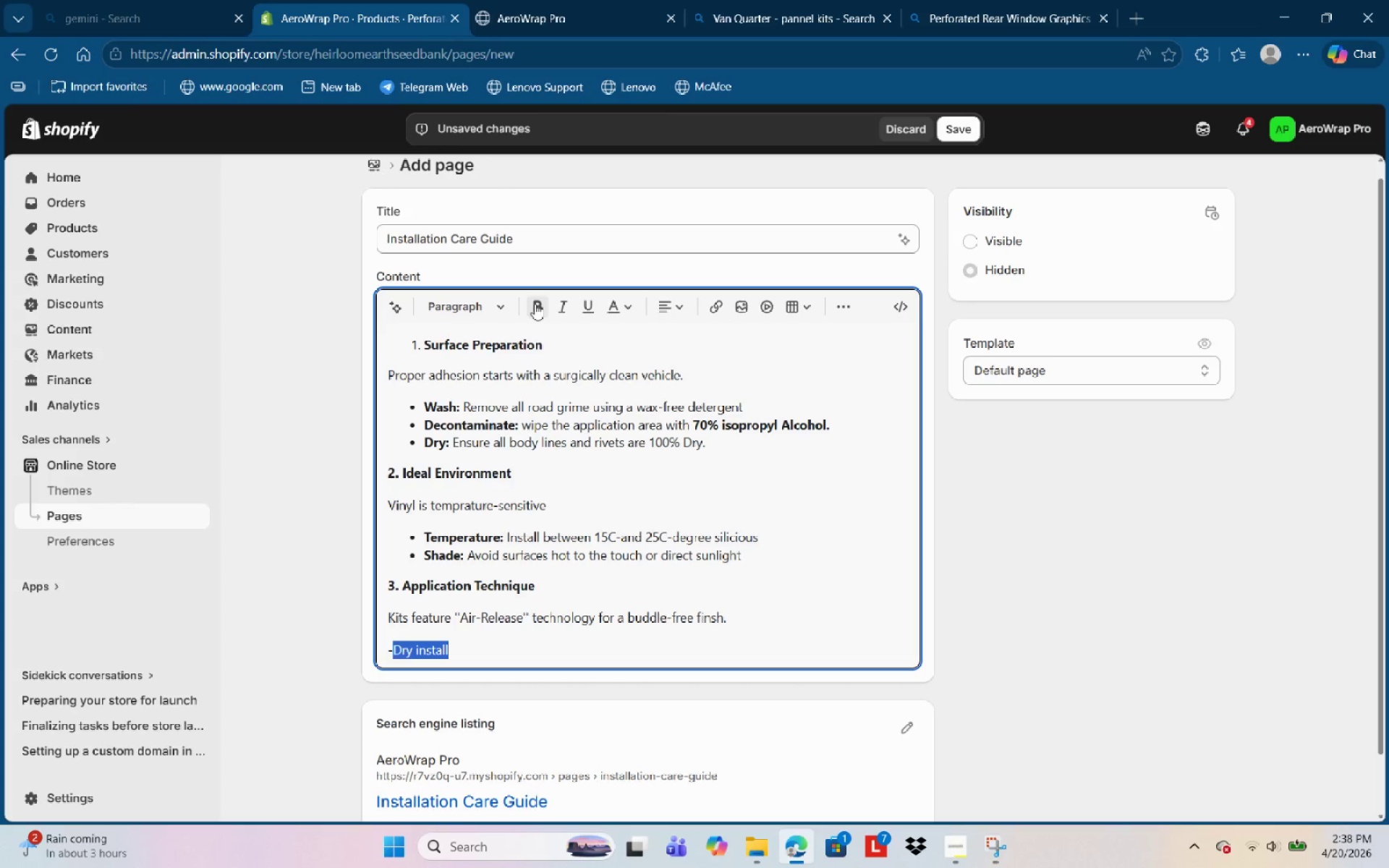 
key(Control+Shift+ArrowLeft)
 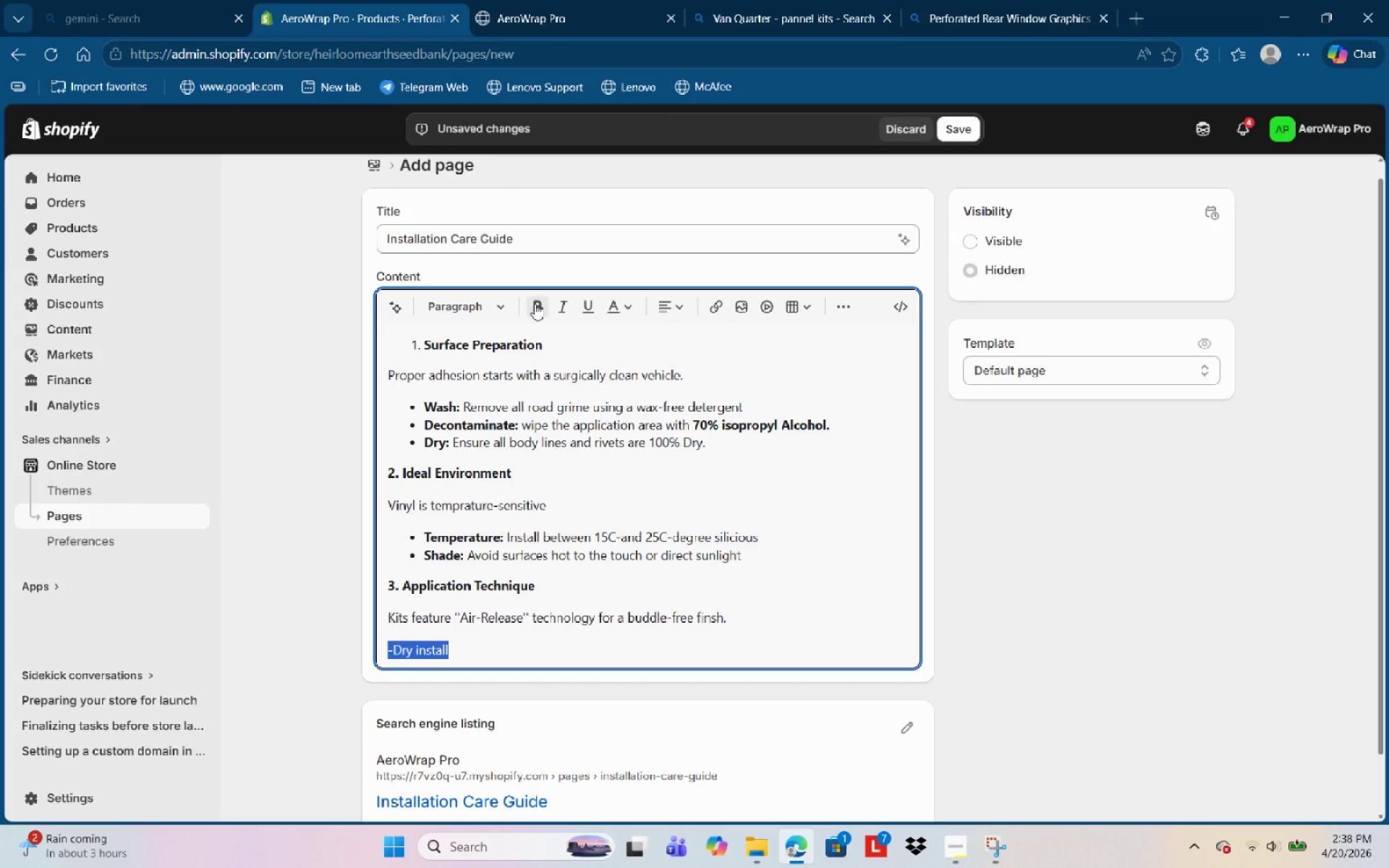 
key(Control+B)
 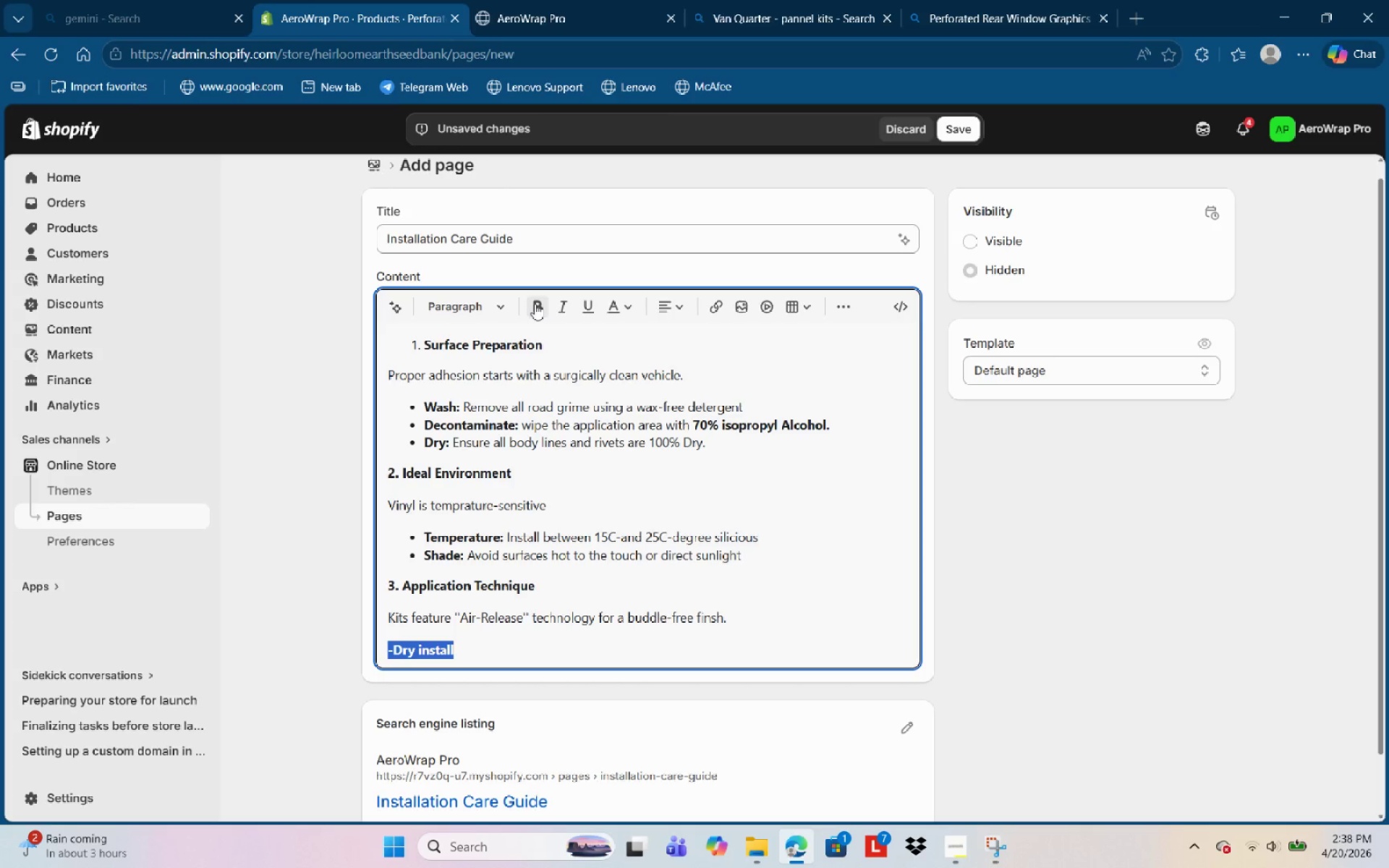 
key(ArrowRight)
 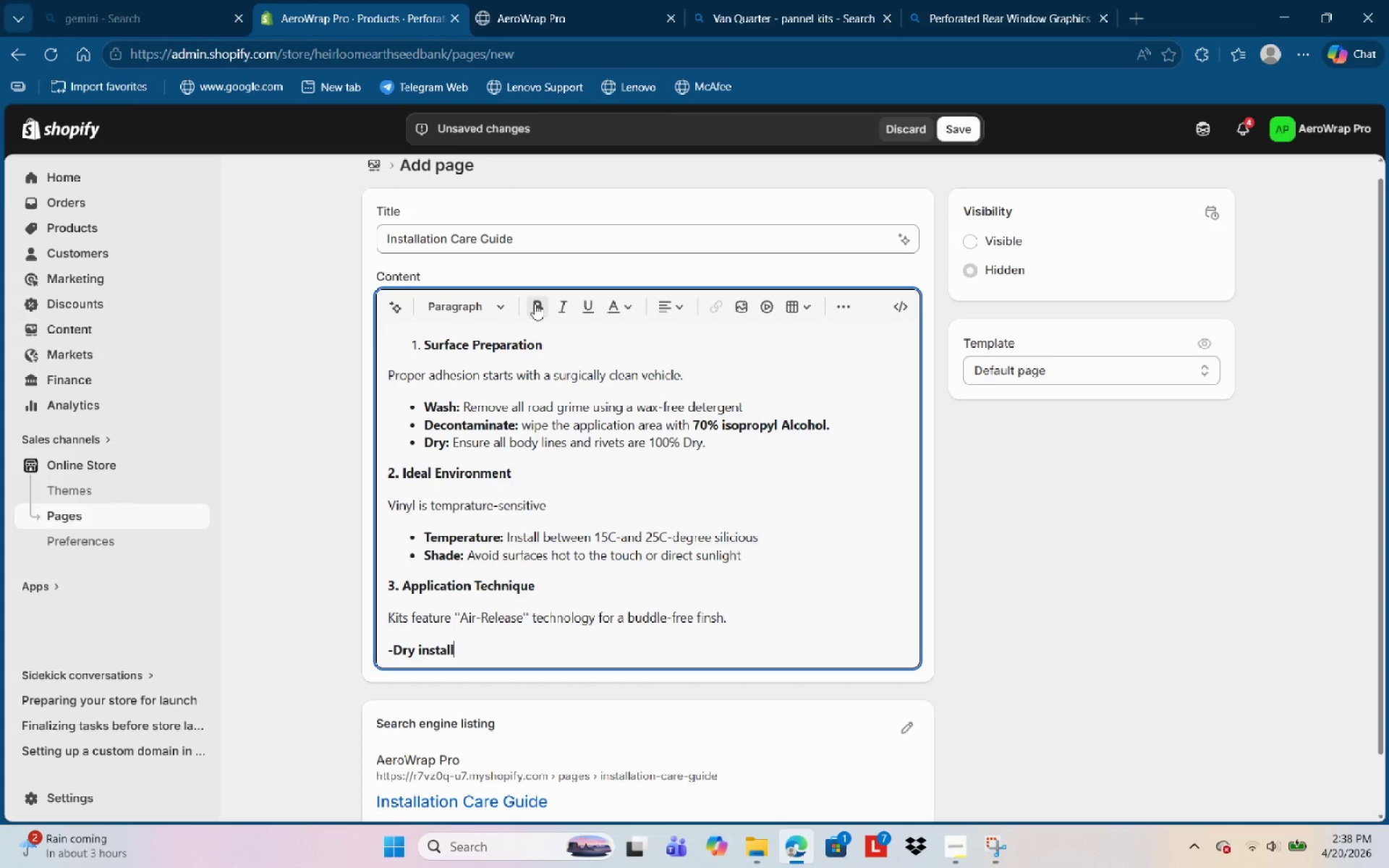 
key(Space)
 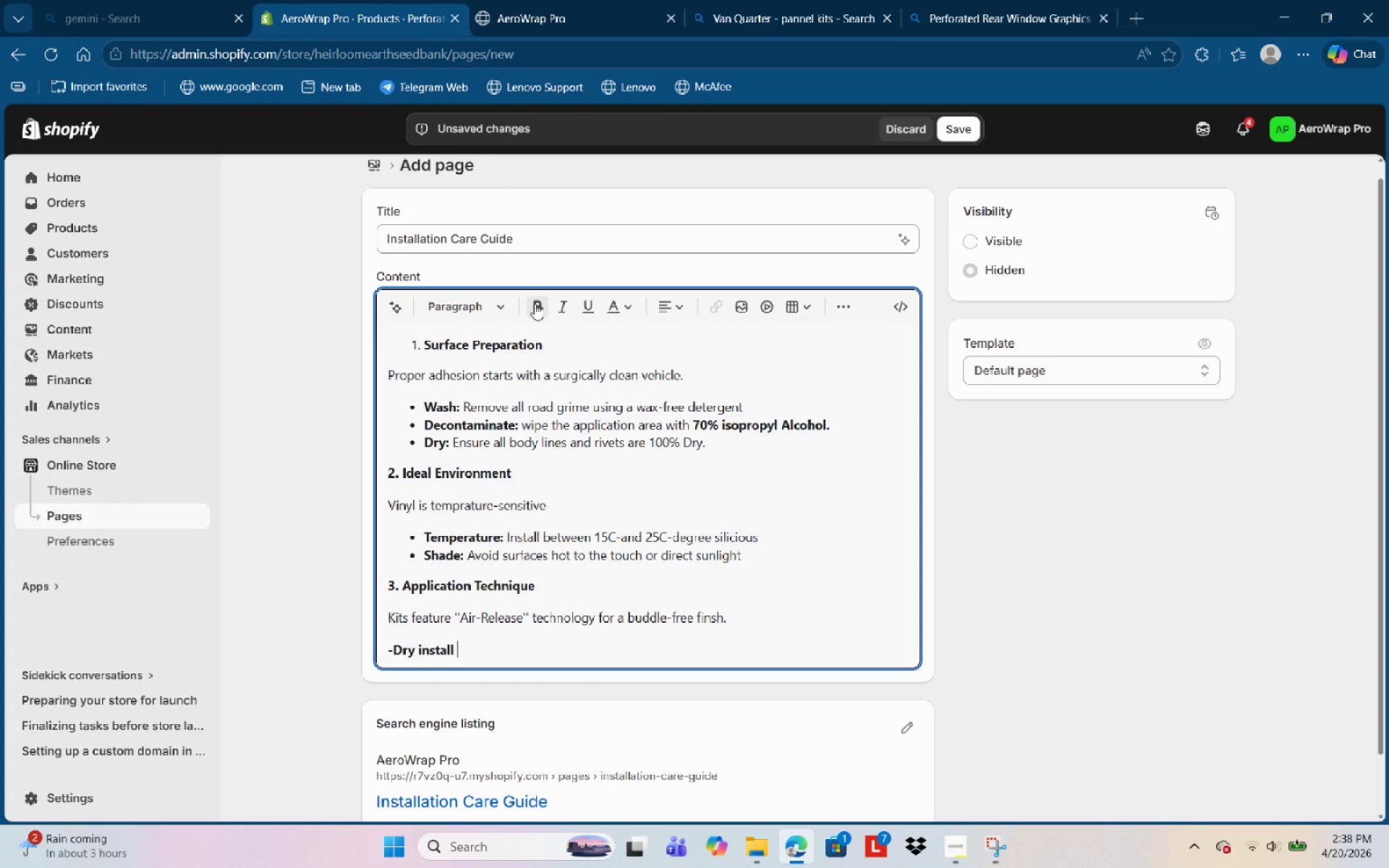 
key(Backspace)
 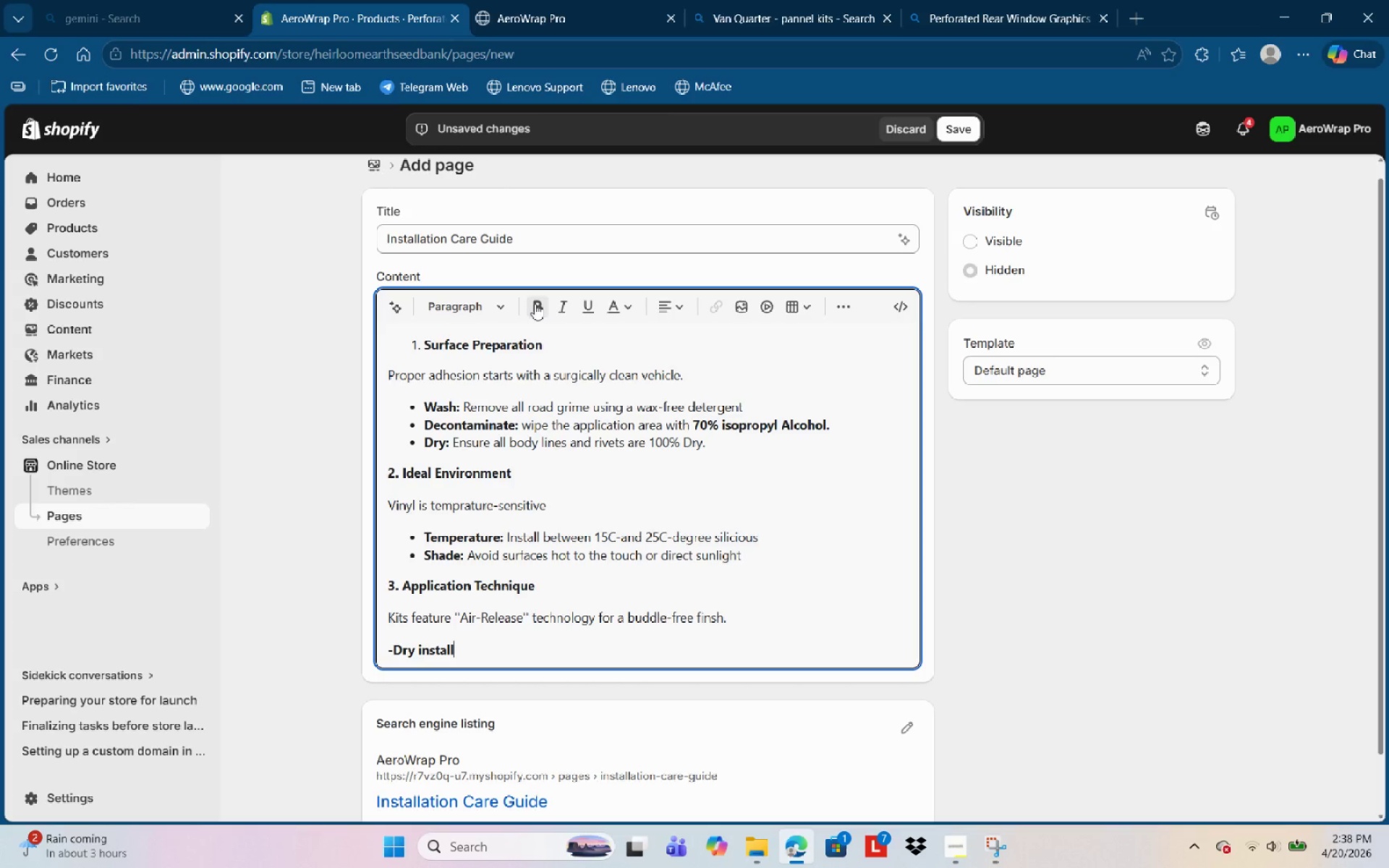 
key(Shift+Semicolon)
 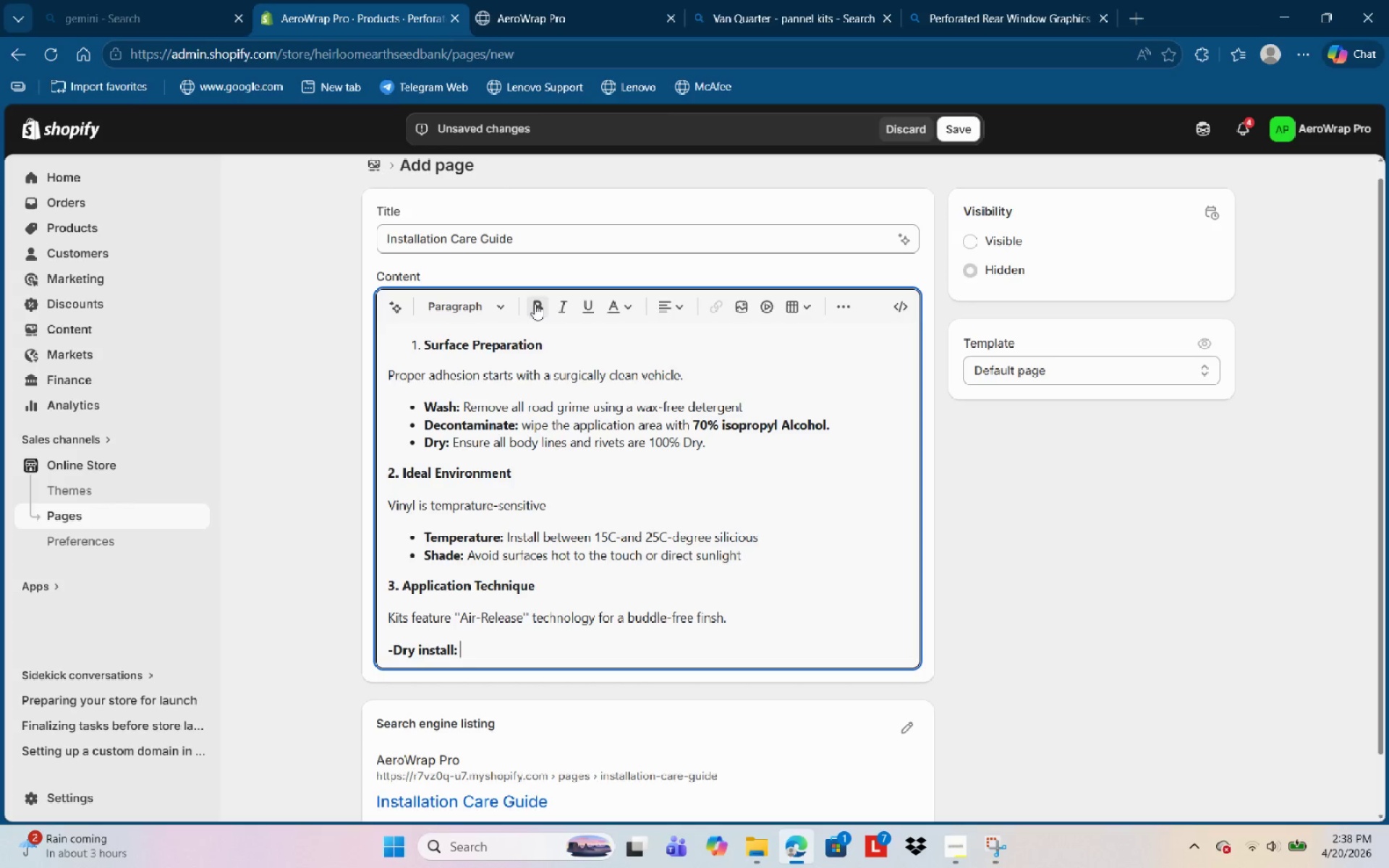 
key(Shift+Space)
 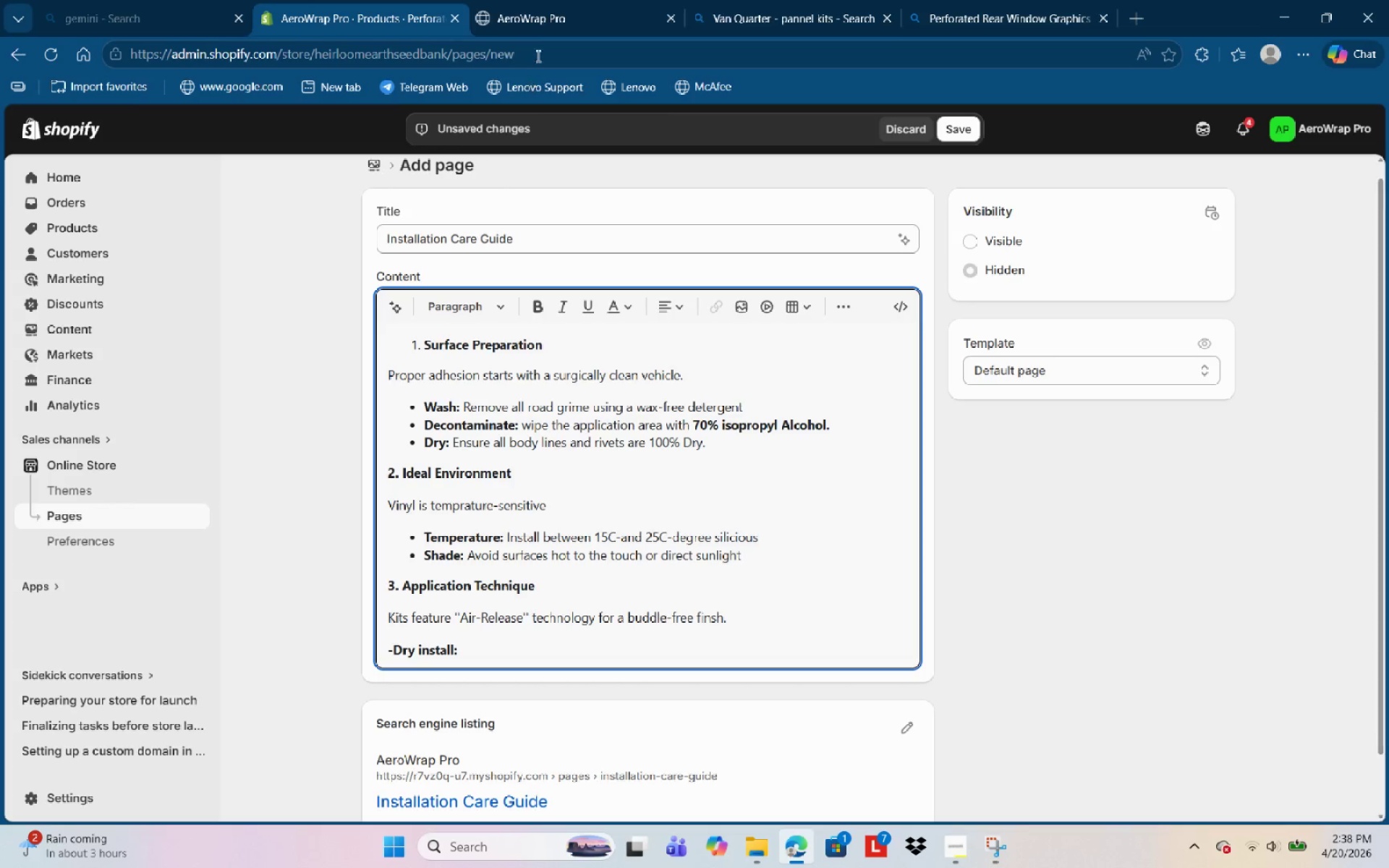 
key(D)
 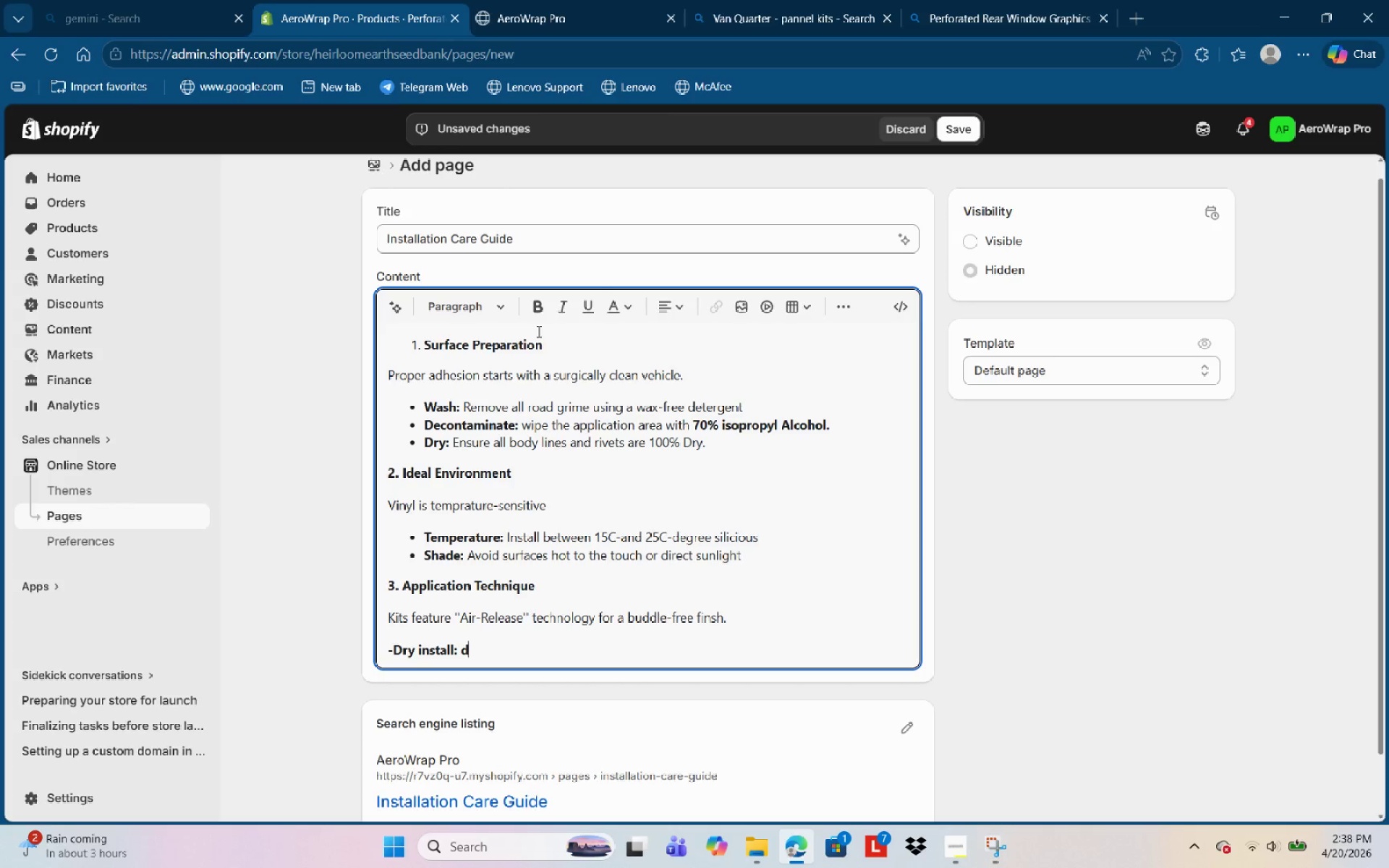 
key(Backspace)
 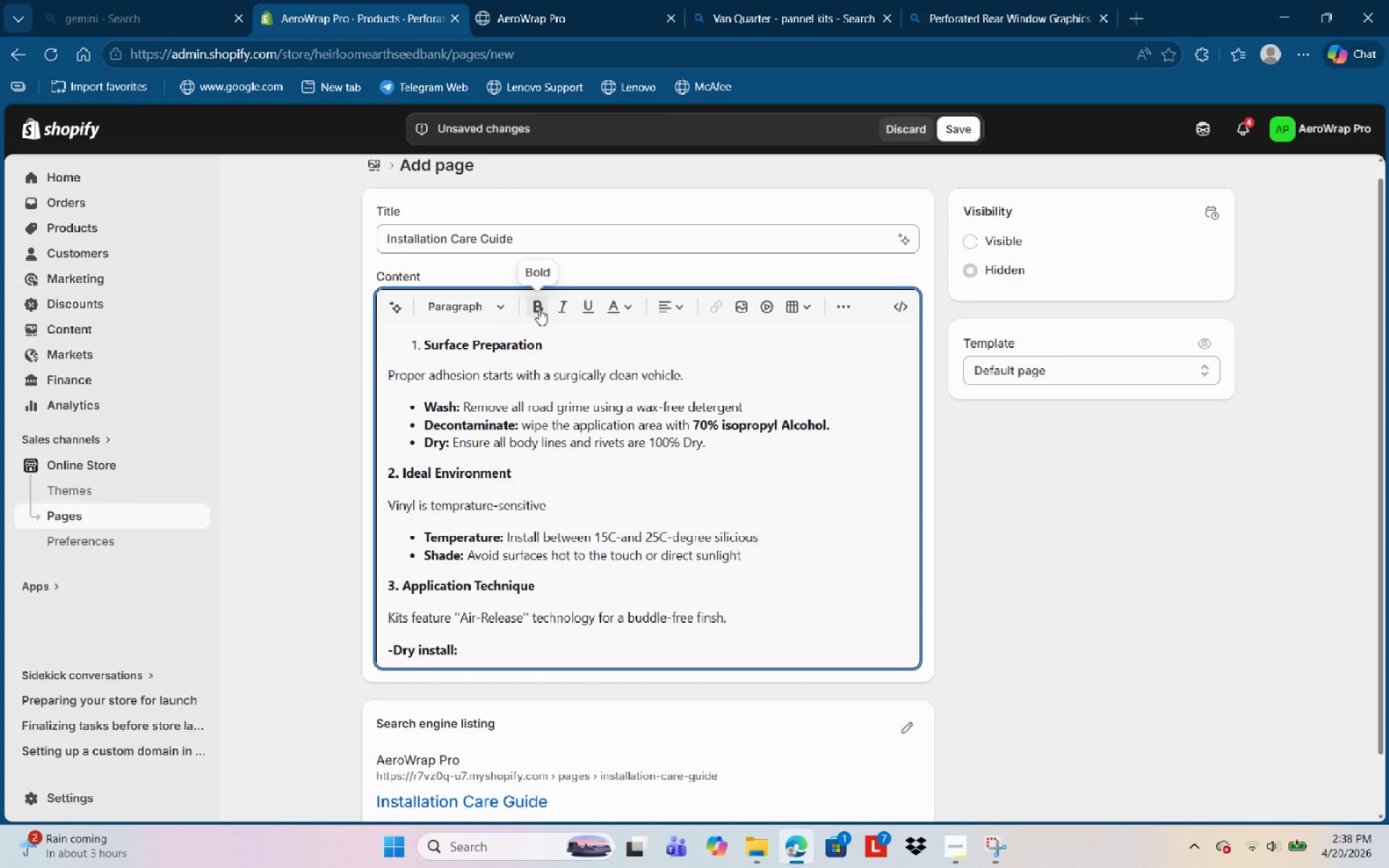 
left_click([539, 307])
 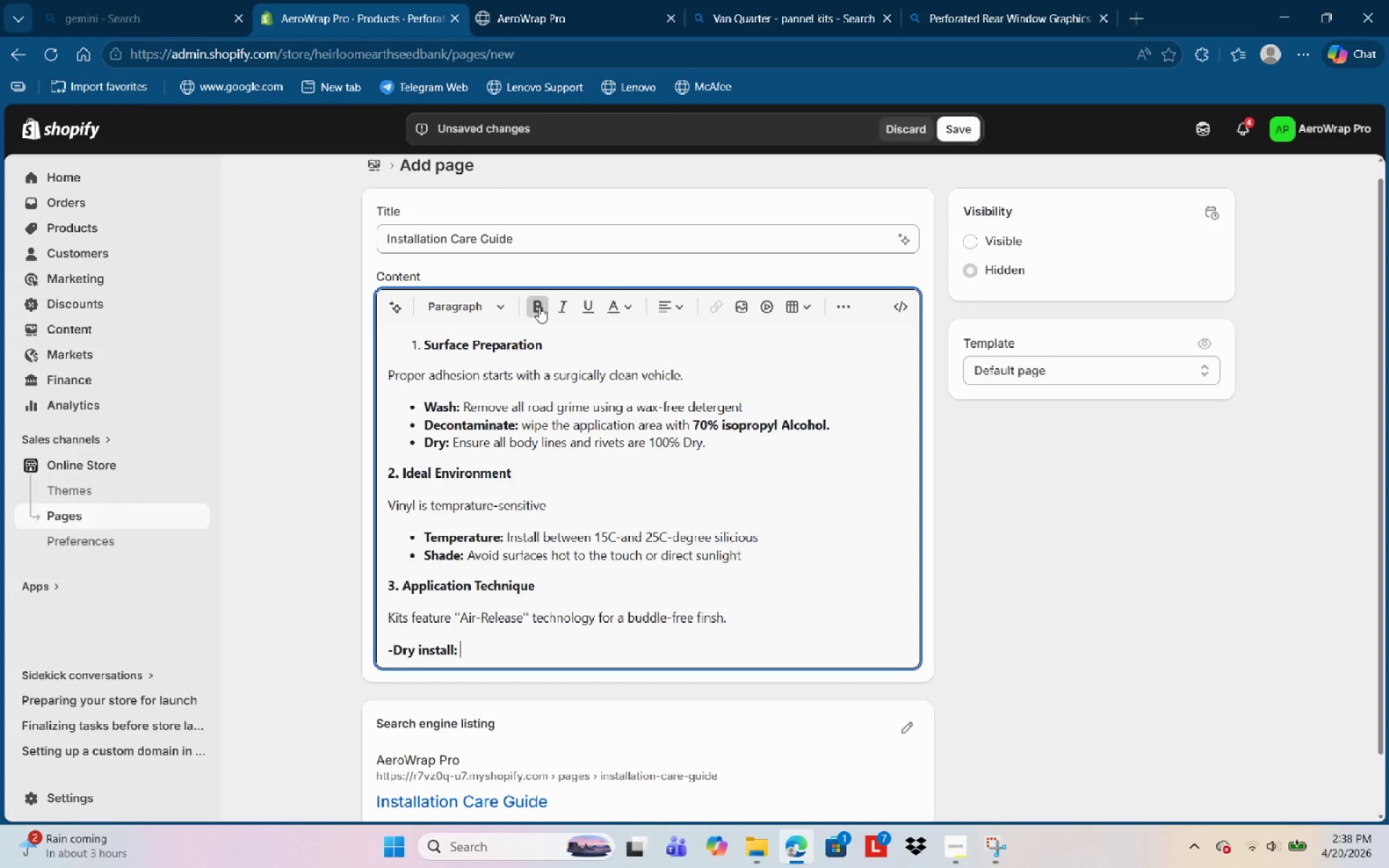 
type(Do not i)
key(Backspace)
type(use )
 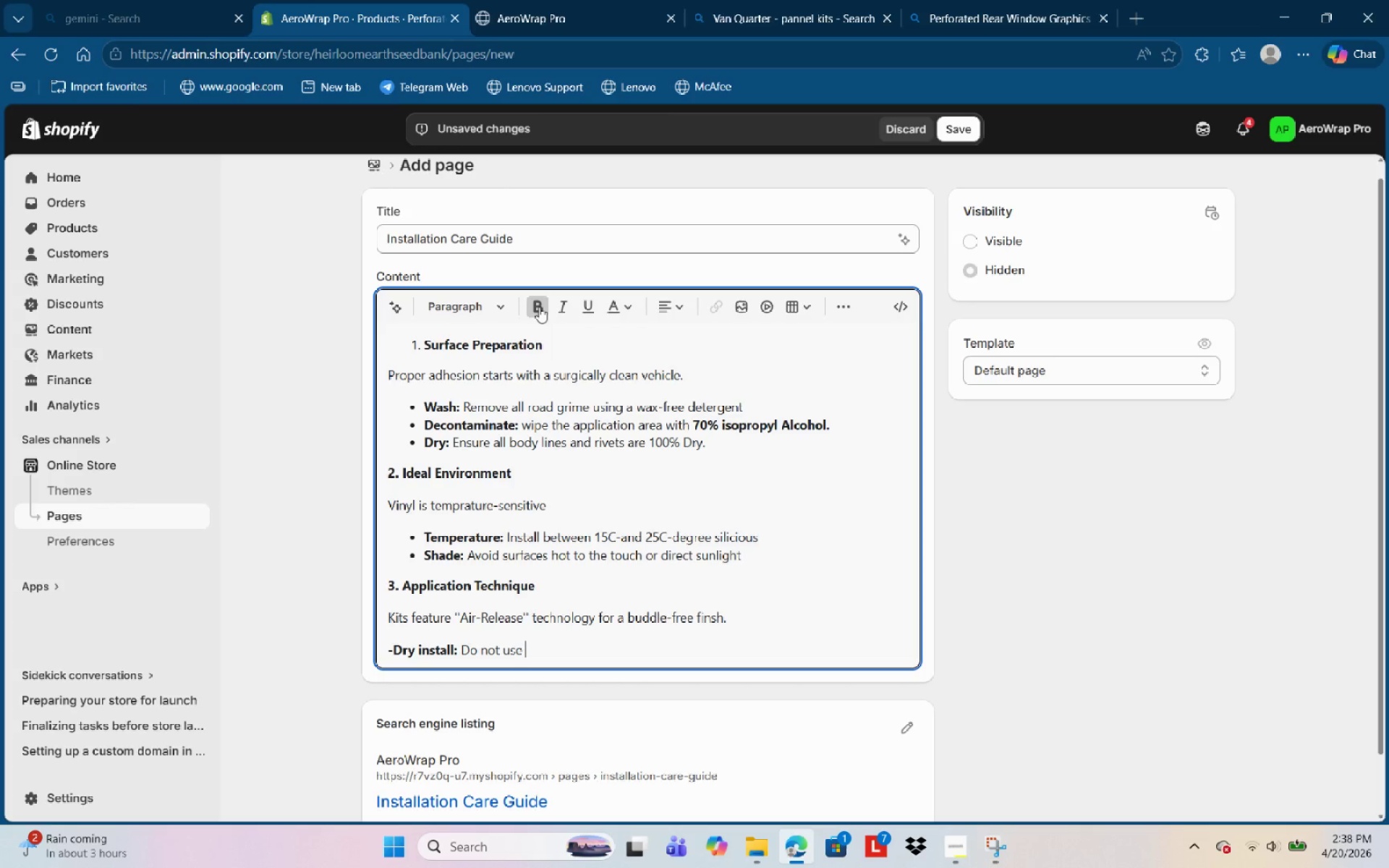 
type(''w)
key(Backspace)
type(et)
key(Backspace)
key(Backspace)
type(wet'' )
 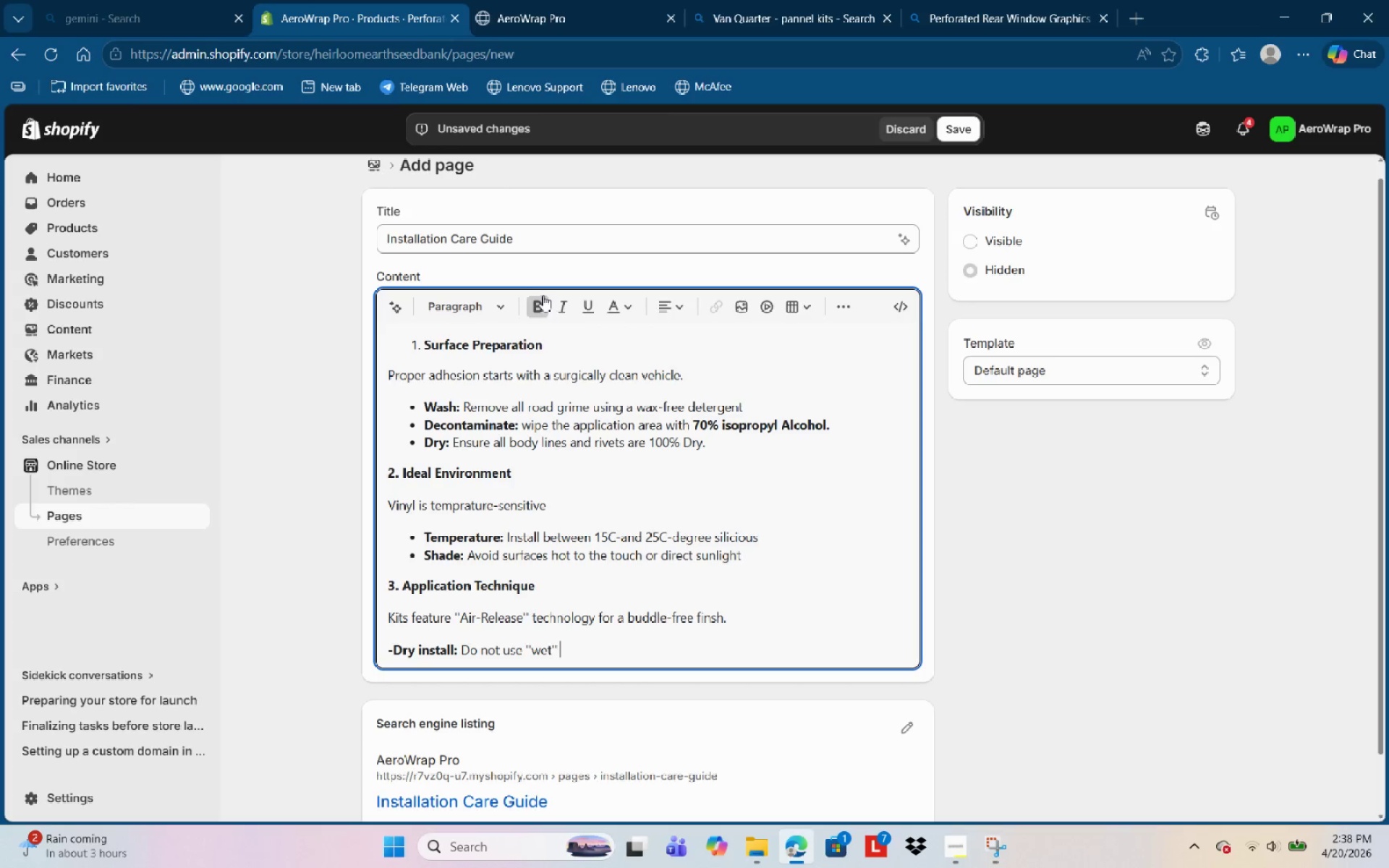 
type(application fluids.)
 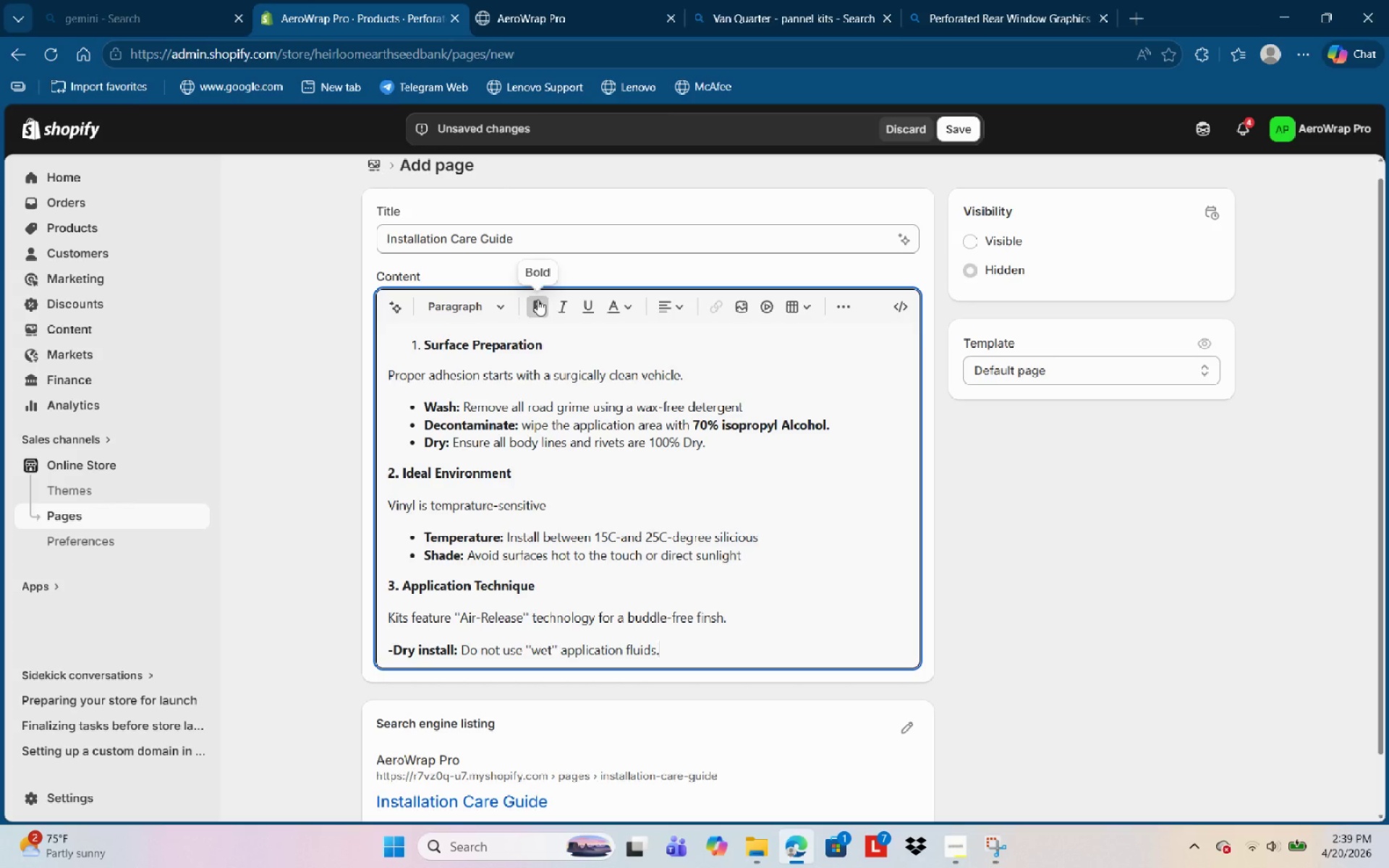 
key(Enter)
 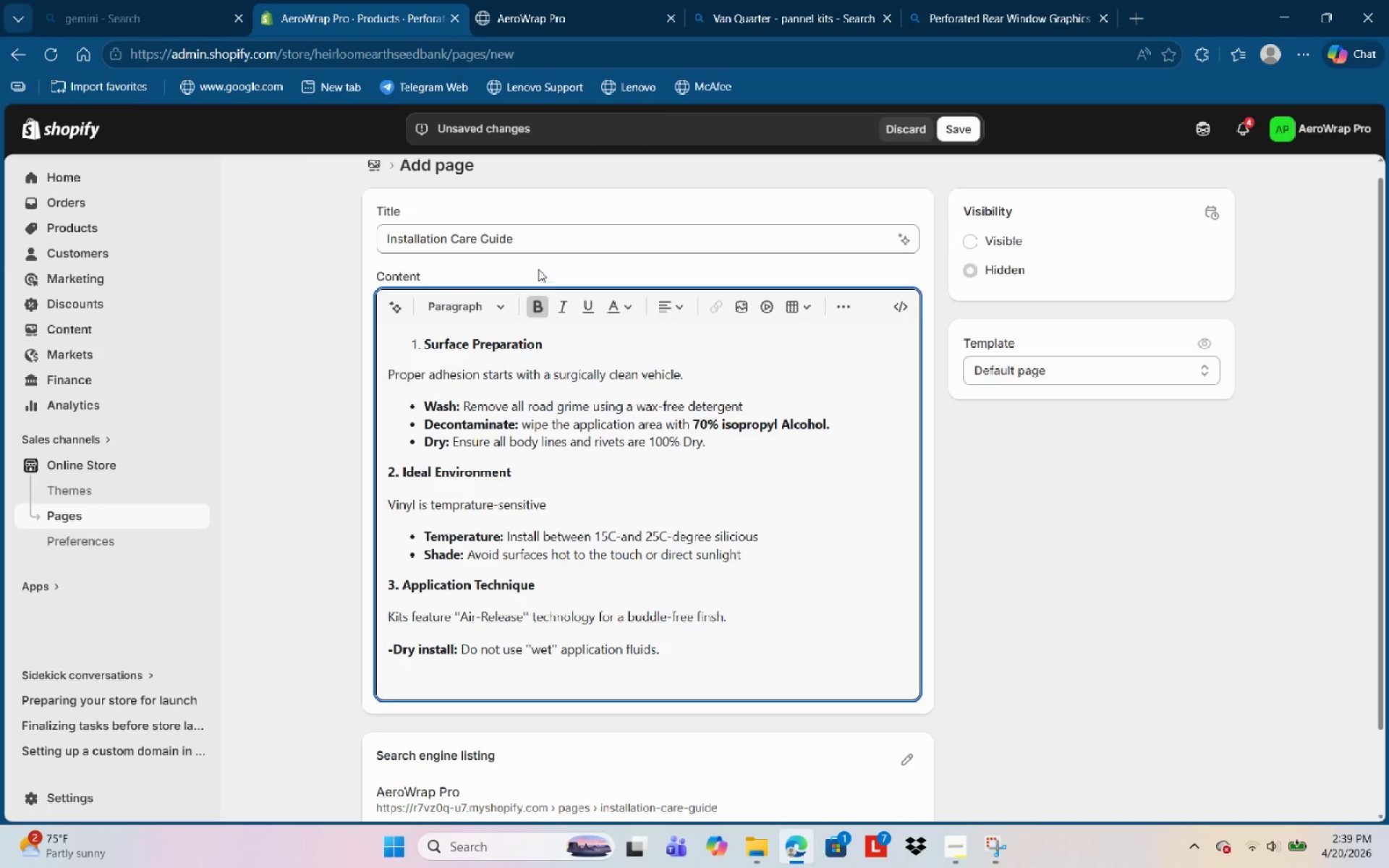 
key(Control+Z)
 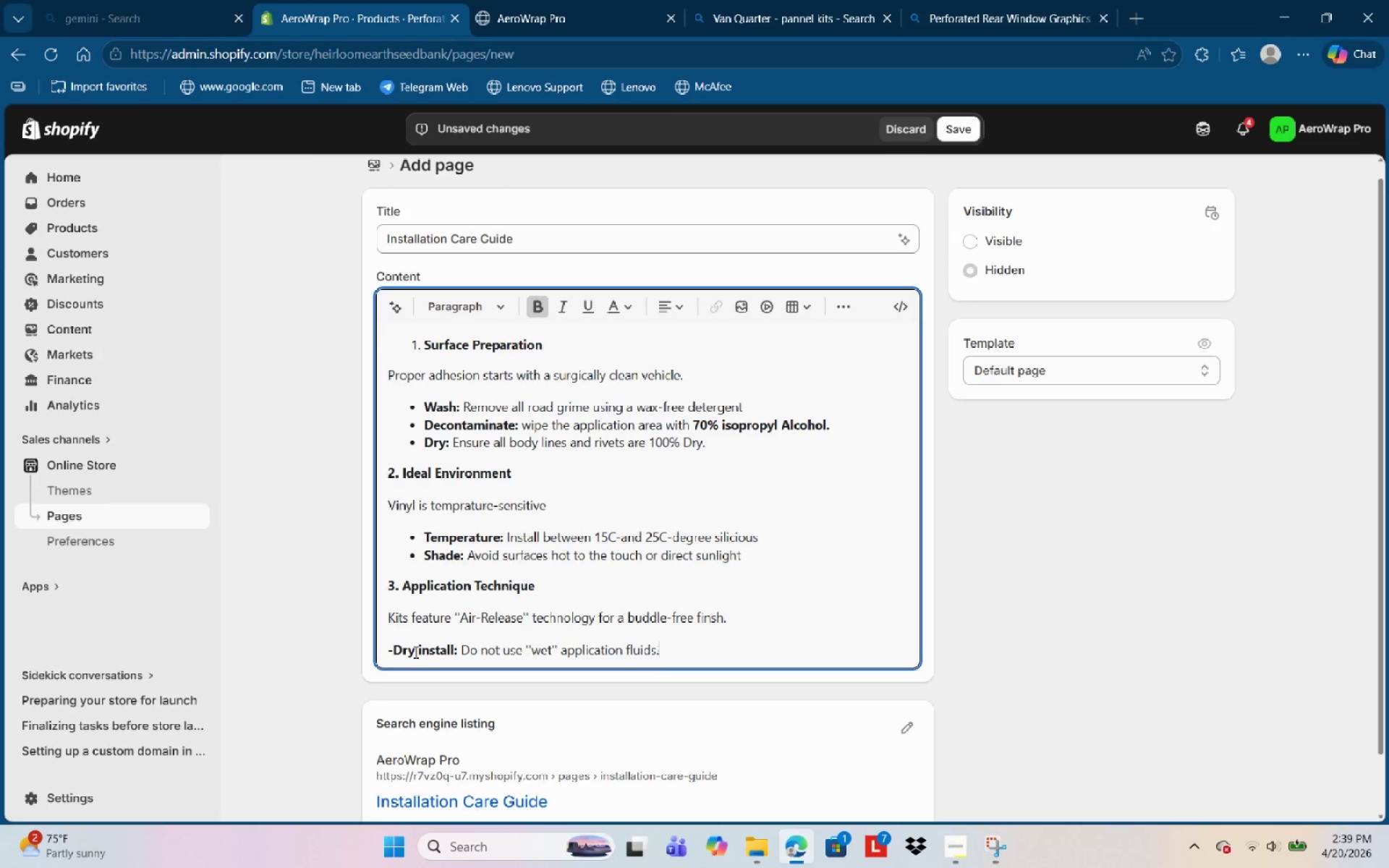 
left_click([387, 650])
 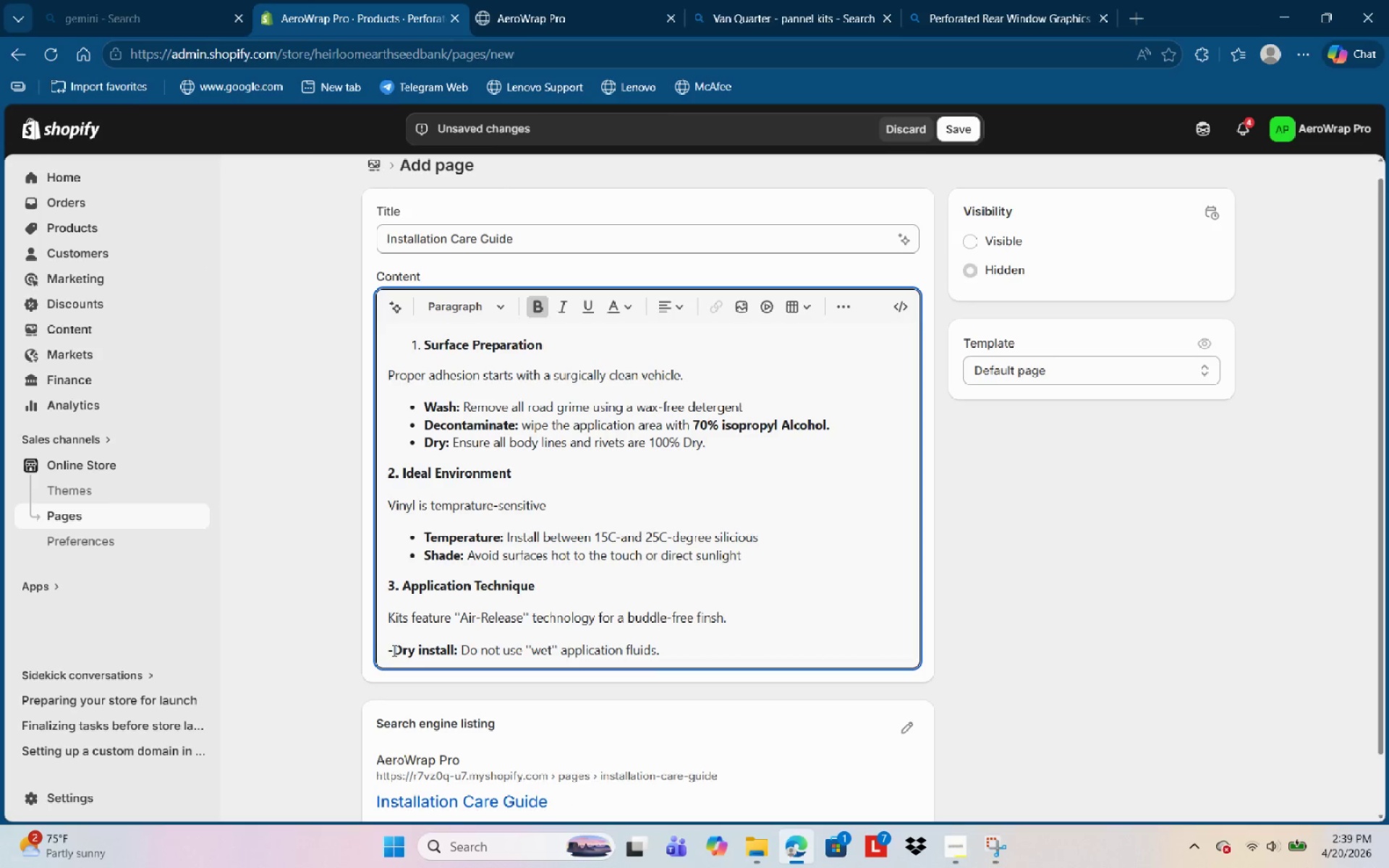 
left_click([394, 650])
 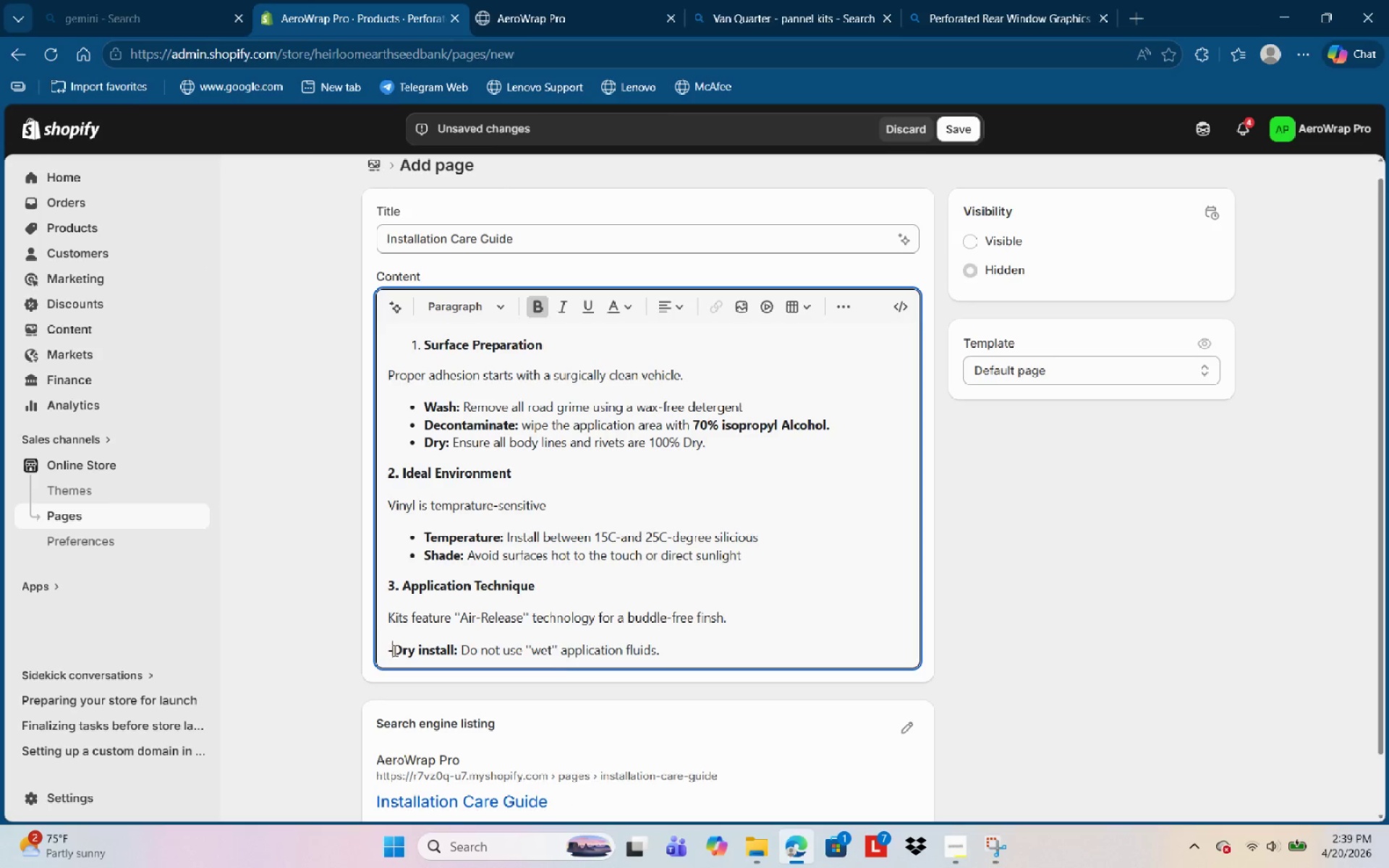 
key(Space)
 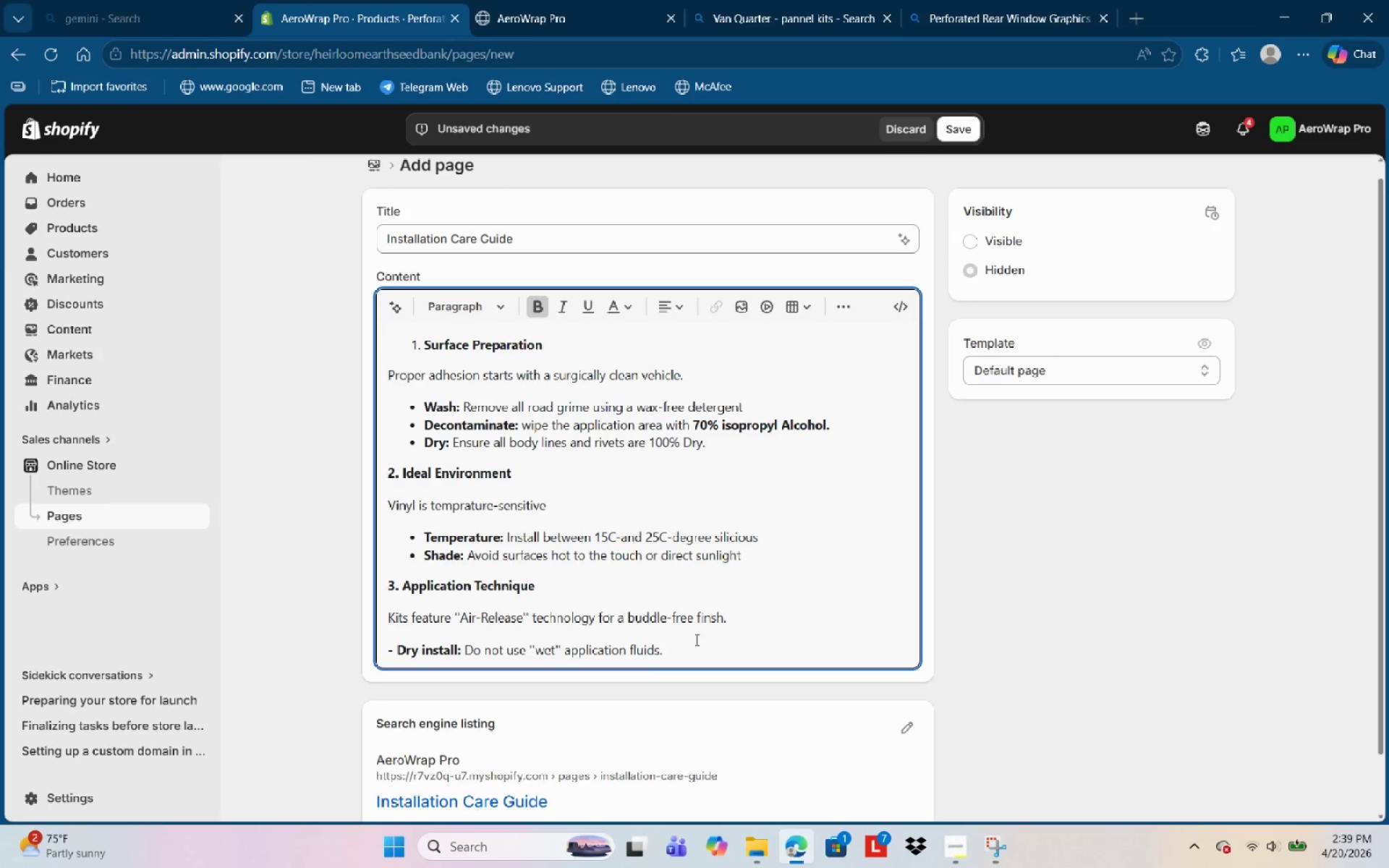 
left_click([694, 641])
 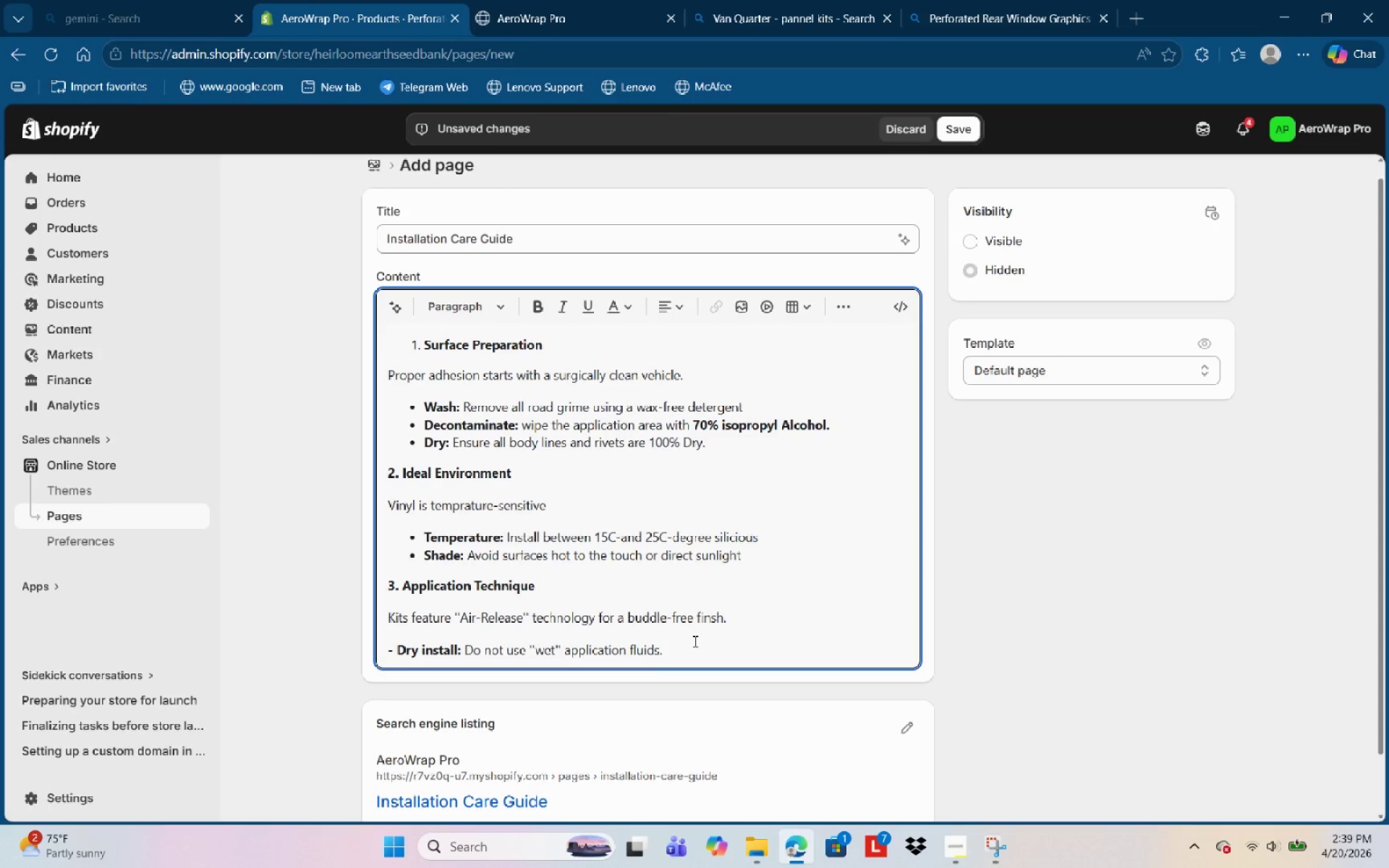 
key(Enter)
 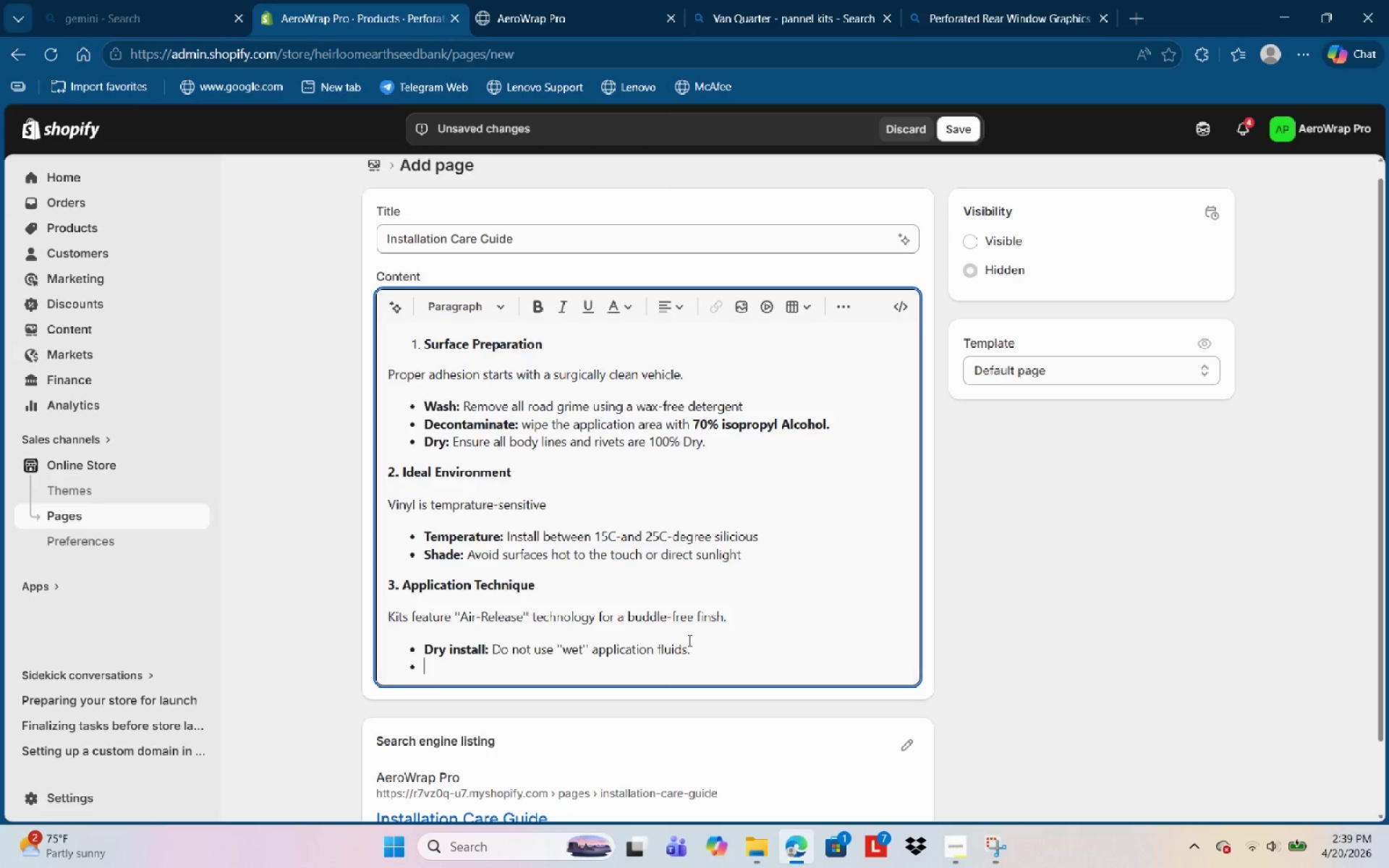 
wait(8.16)
 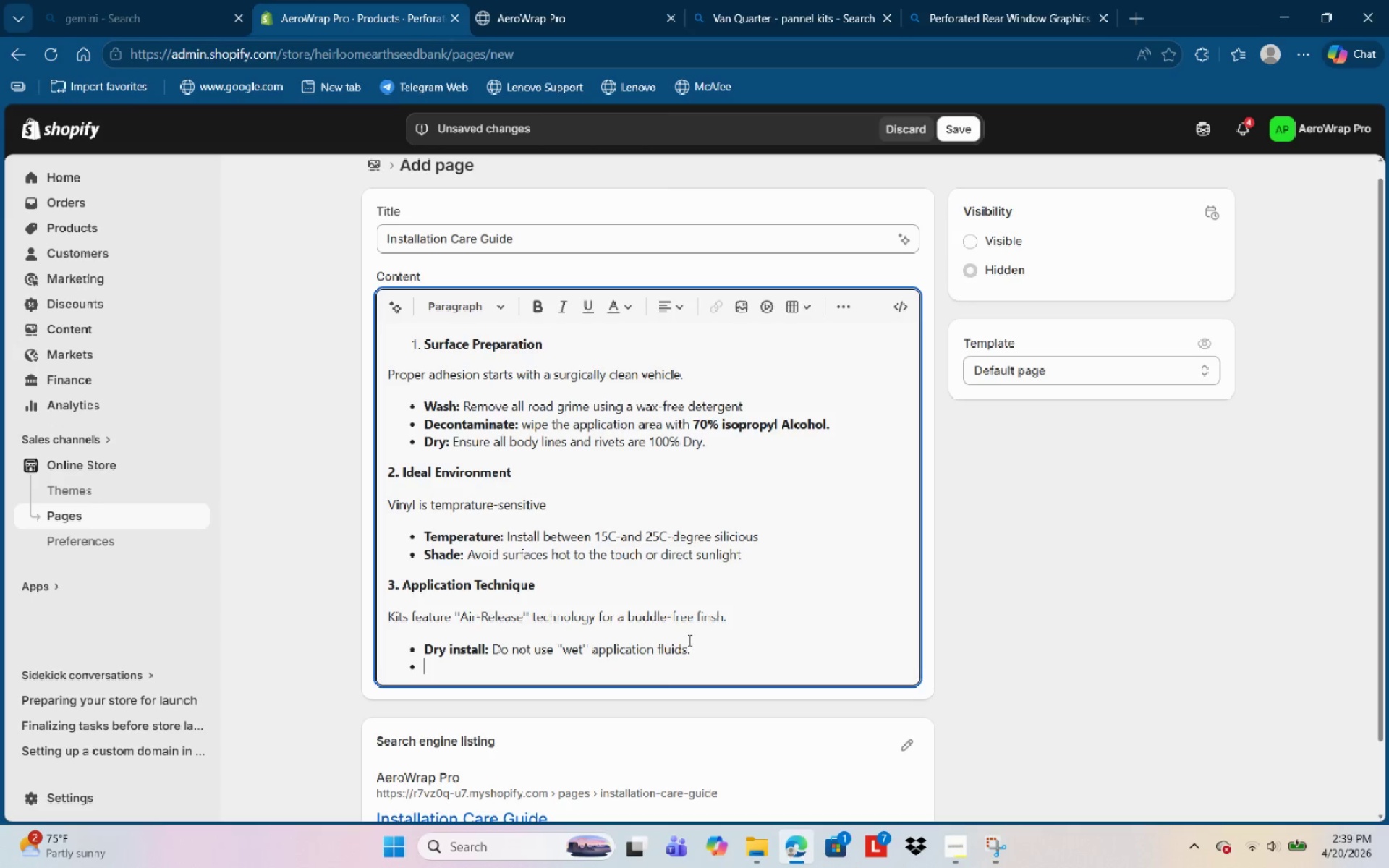 
type(Squeegee )
key(Backspace)
type(:)
 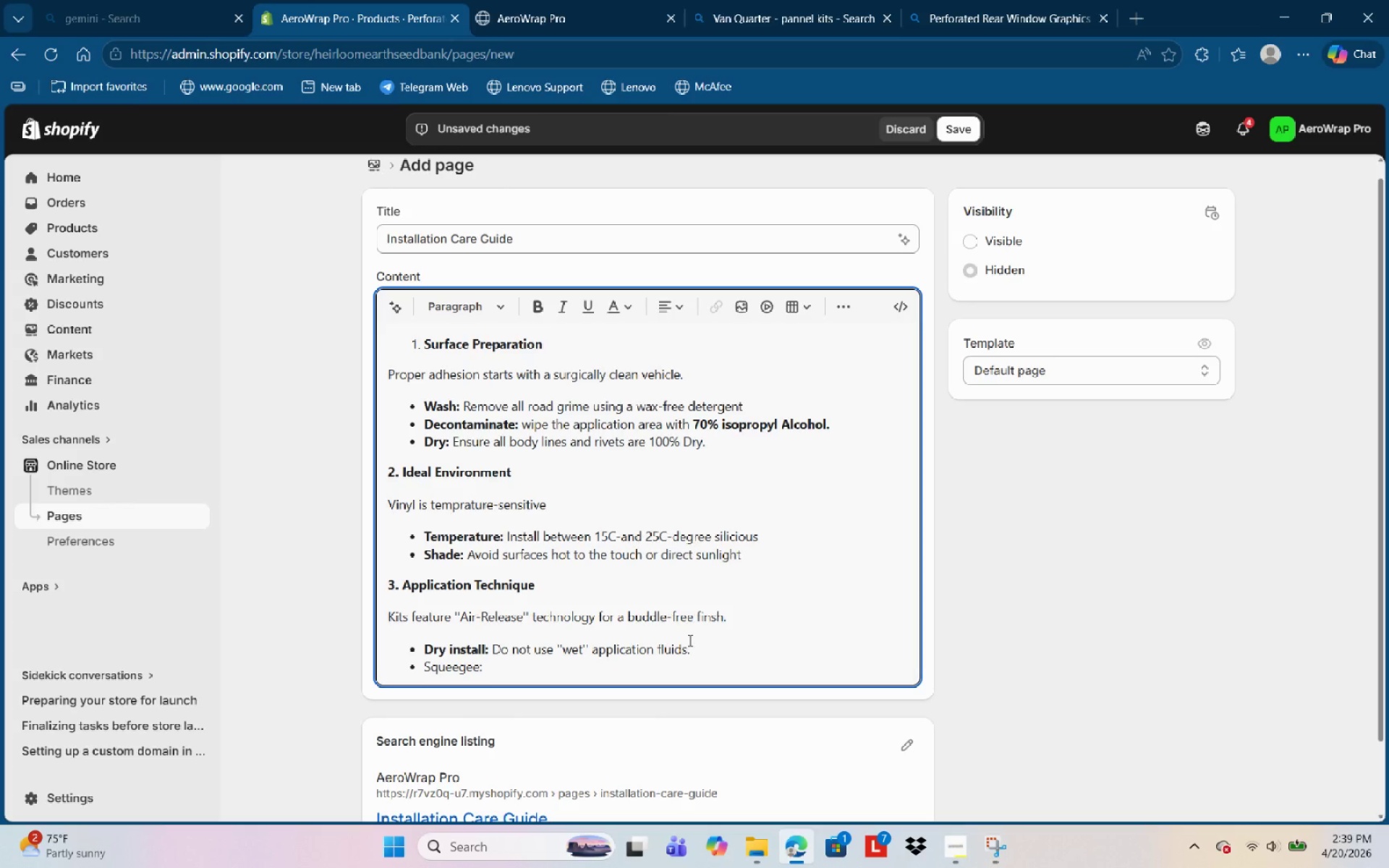 
key(Control+Shift+ArrowLeft)
 